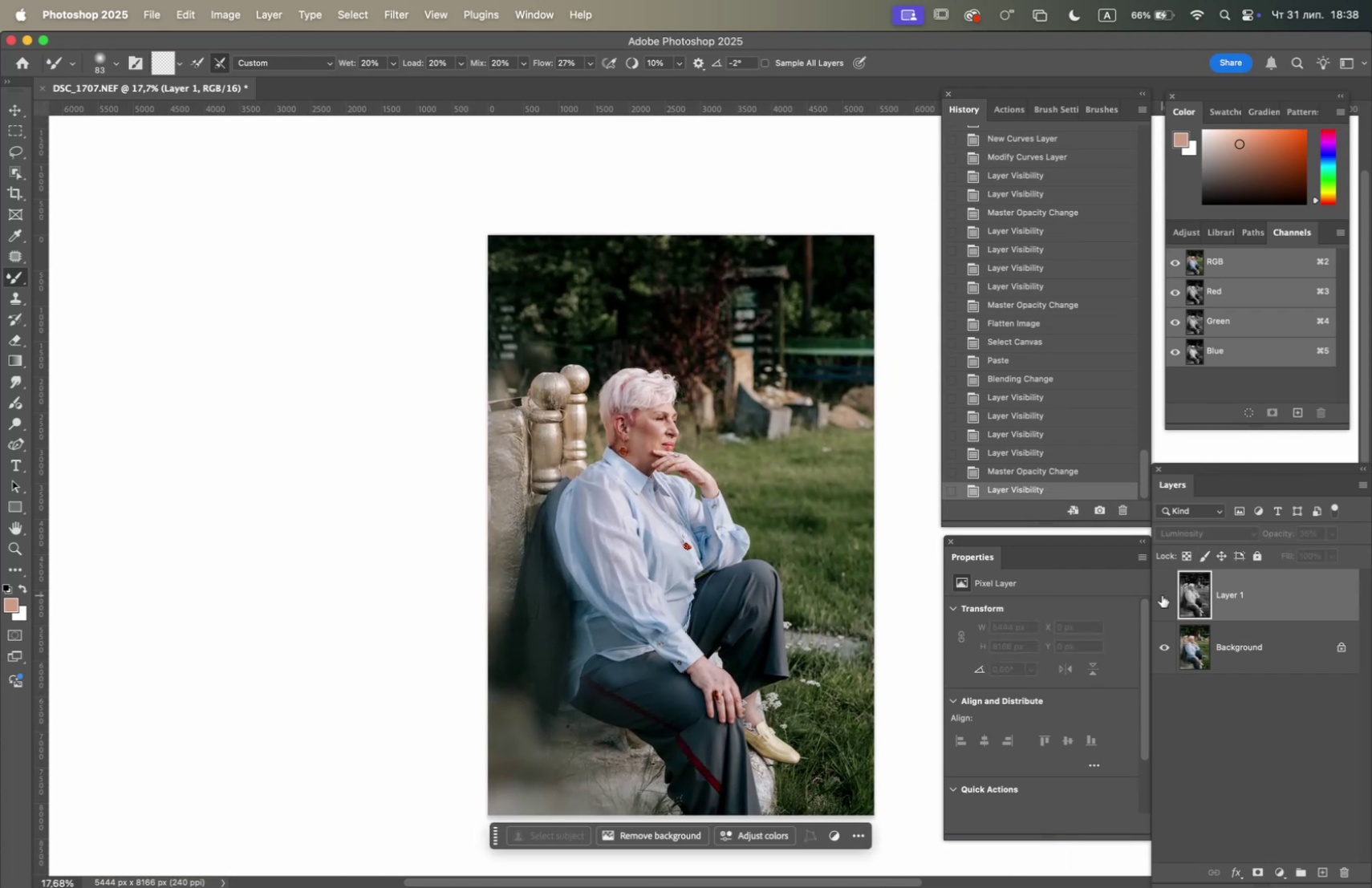 
left_click([1162, 594])
 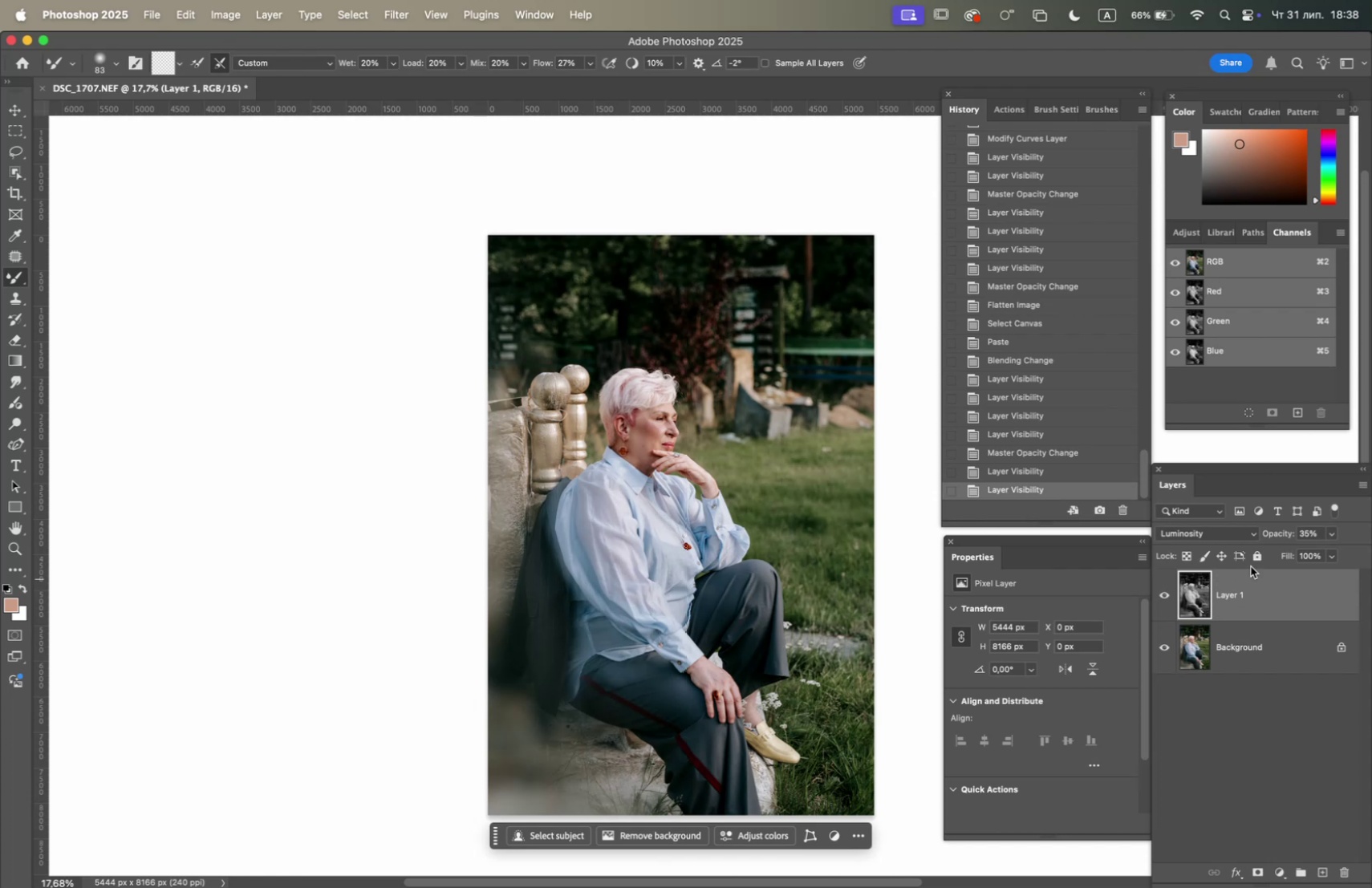 
wait(6.13)
 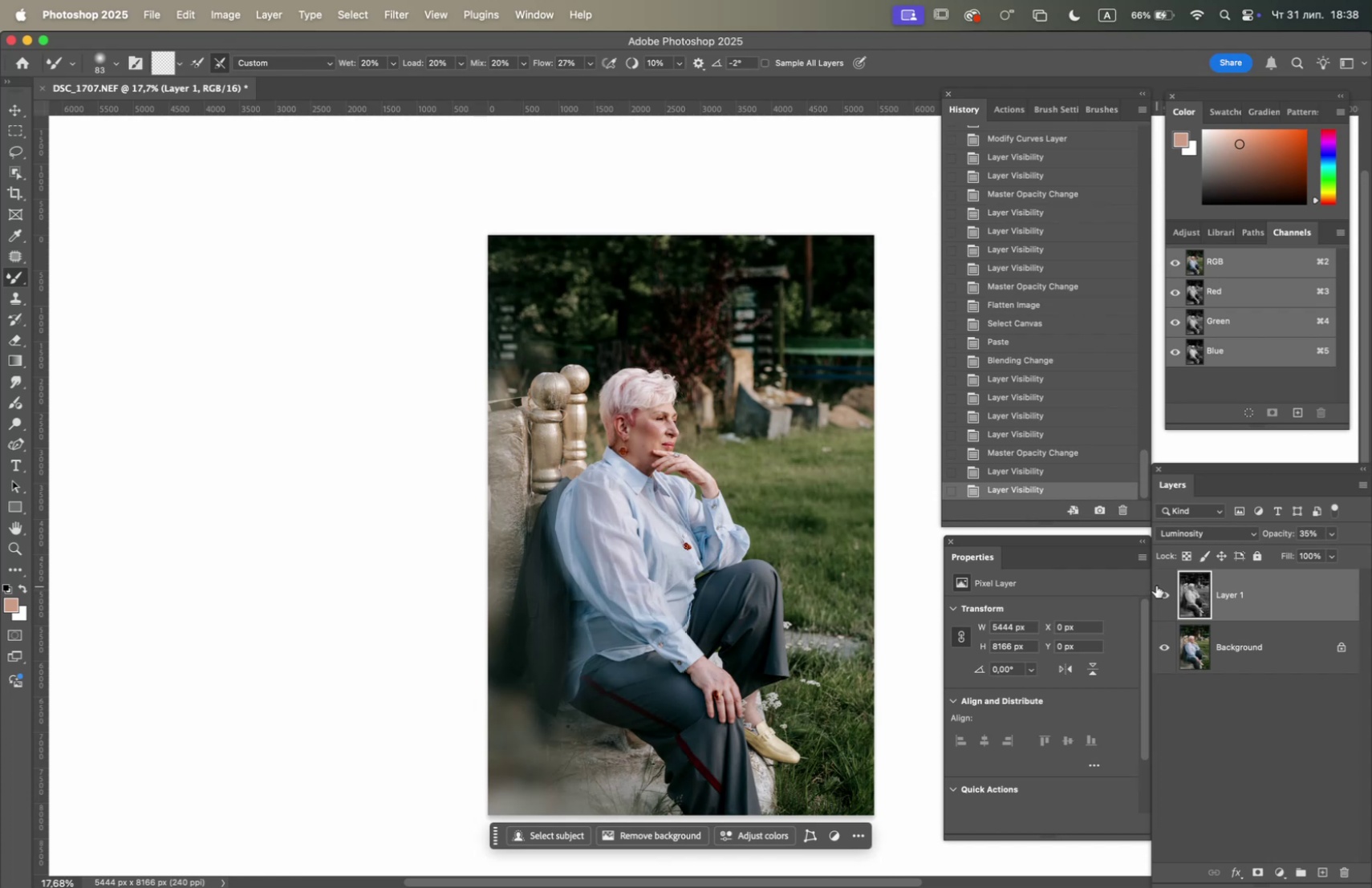 
left_click([1163, 592])
 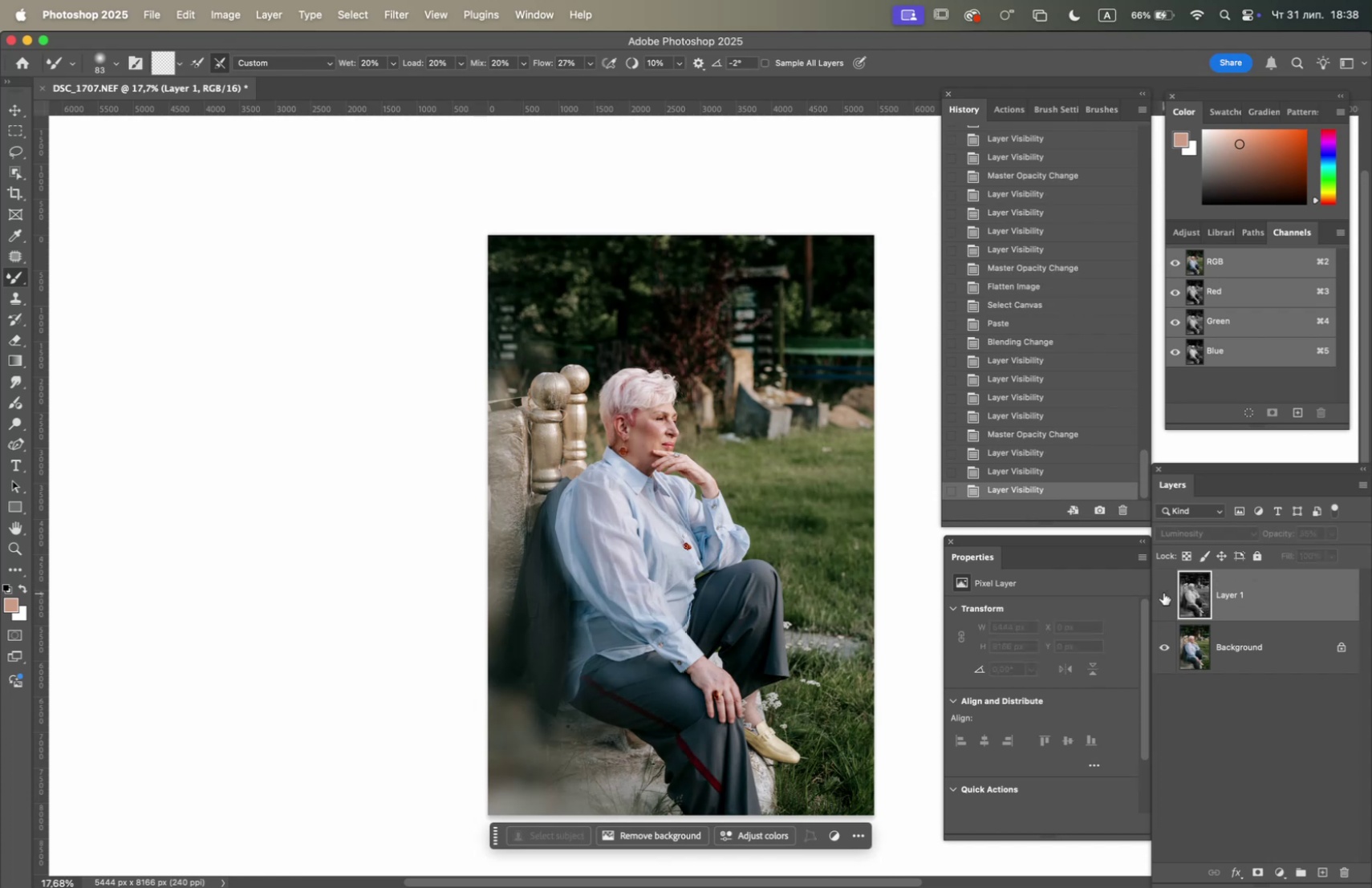 
left_click([1163, 592])
 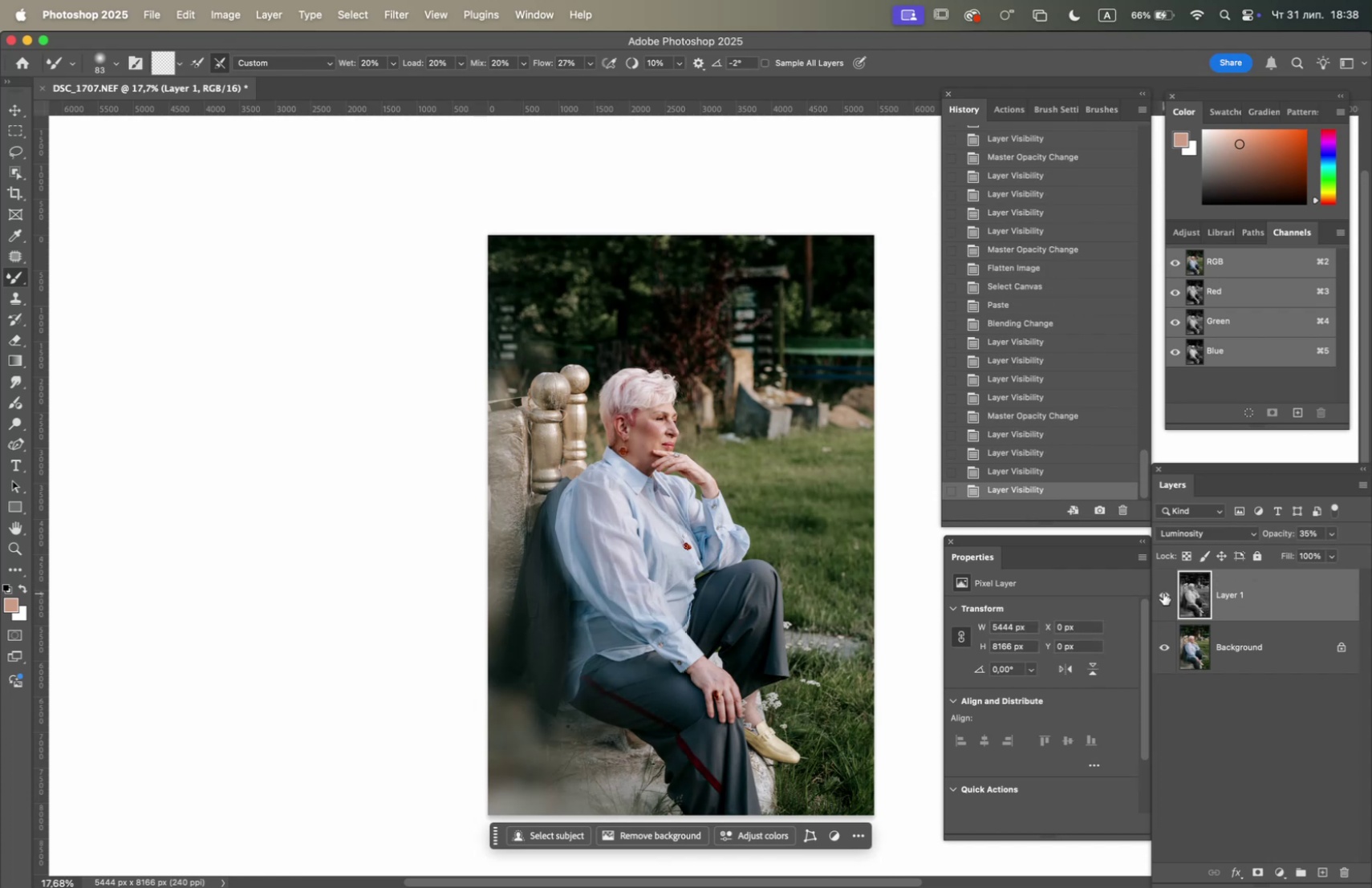 
left_click([1163, 592])
 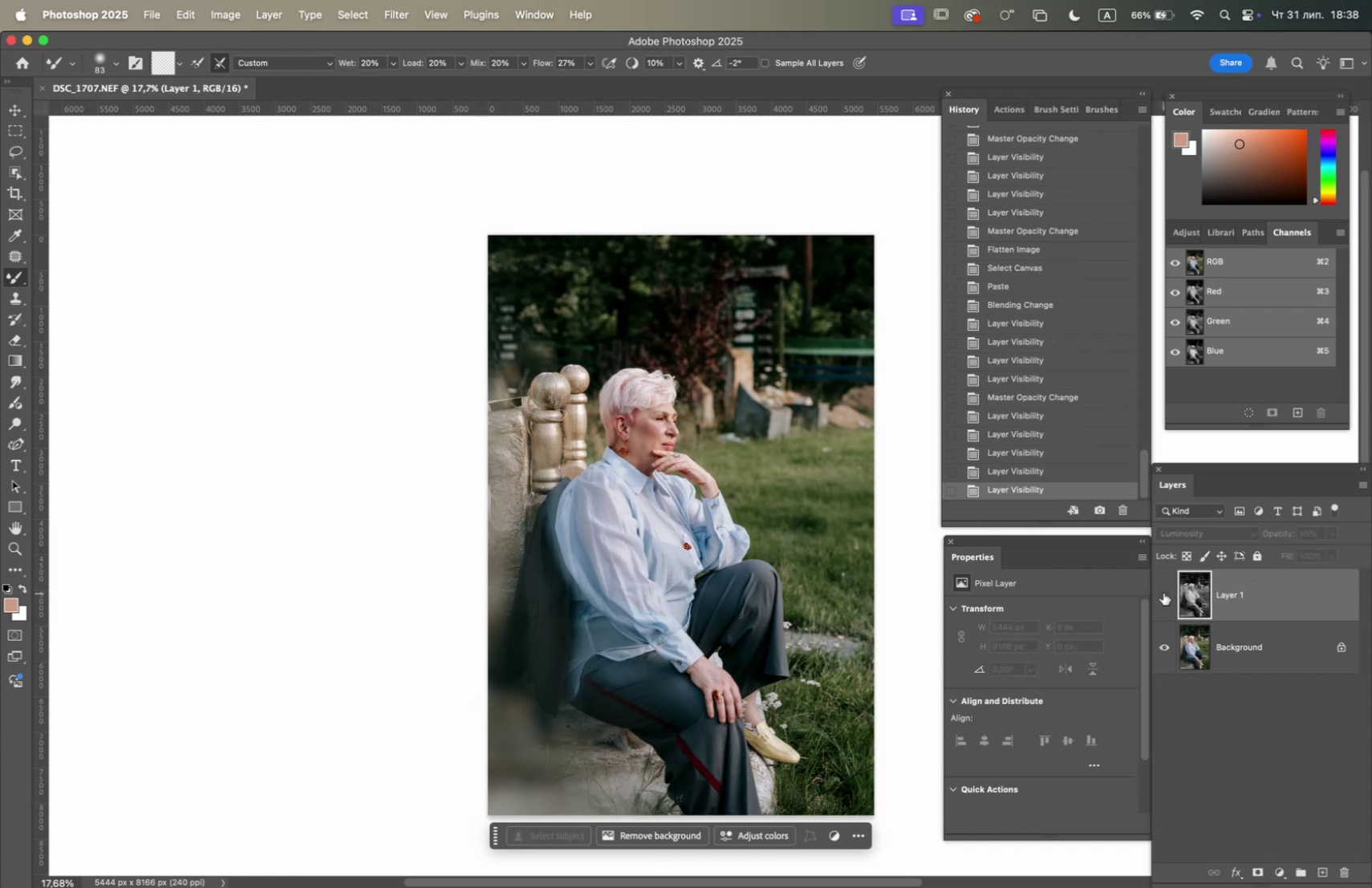 
left_click([1163, 592])
 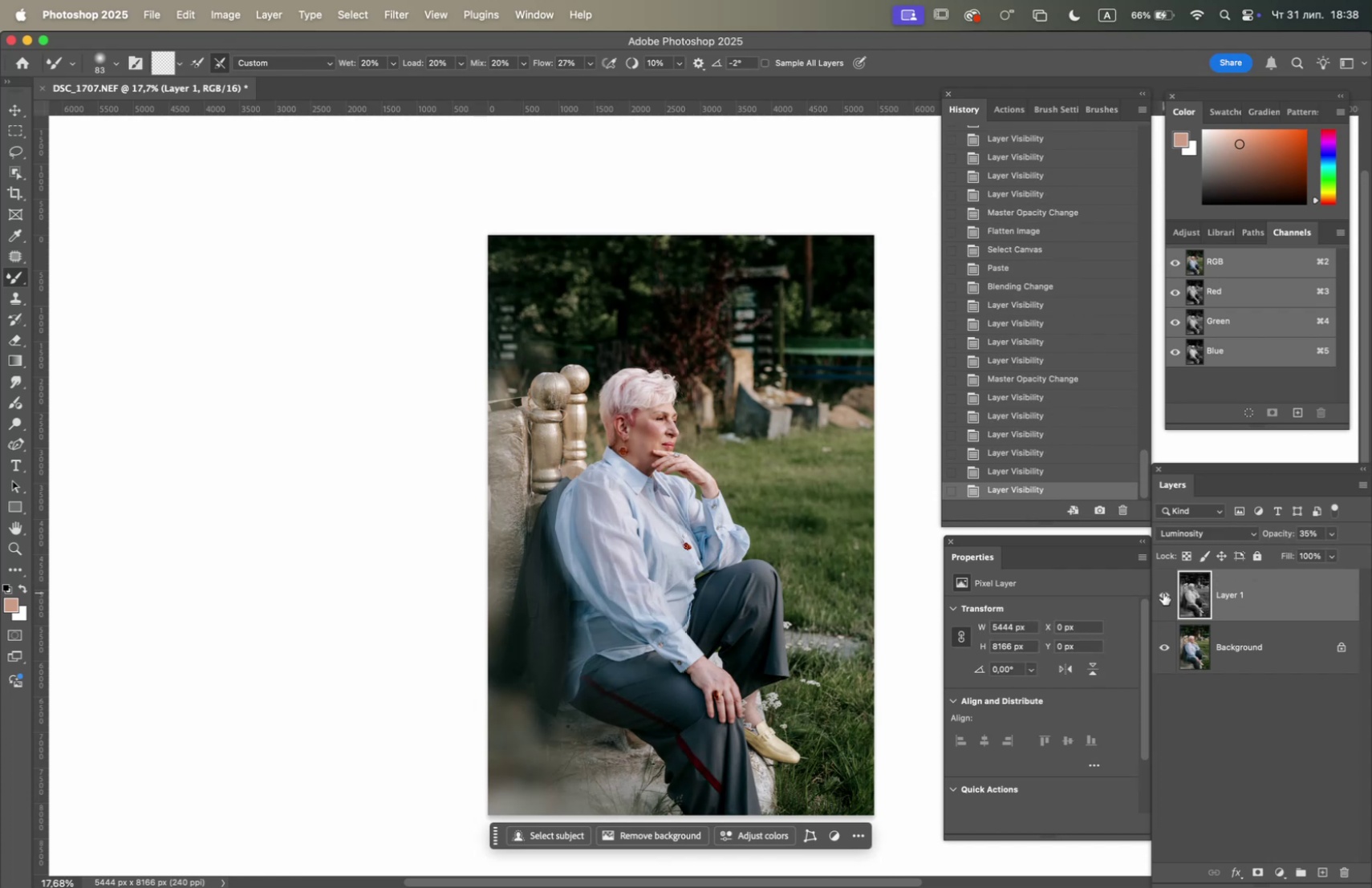 
left_click([1163, 592])
 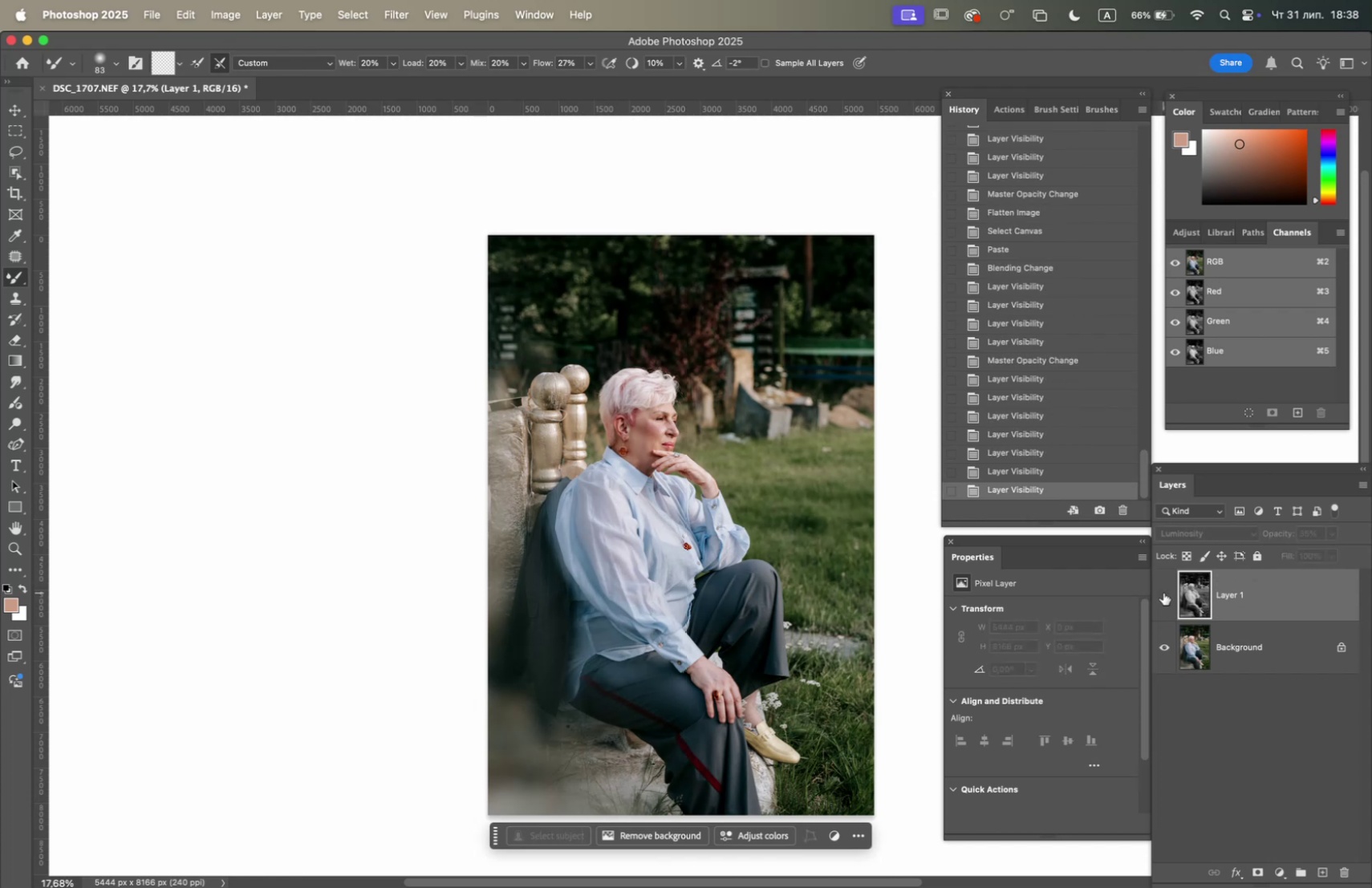 
left_click([1163, 592])
 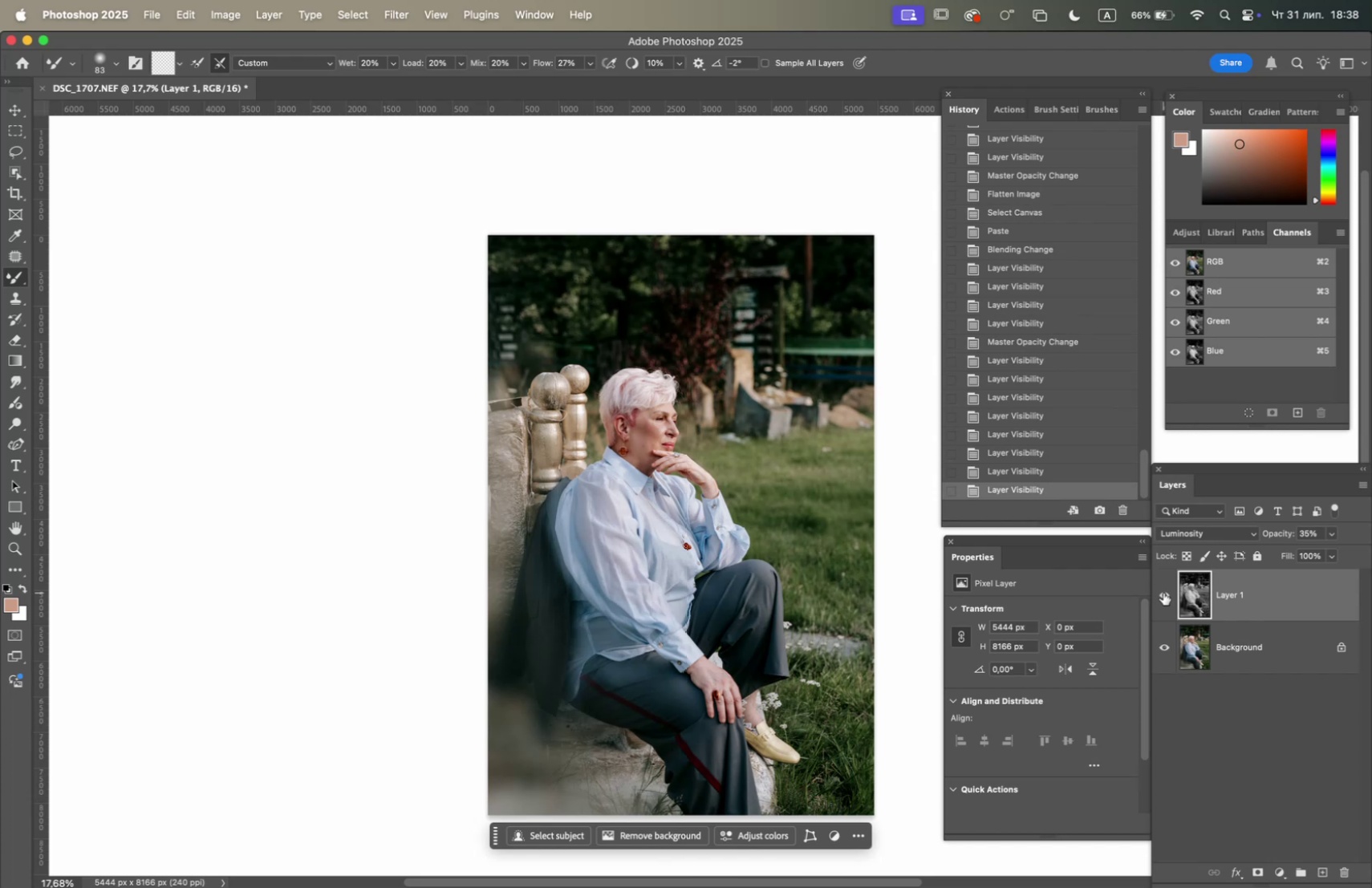 
left_click([1163, 592])
 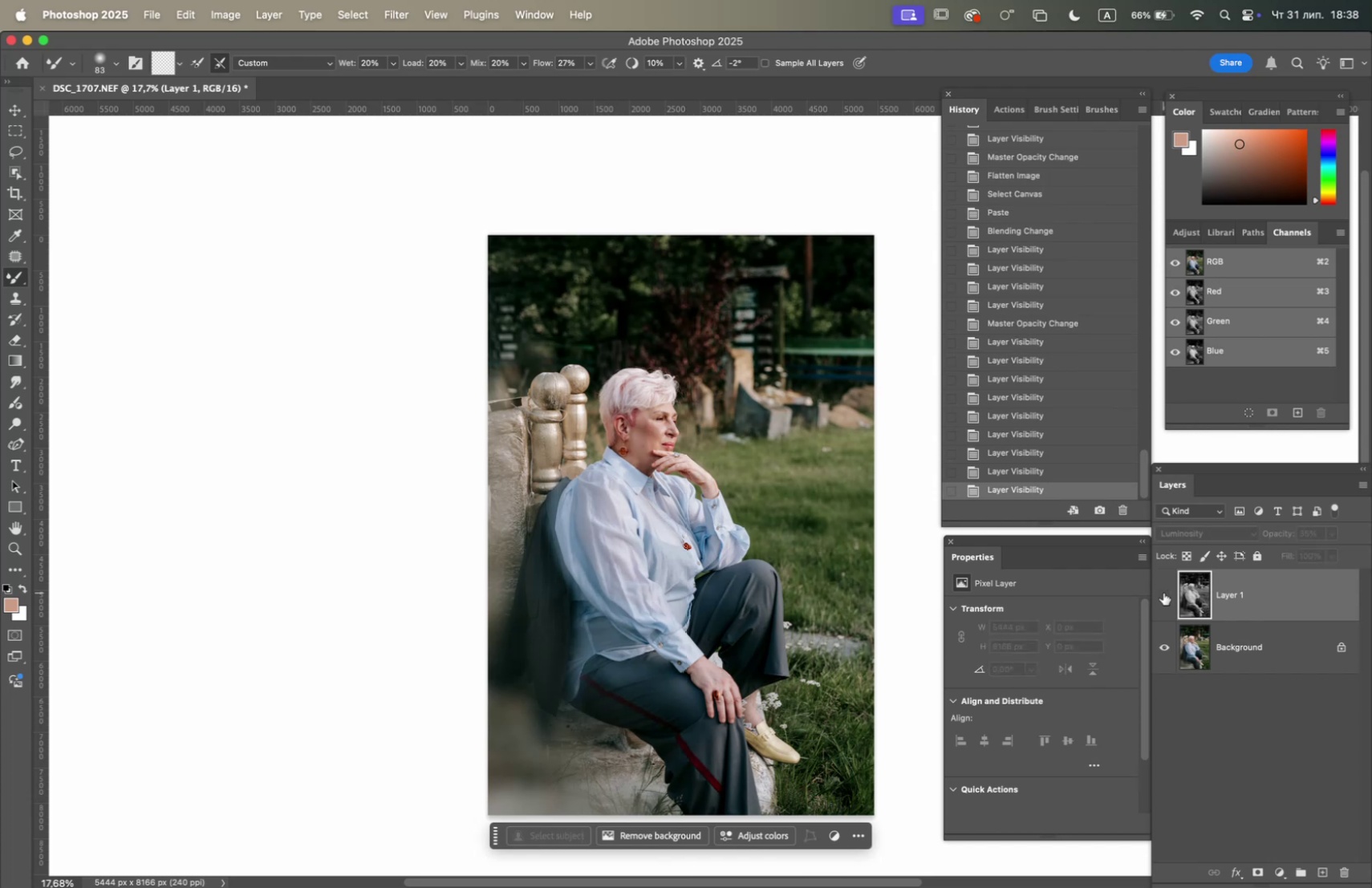 
left_click([1163, 592])
 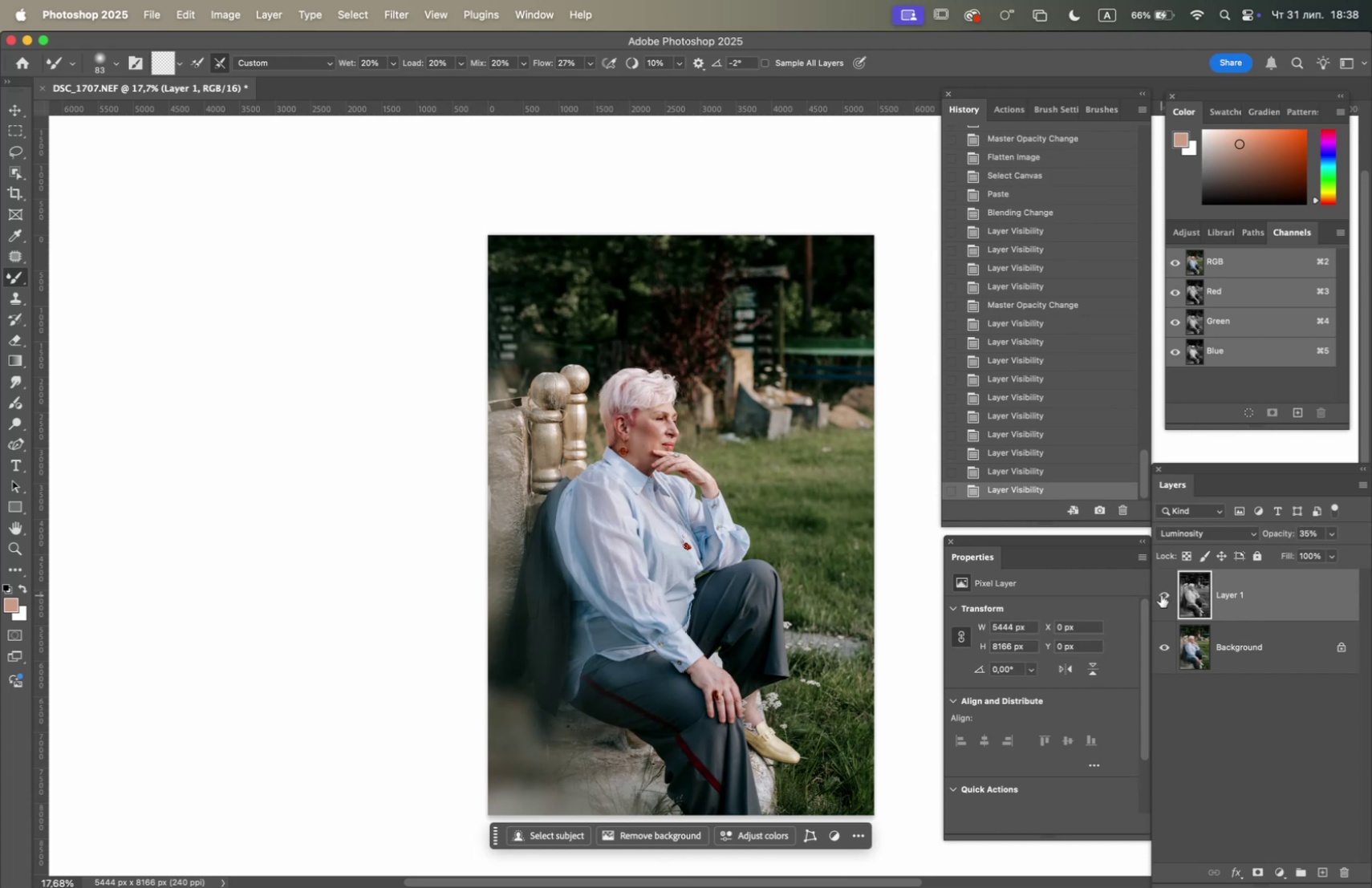 
left_click([1161, 594])
 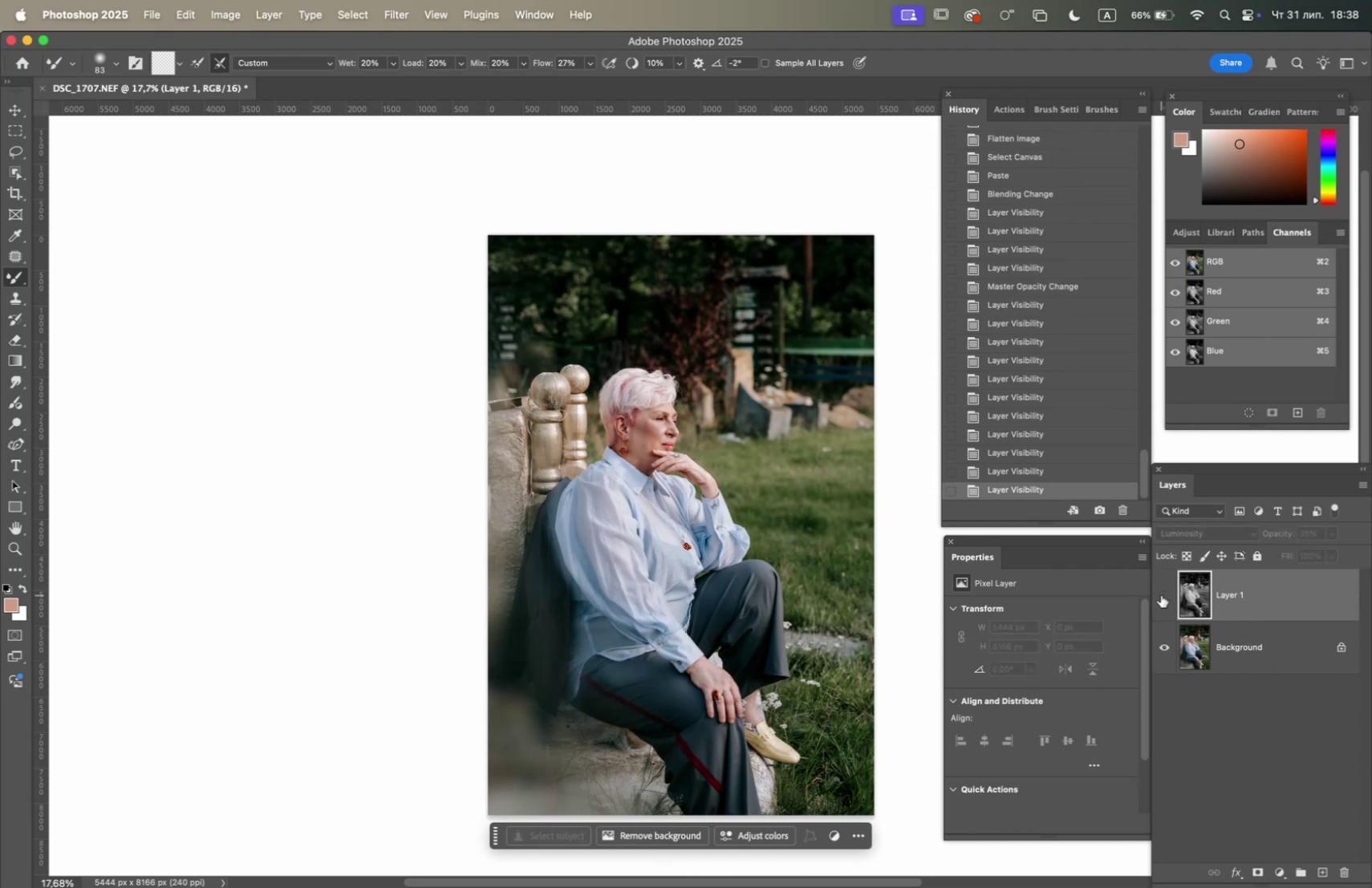 
left_click([1161, 594])
 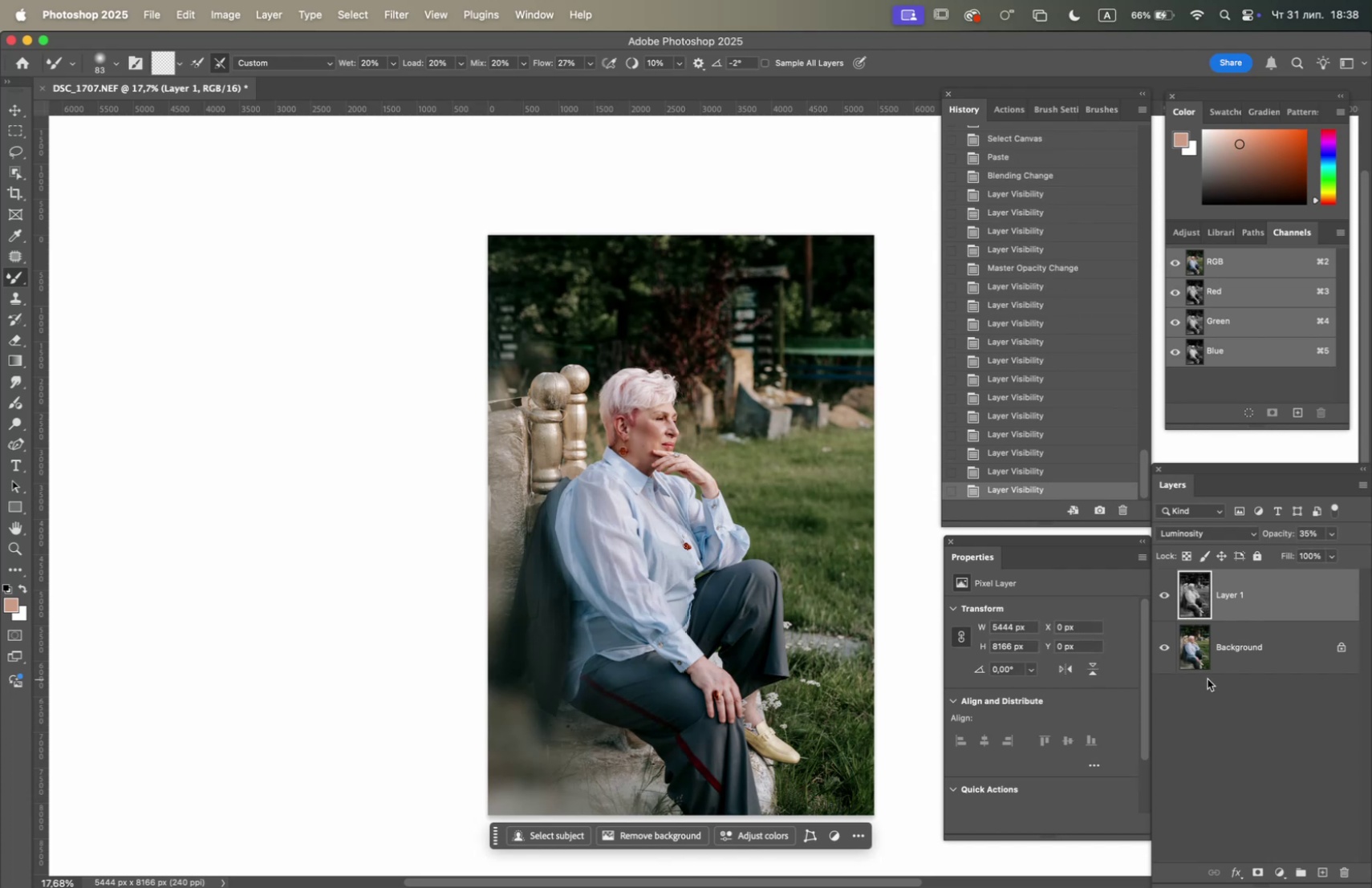 
hold_key(key=OptionLeft, duration=1.09)
 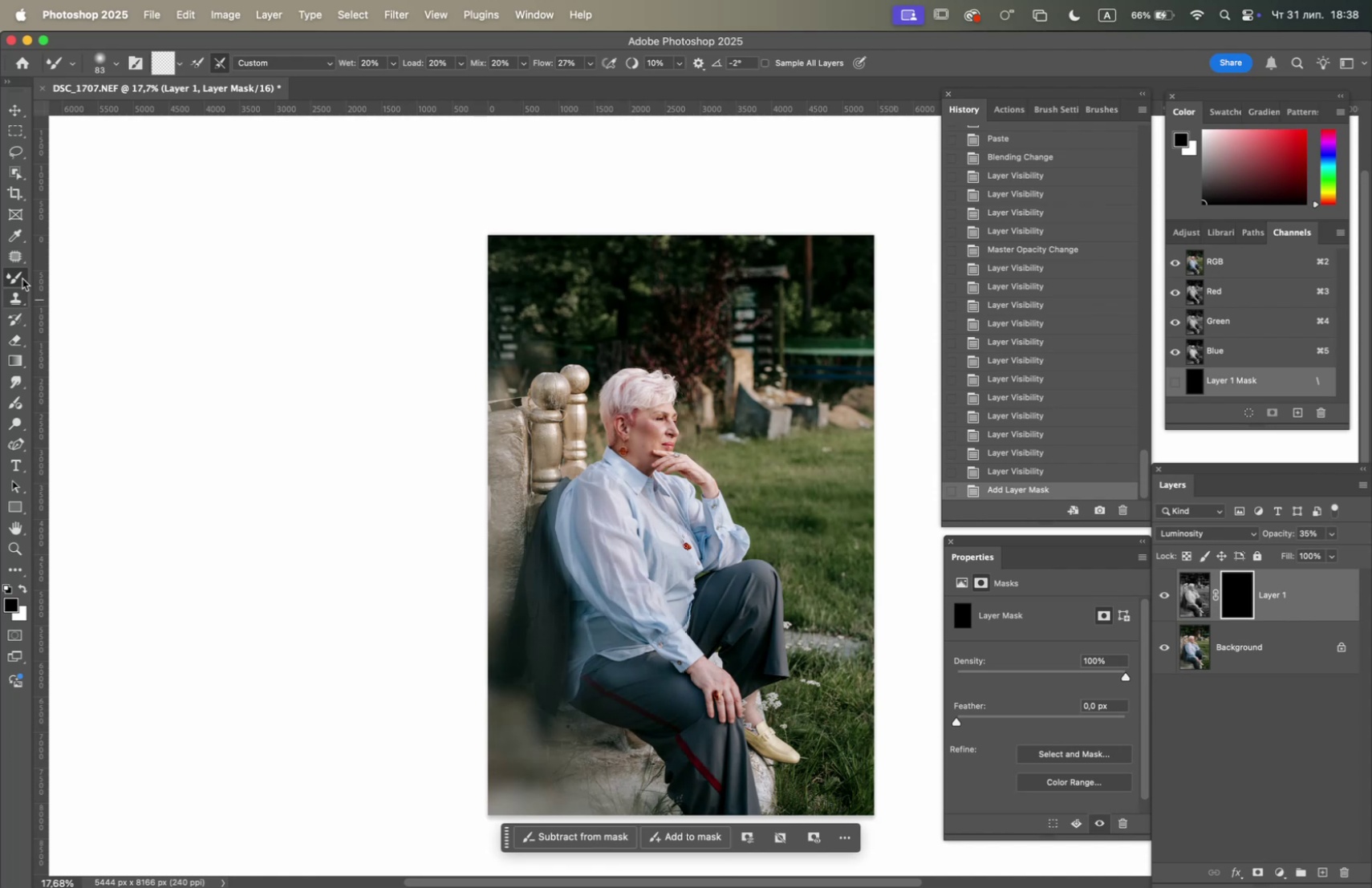 
left_click([20, 275])
 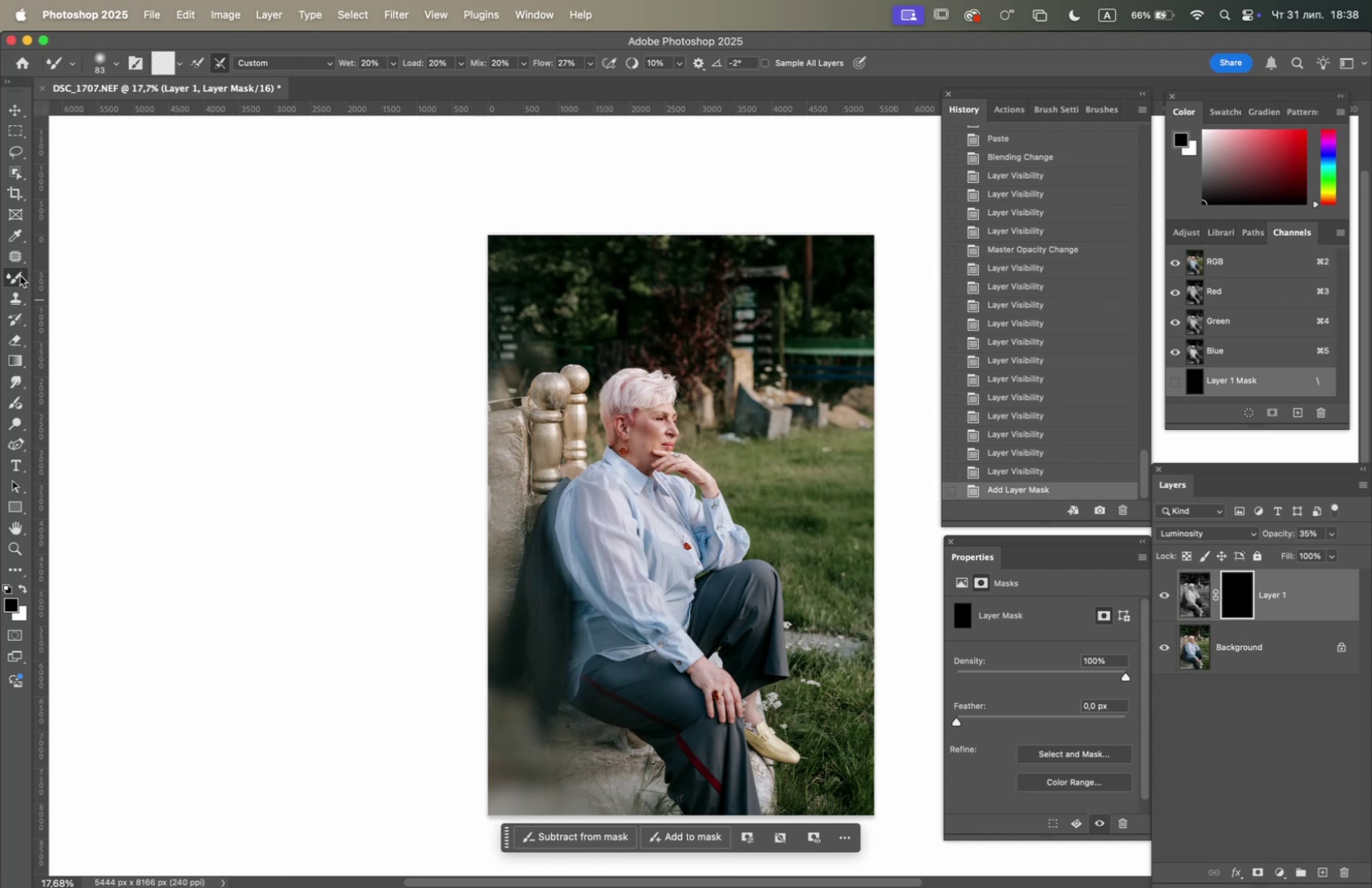 
left_click_drag(start_coordinate=[20, 275], to_coordinate=[56, 276])
 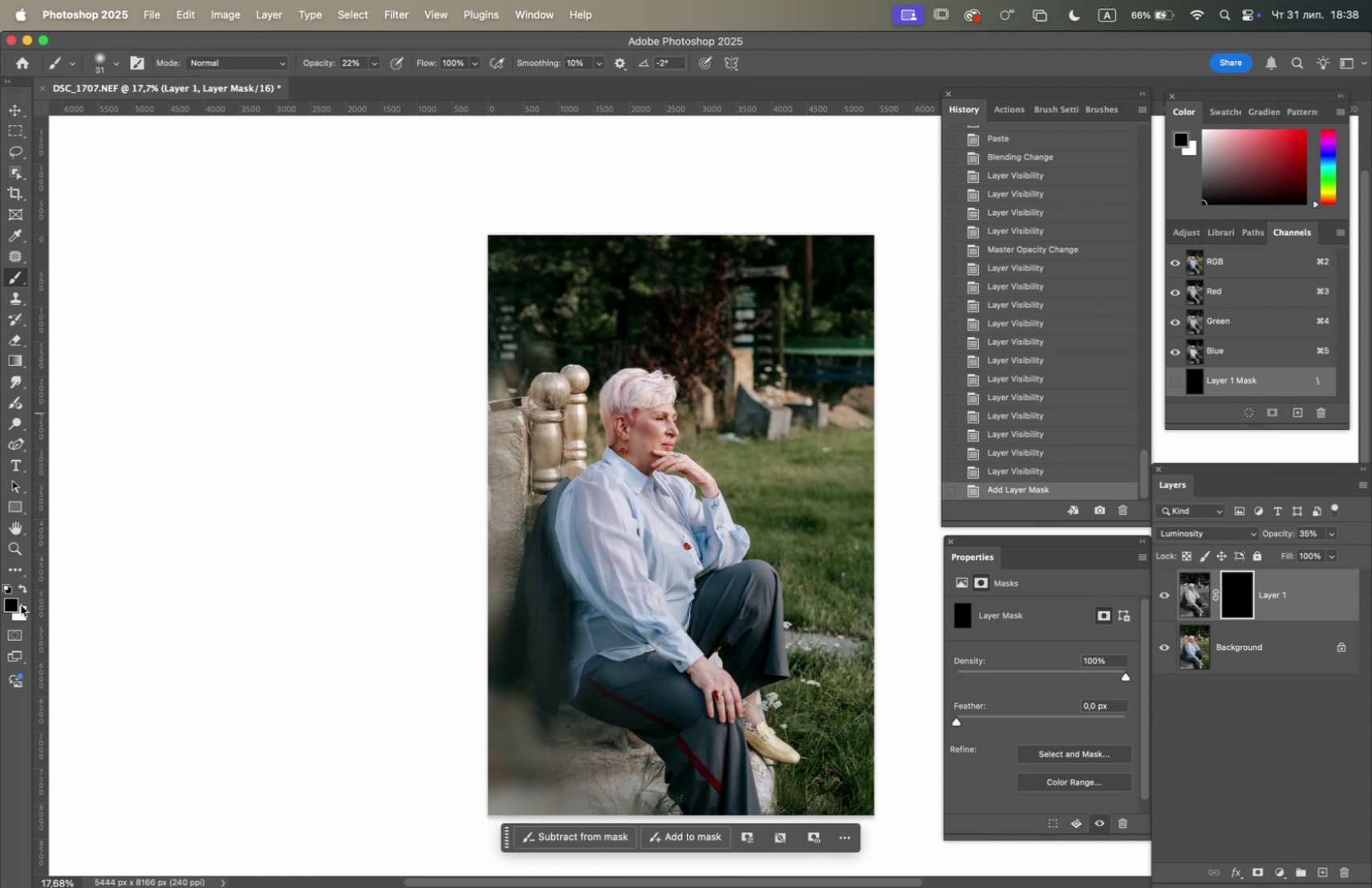 
left_click([24, 589])
 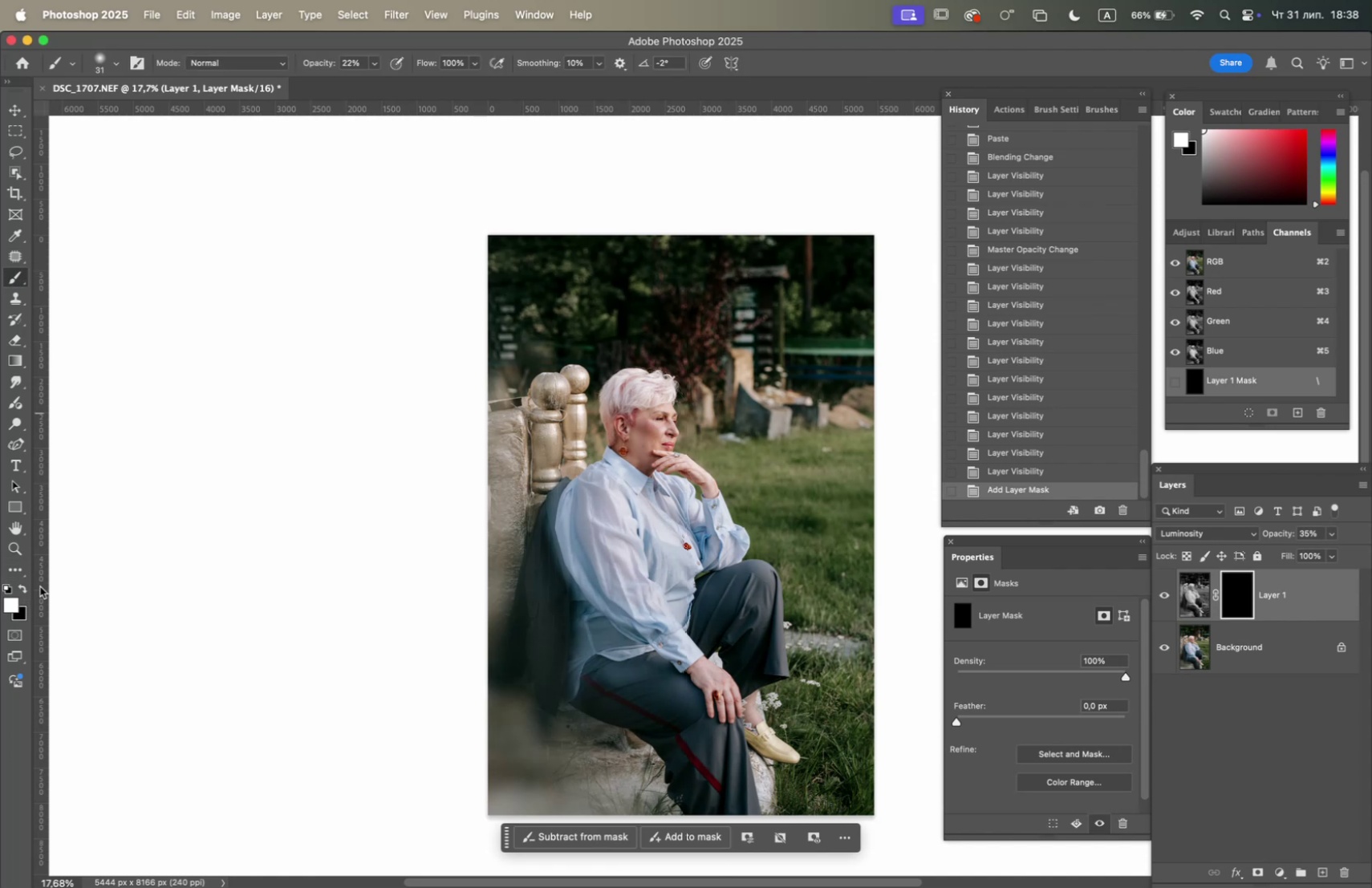 
hold_key(key=OptionLeft, duration=2.89)
scroll: coordinate [664, 463], scroll_direction: up, amount: 10.0
 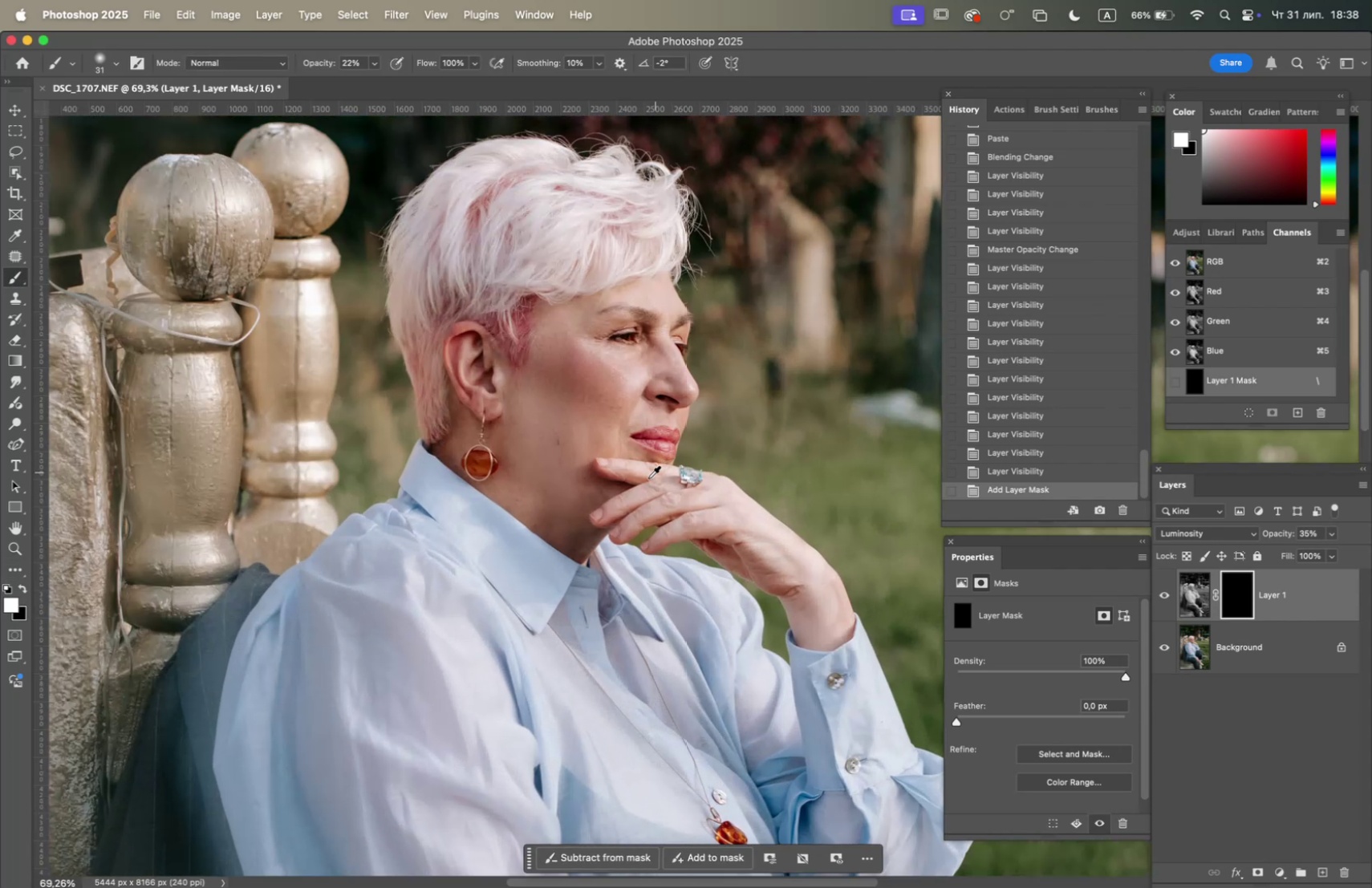 
scroll: coordinate [635, 482], scroll_direction: down, amount: 1.0
 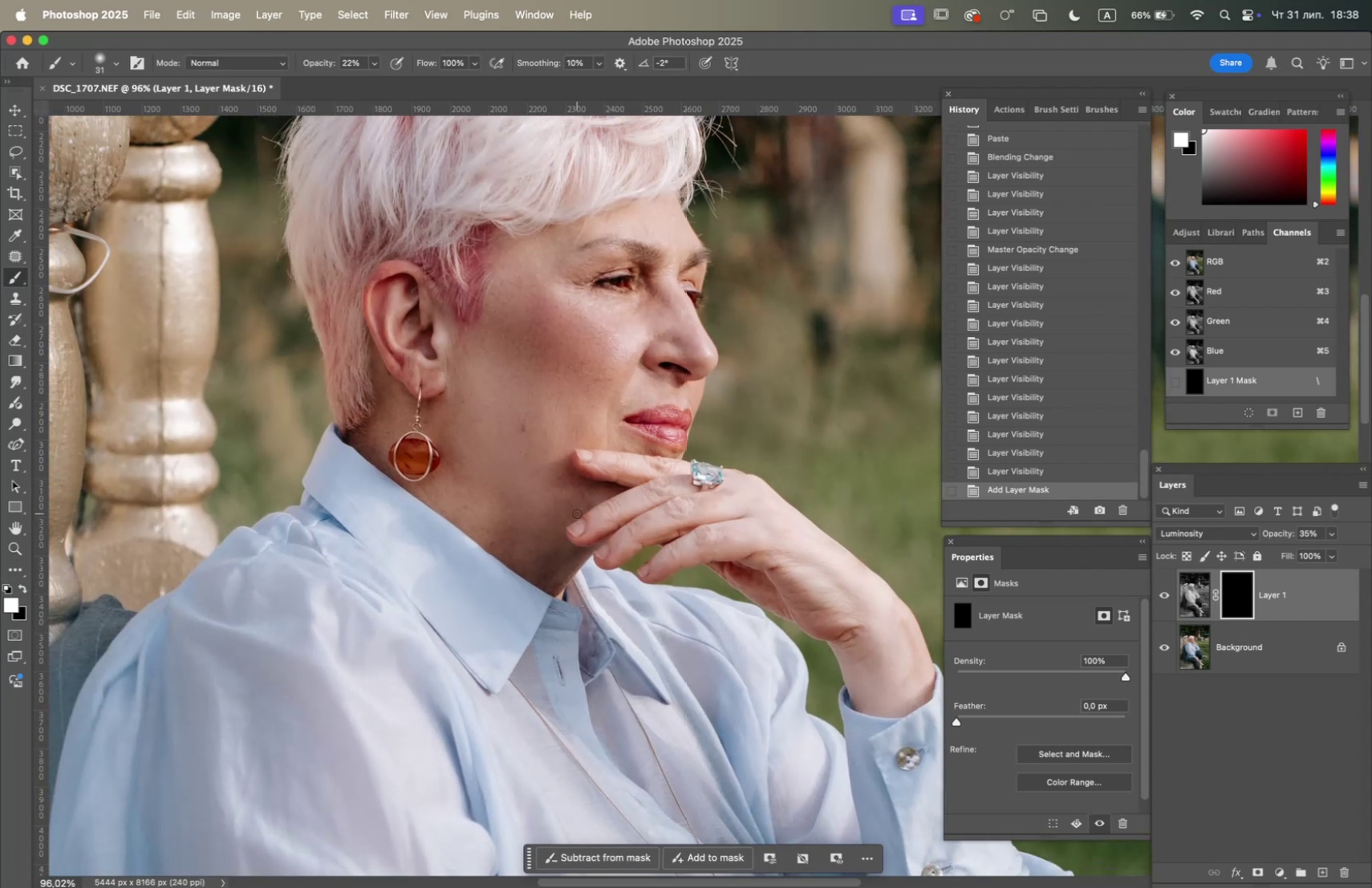 
right_click([577, 513])
 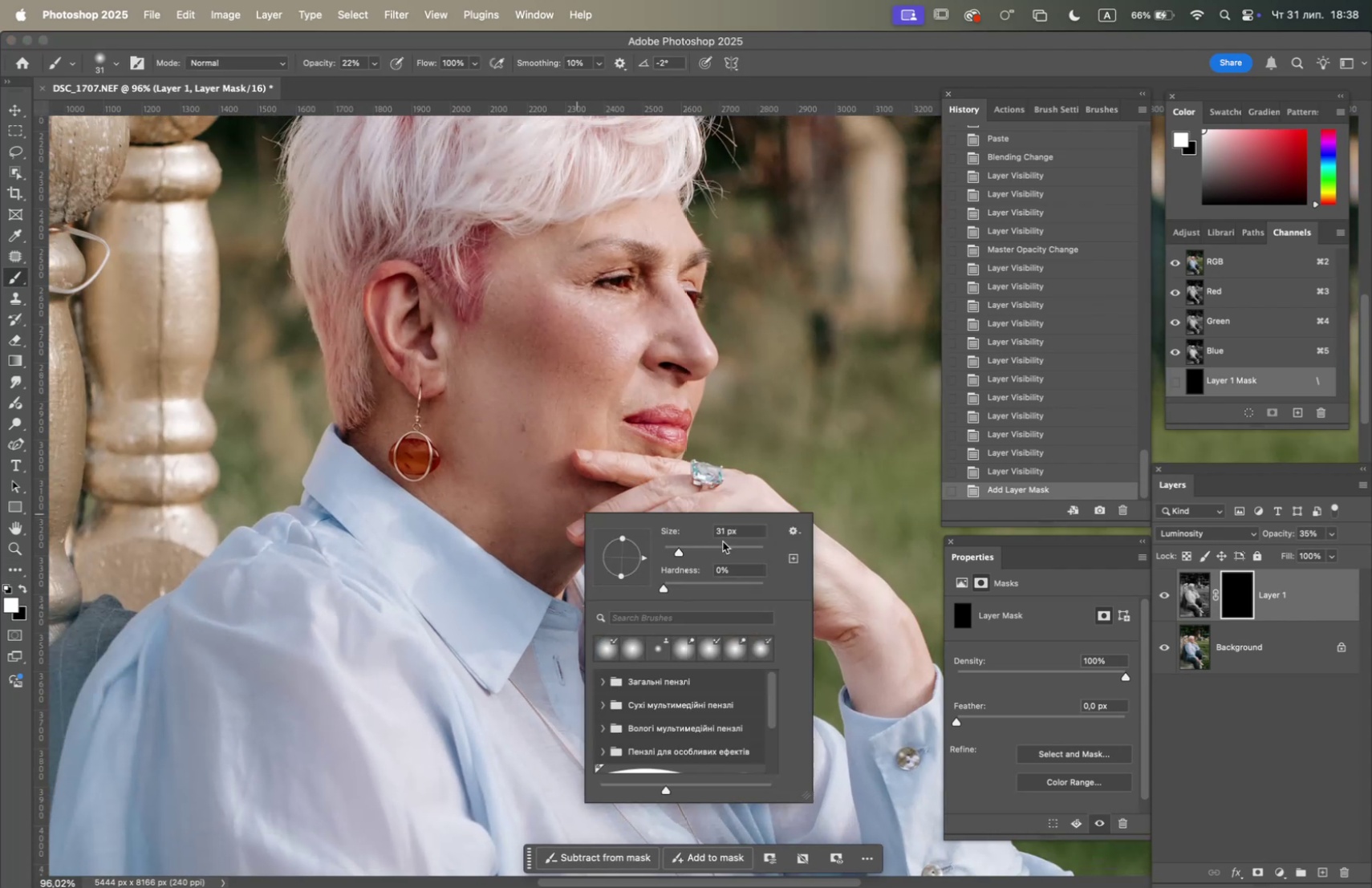 
left_click([733, 551])
 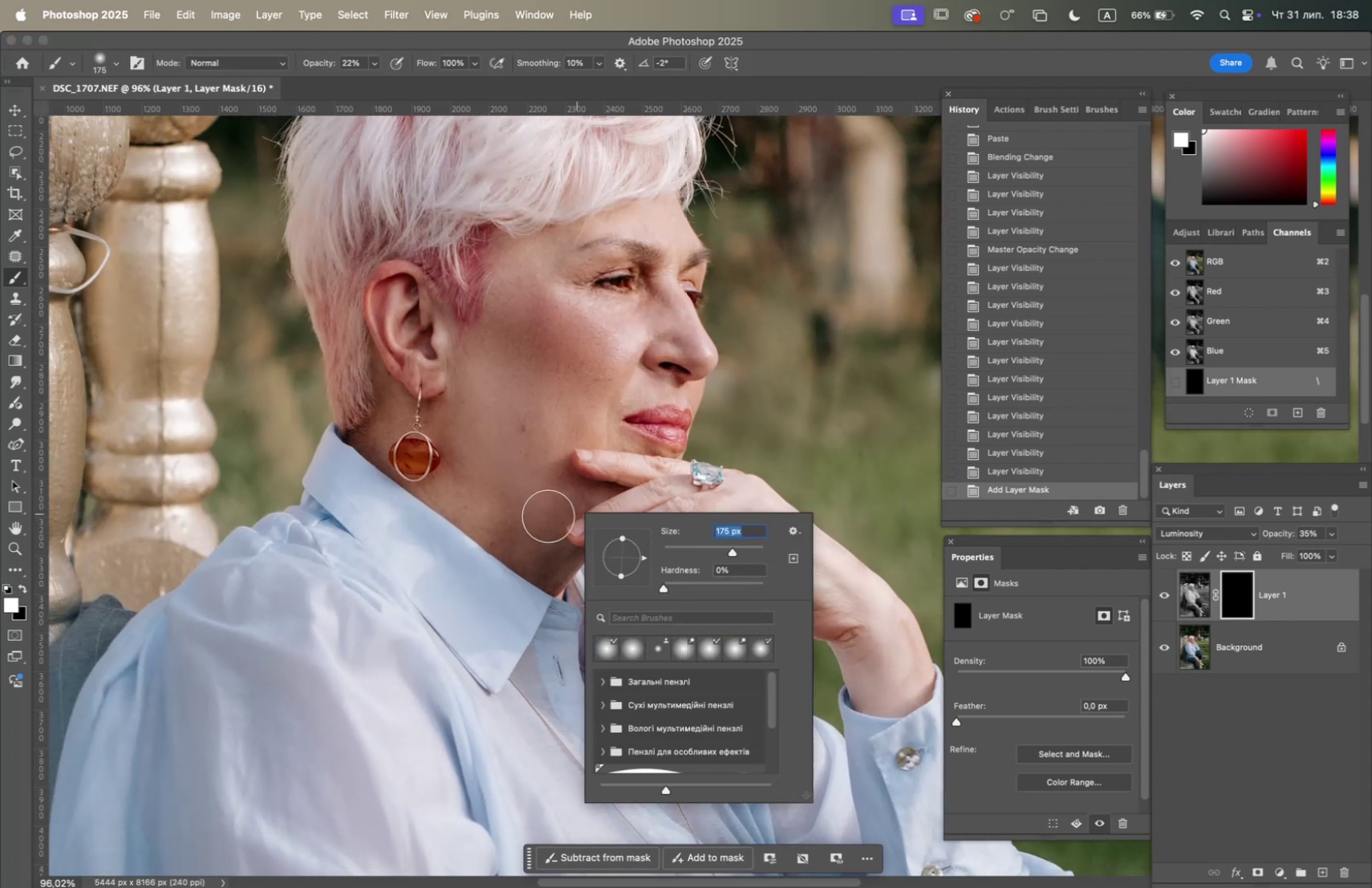 
left_click_drag(start_coordinate=[544, 514], to_coordinate=[570, 501])
 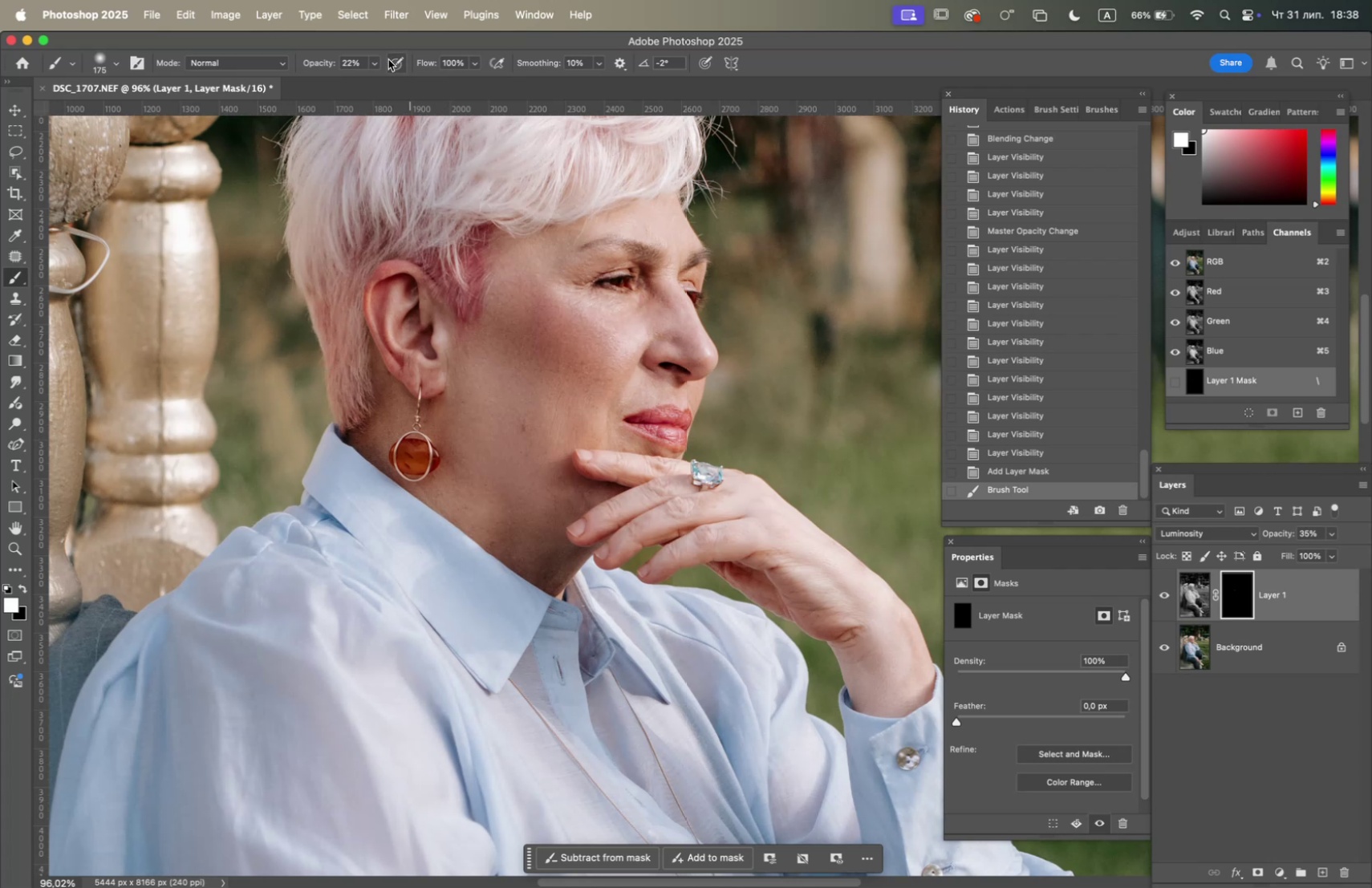 
left_click([368, 63])
 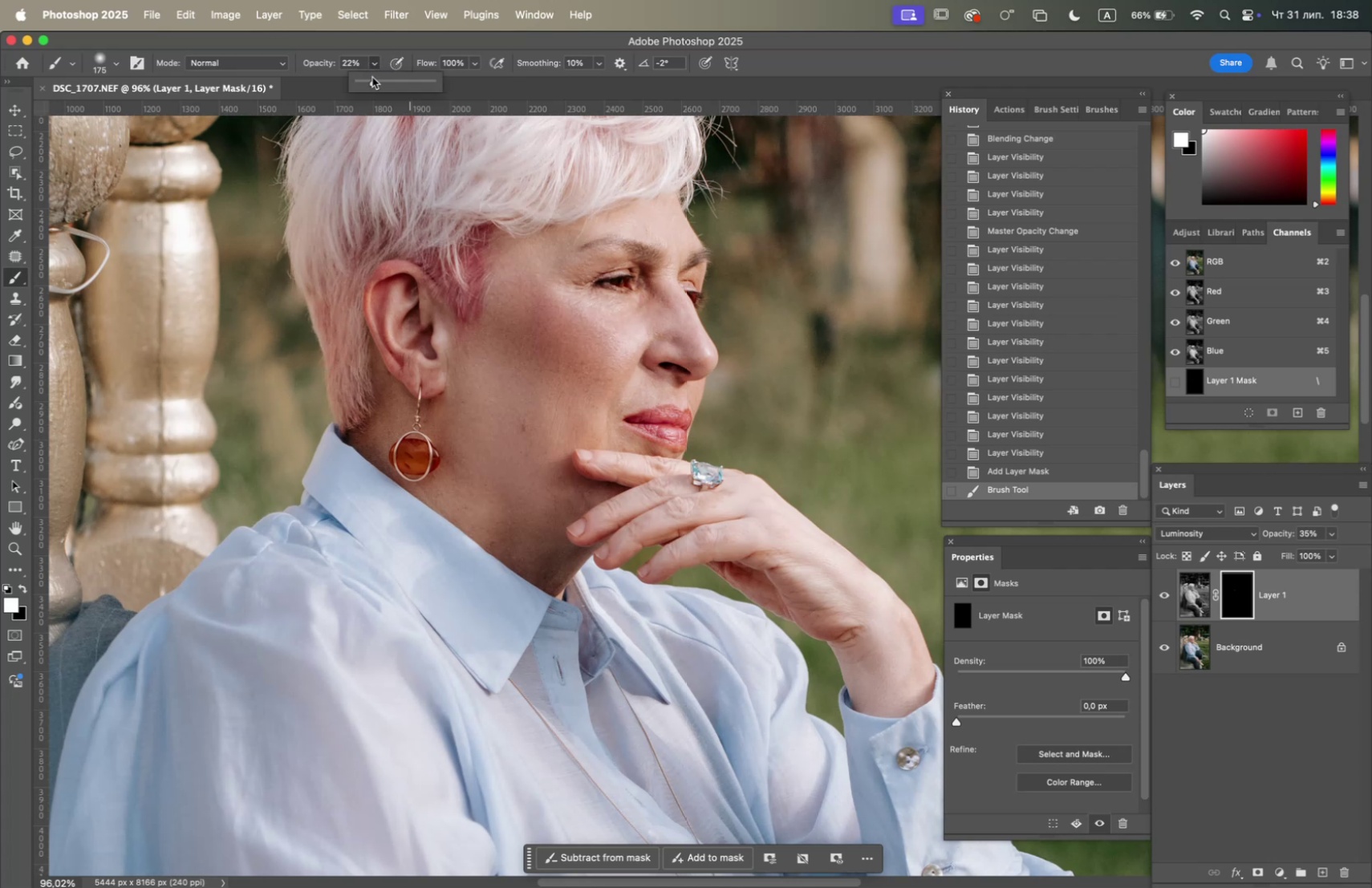 
left_click_drag(start_coordinate=[382, 87], to_coordinate=[444, 99])
 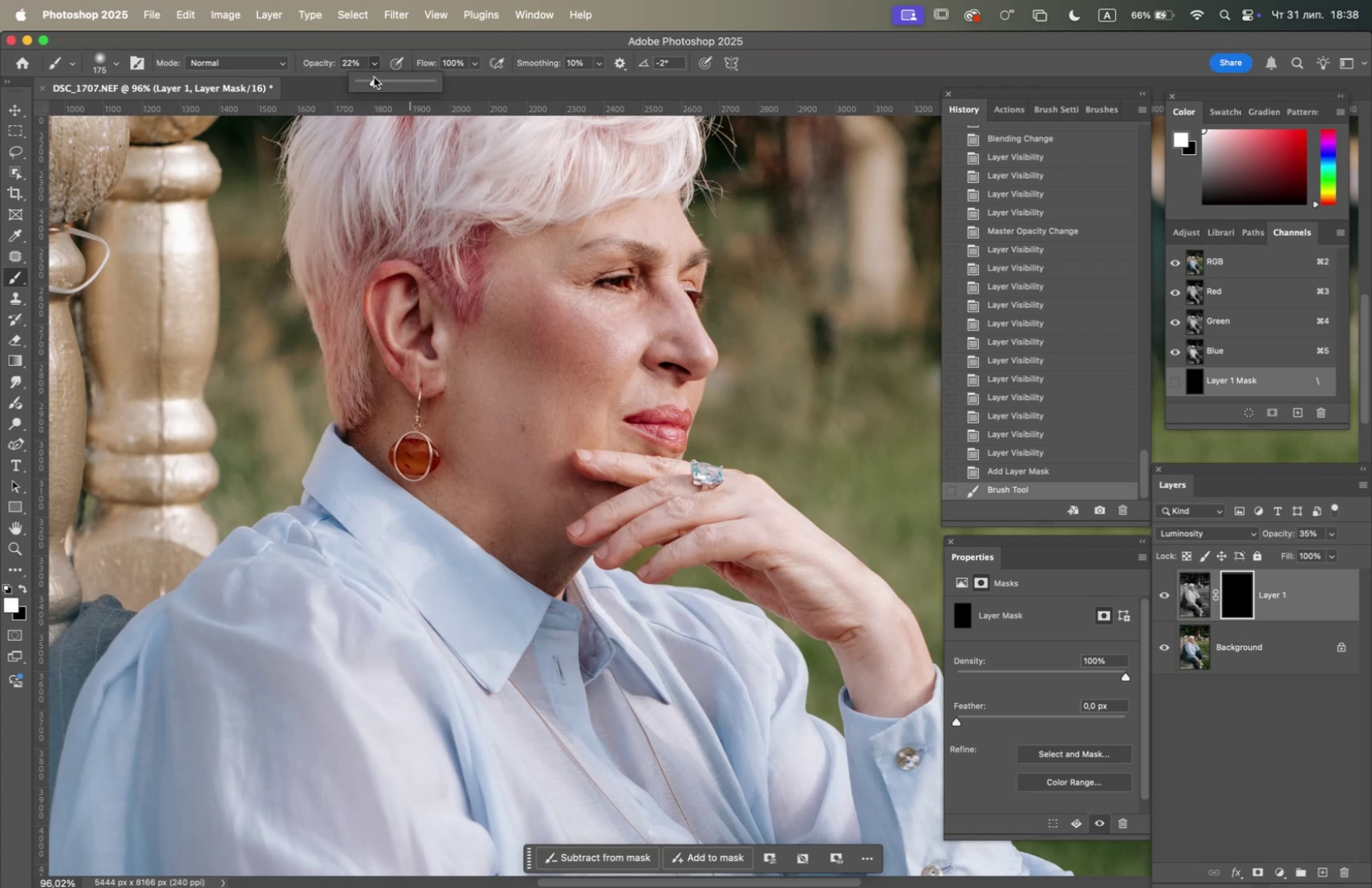 
left_click_drag(start_coordinate=[374, 79], to_coordinate=[472, 93])
 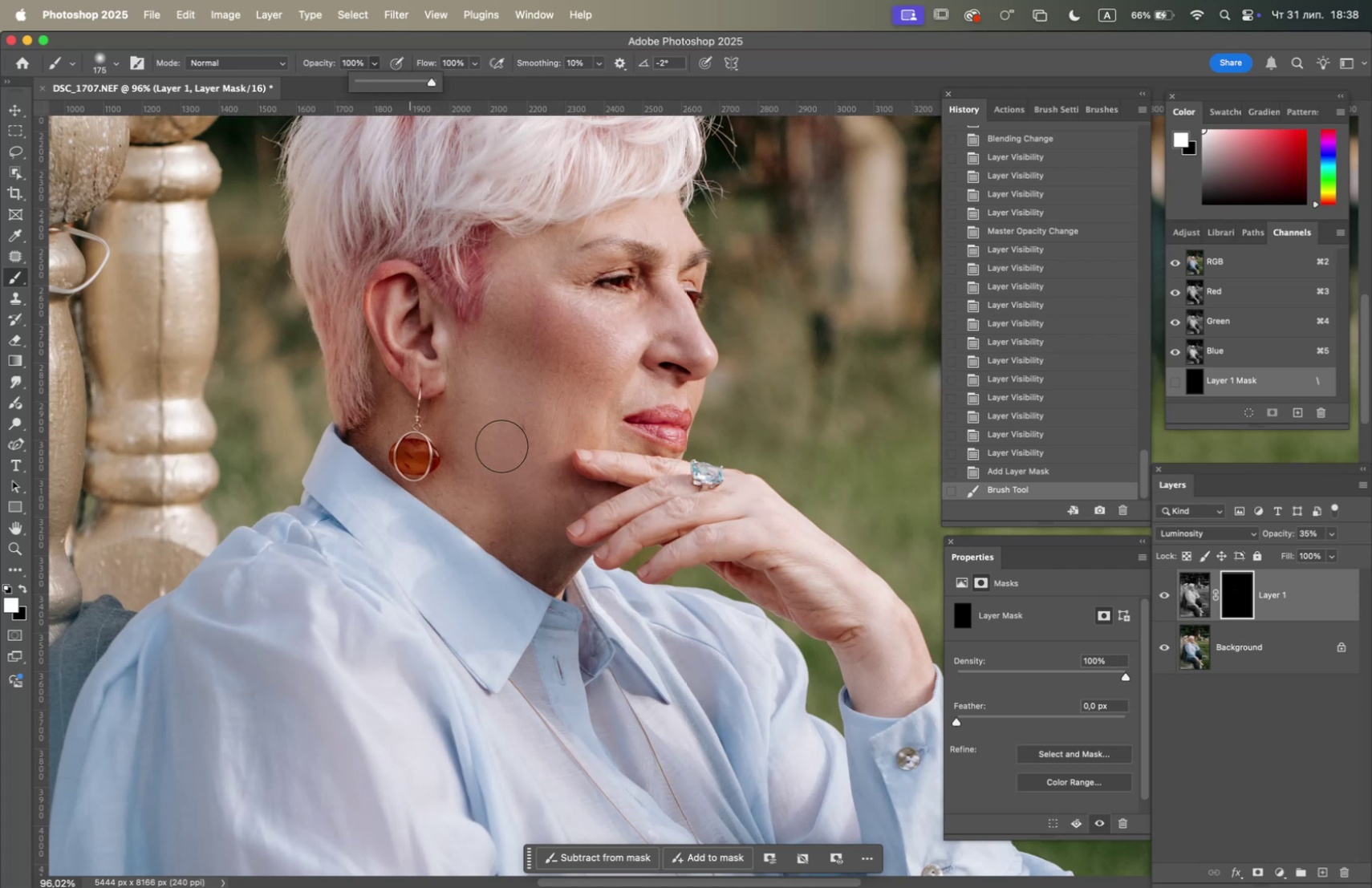 
left_click_drag(start_coordinate=[513, 481], to_coordinate=[547, 502])
 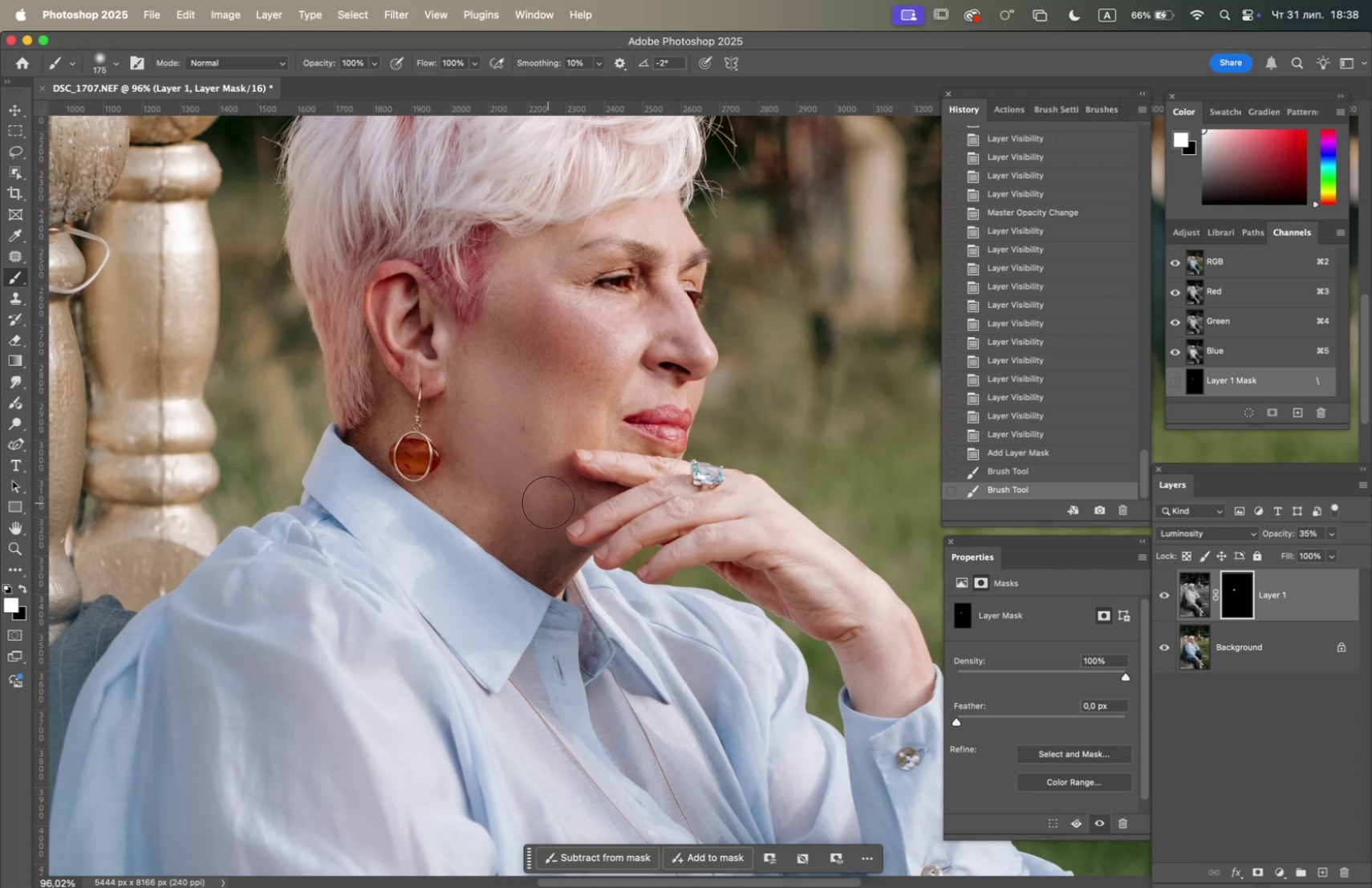 
left_click_drag(start_coordinate=[548, 501], to_coordinate=[553, 498])
 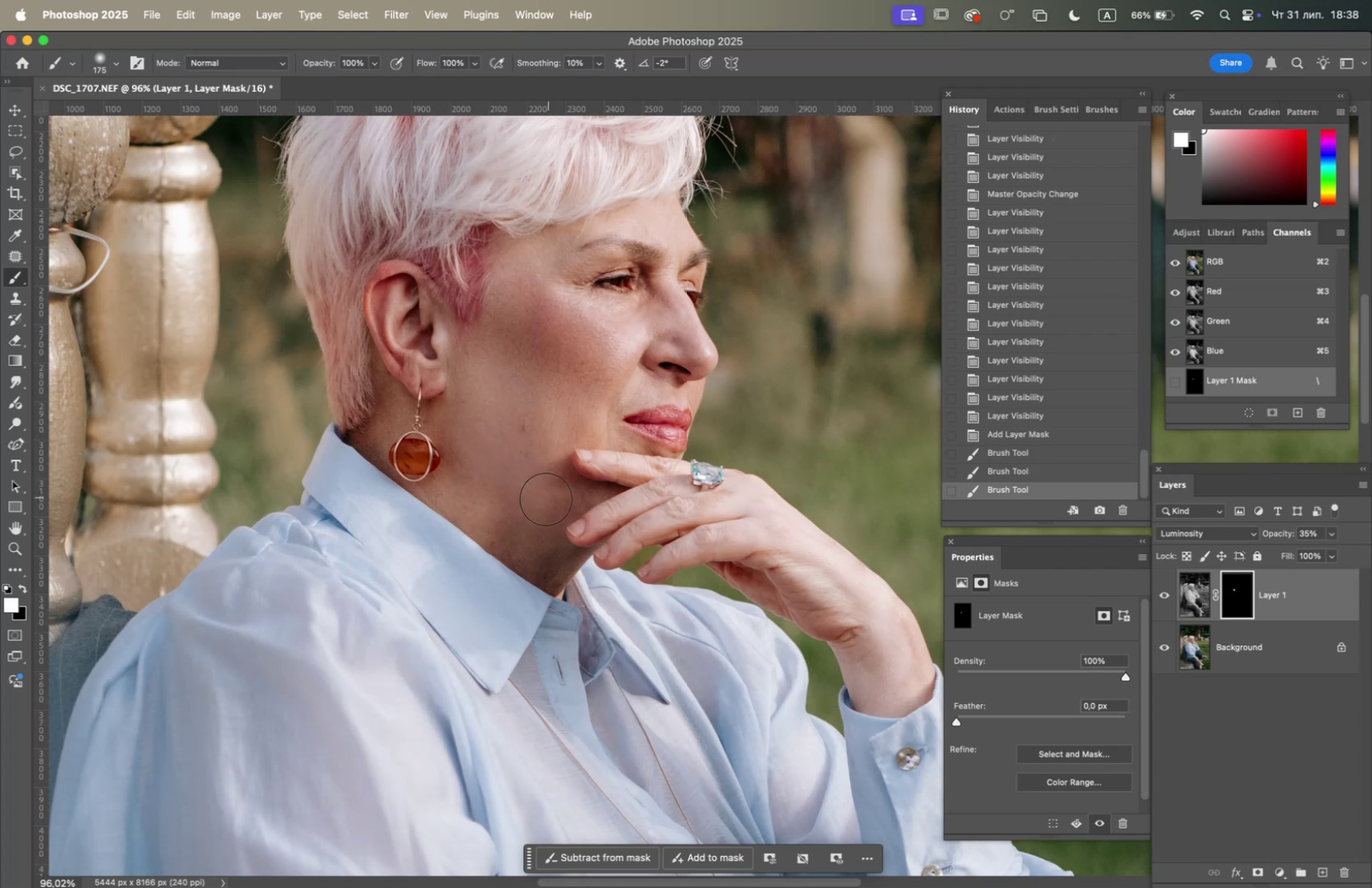 
left_click_drag(start_coordinate=[481, 505], to_coordinate=[540, 554])
 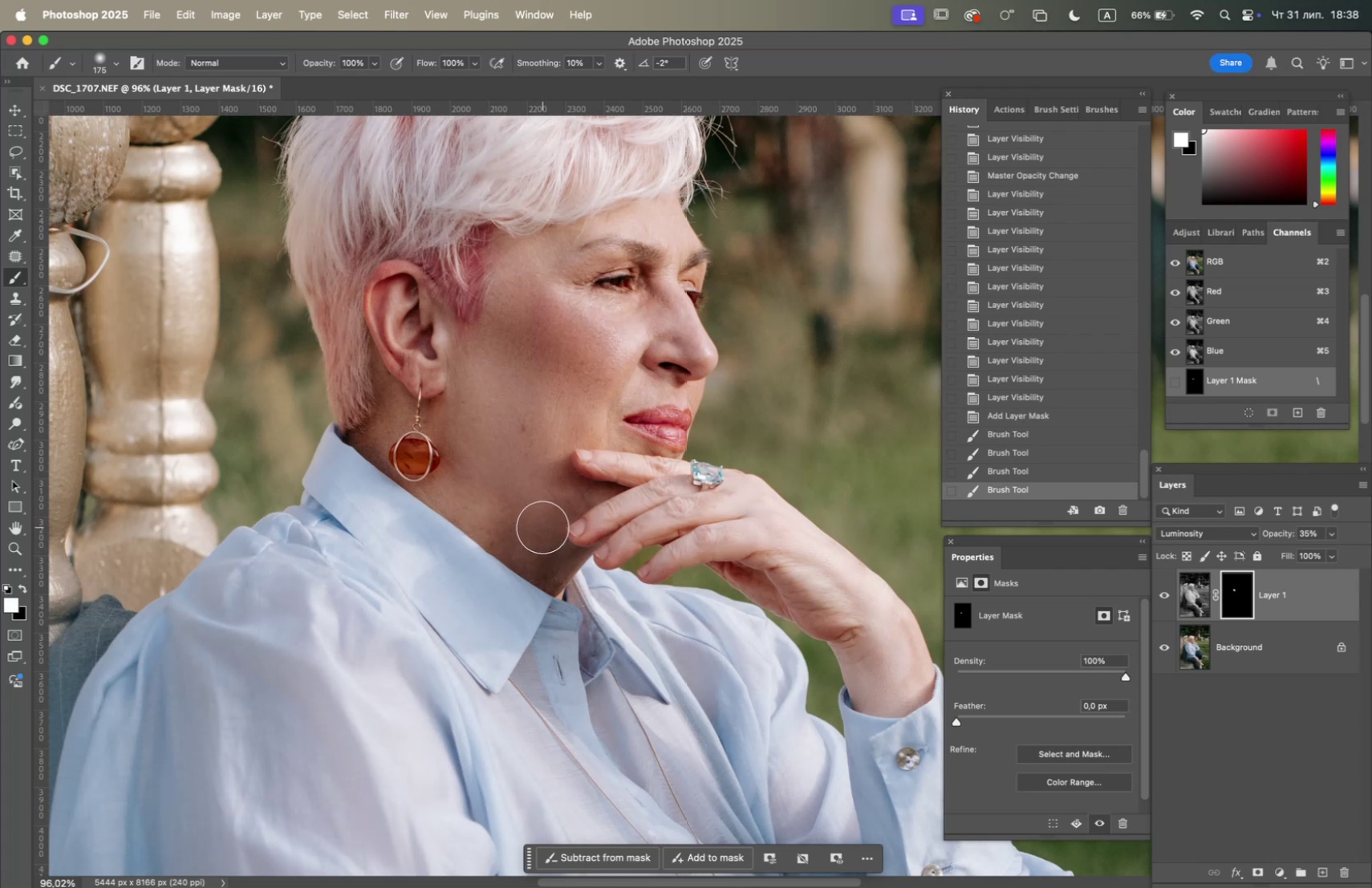 
left_click_drag(start_coordinate=[542, 518], to_coordinate=[494, 480])
 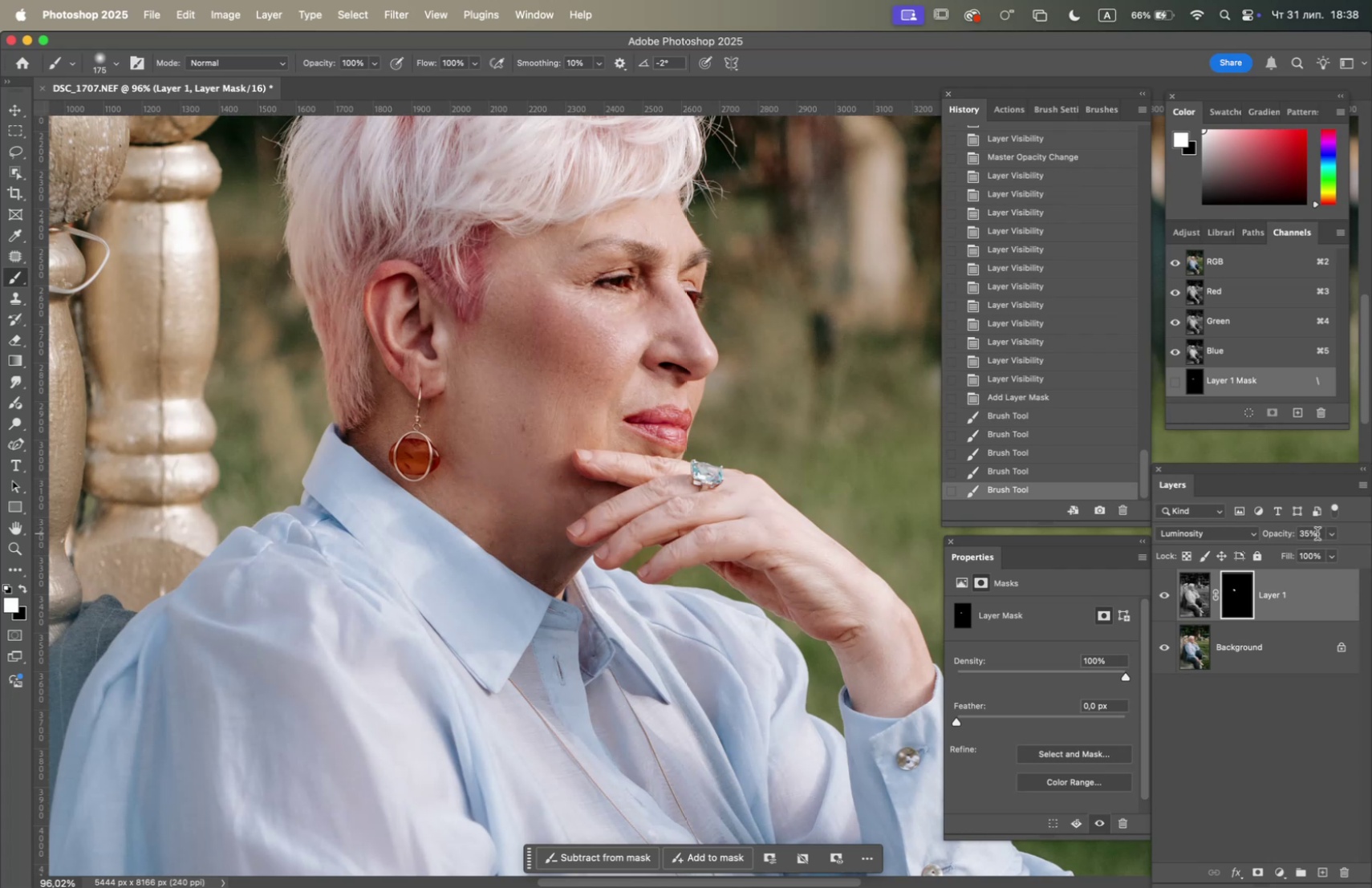 
left_click([1328, 533])
 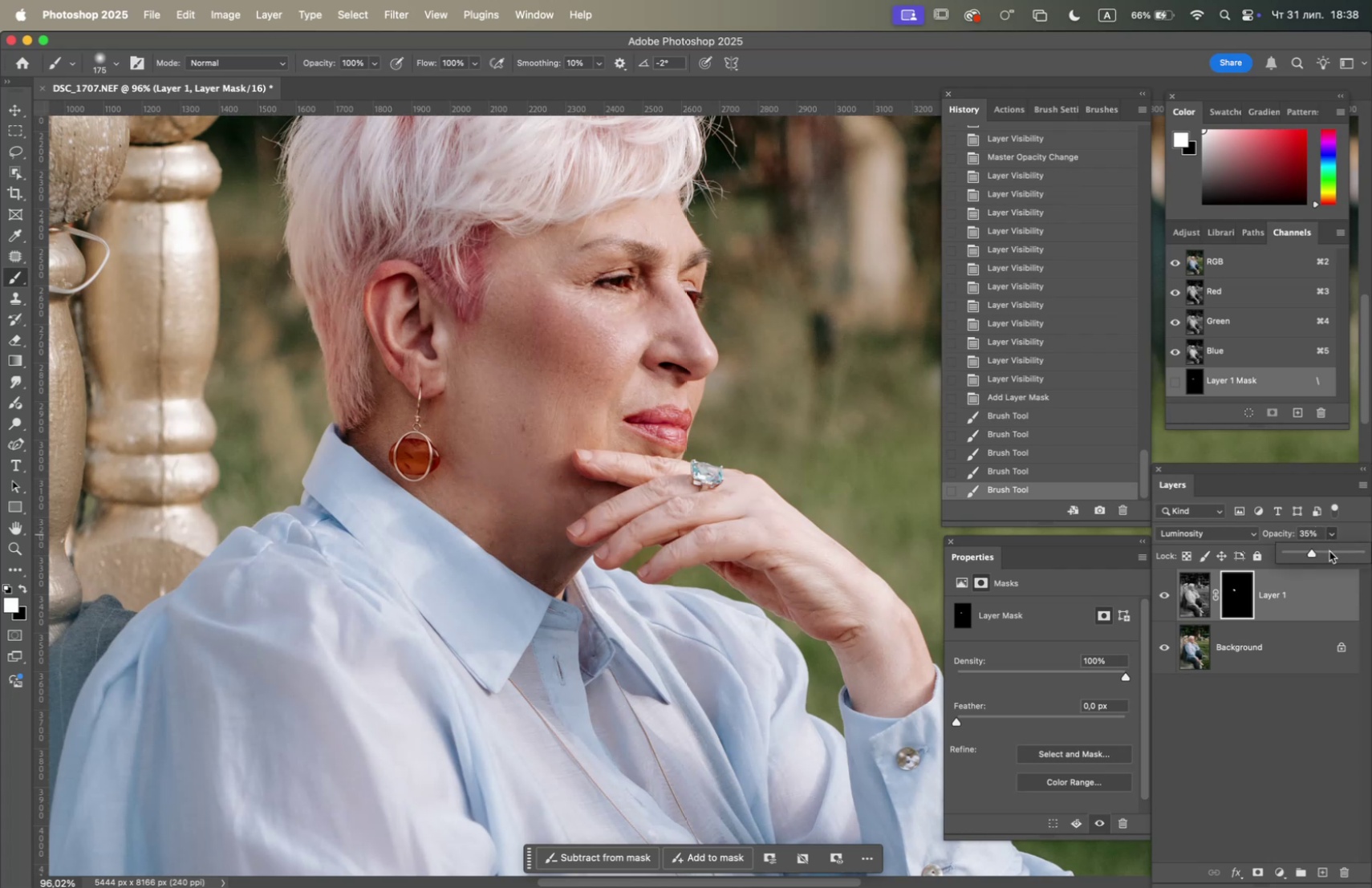 
left_click([1329, 550])
 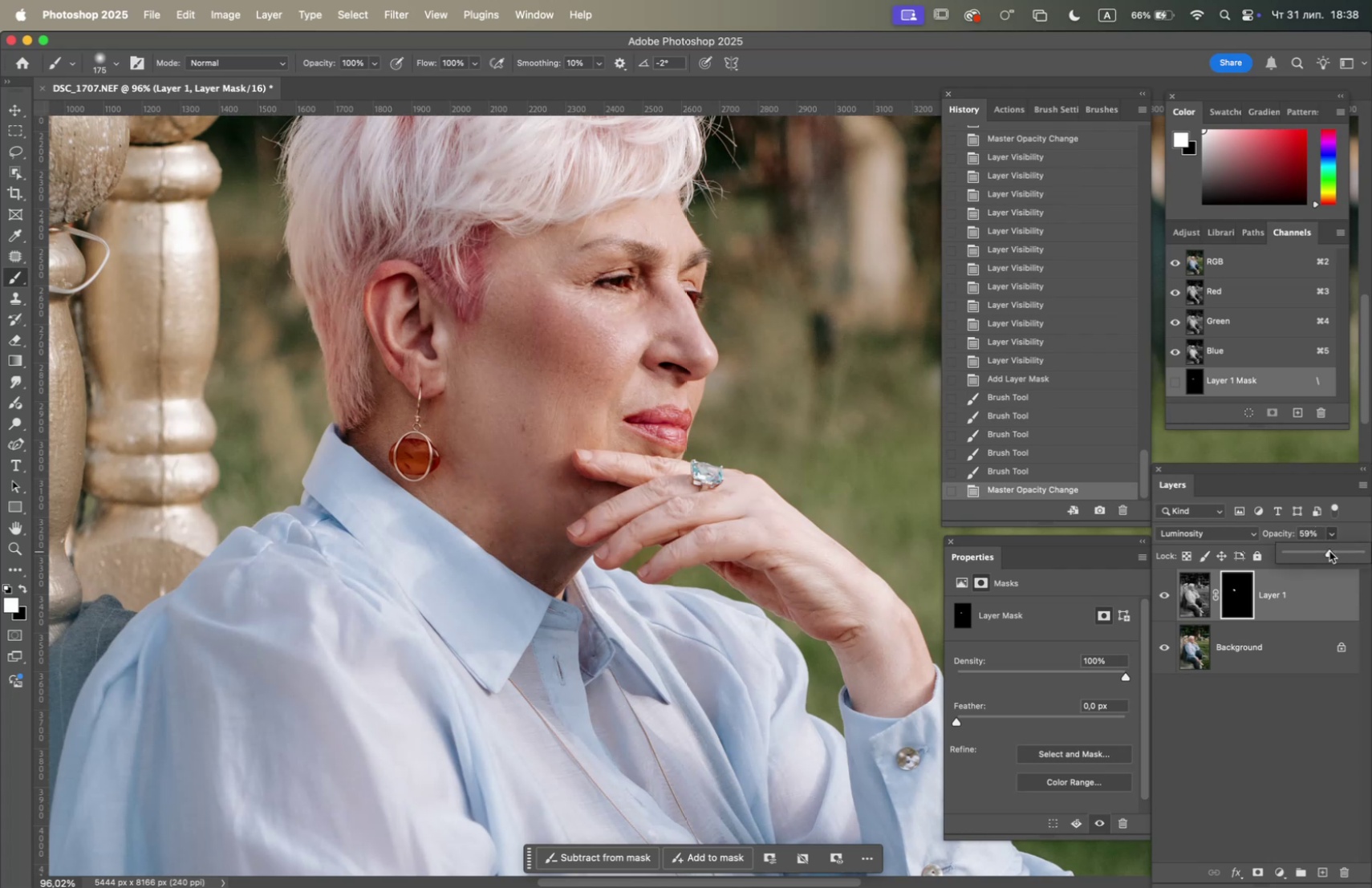 
left_click_drag(start_coordinate=[1326, 553], to_coordinate=[1335, 553])
 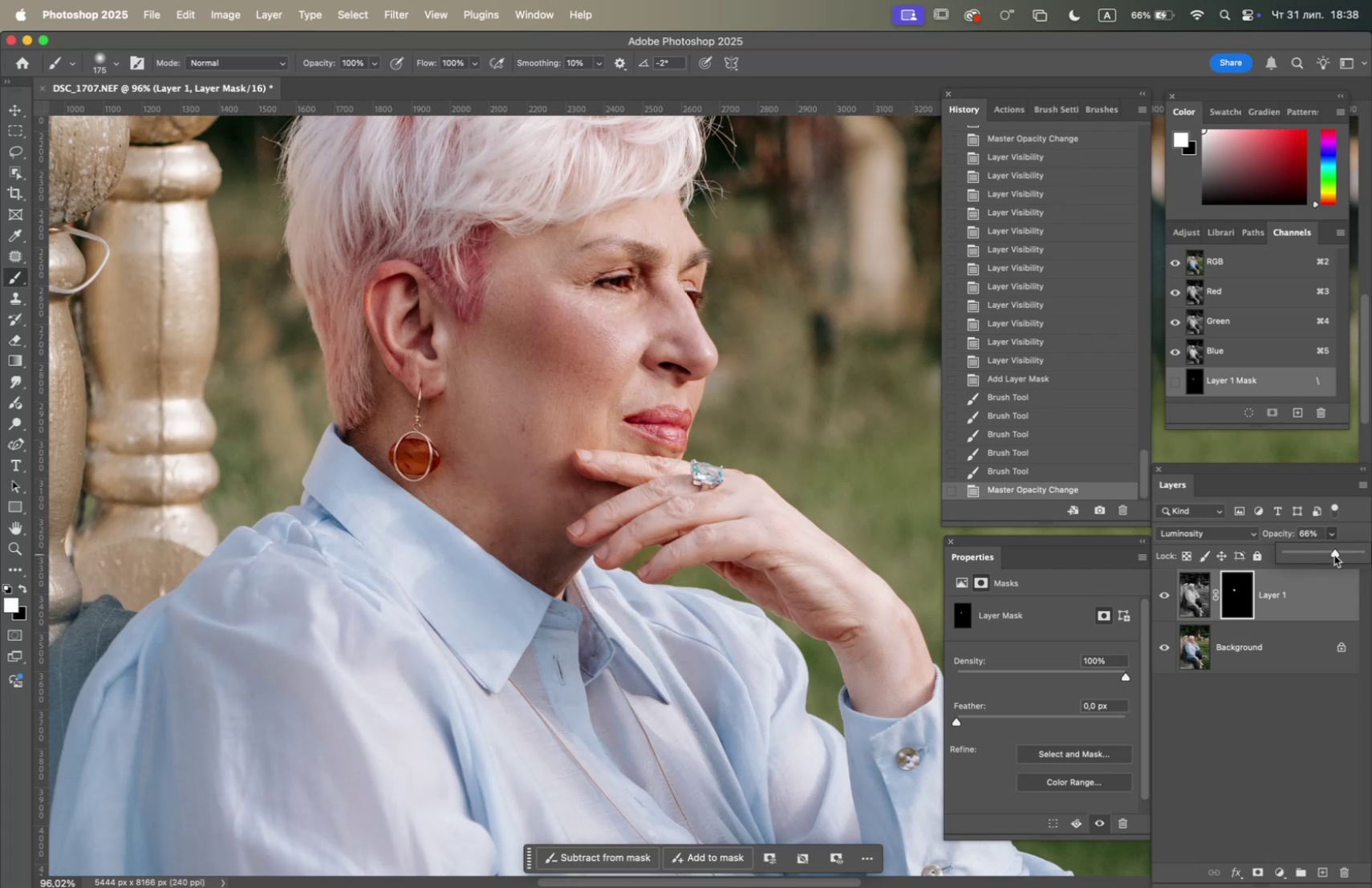 
left_click_drag(start_coordinate=[1334, 554], to_coordinate=[1324, 553])
 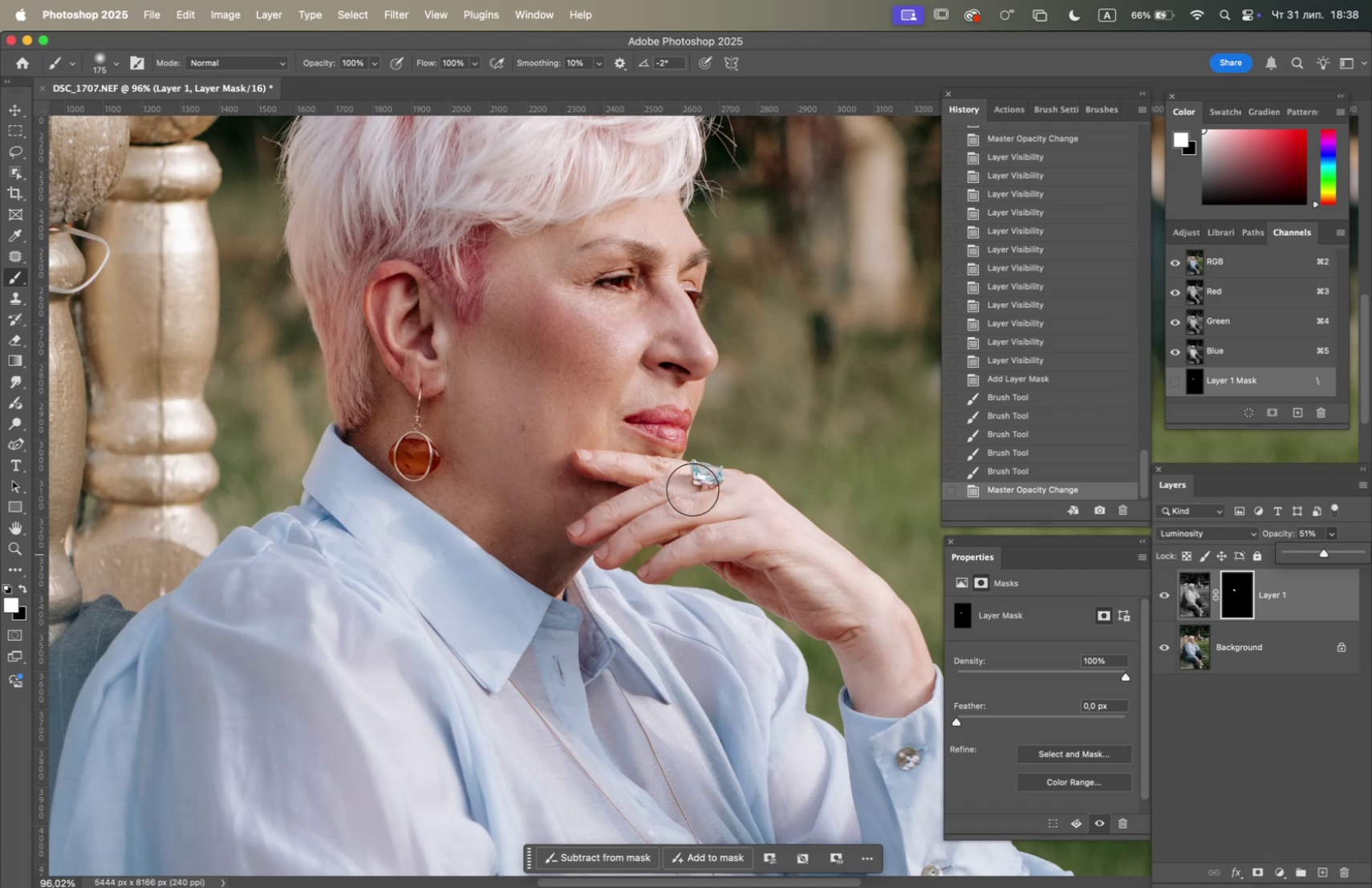 
hold_key(key=OptionLeft, duration=1.21)
scroll: coordinate [604, 455], scroll_direction: down, amount: 5.0
 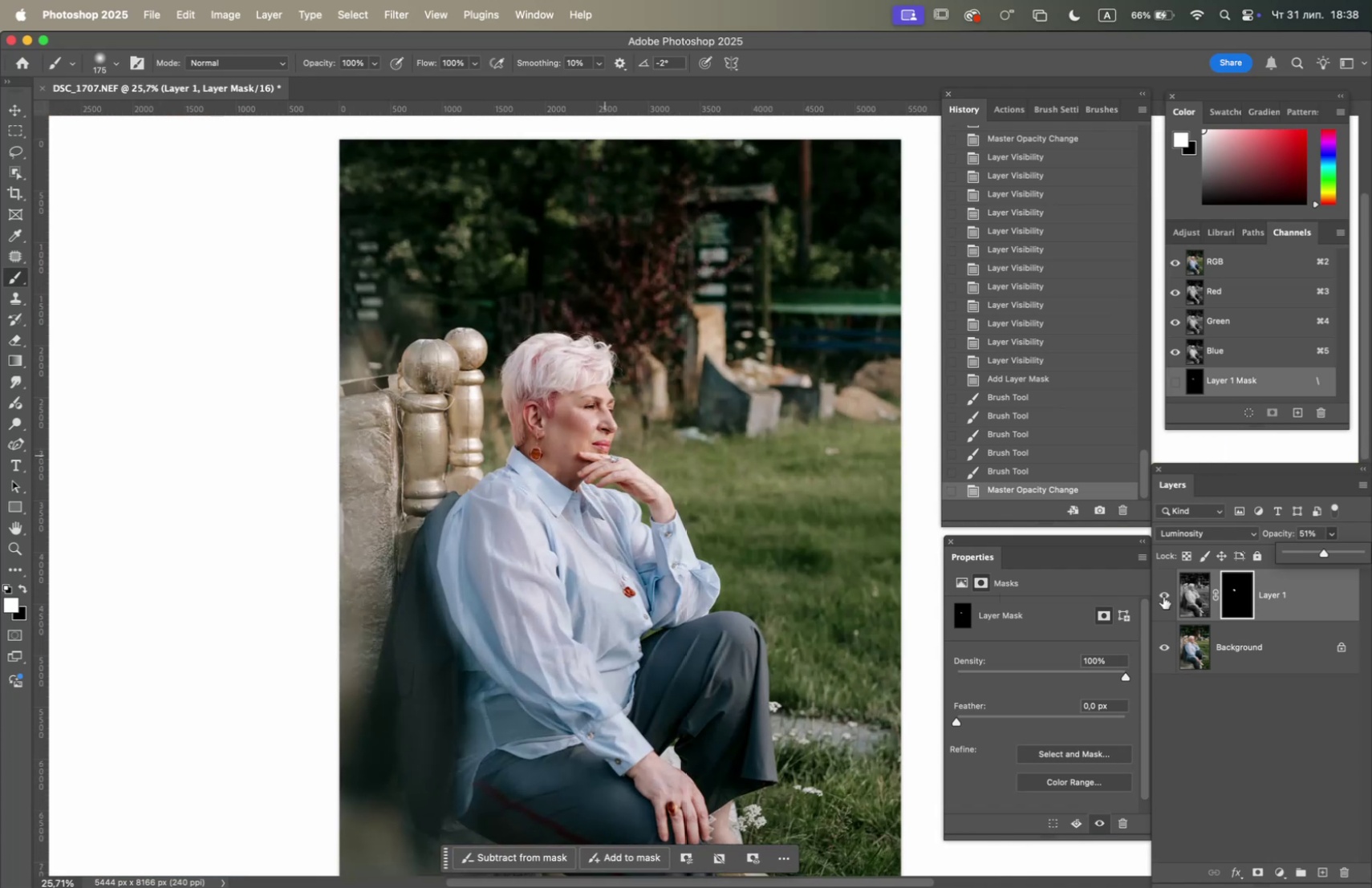 
left_click([1163, 596])
 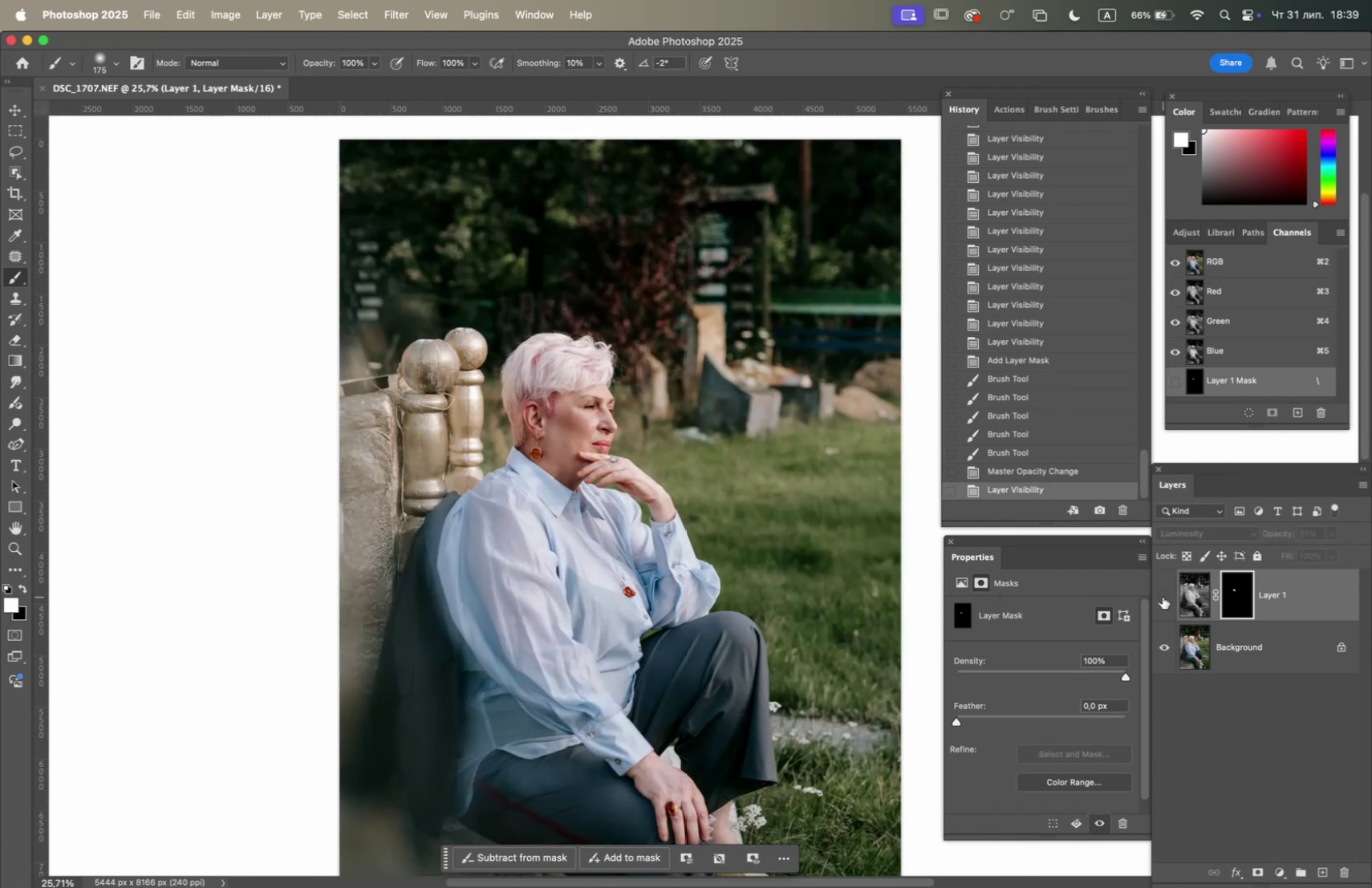 
left_click([1163, 596])
 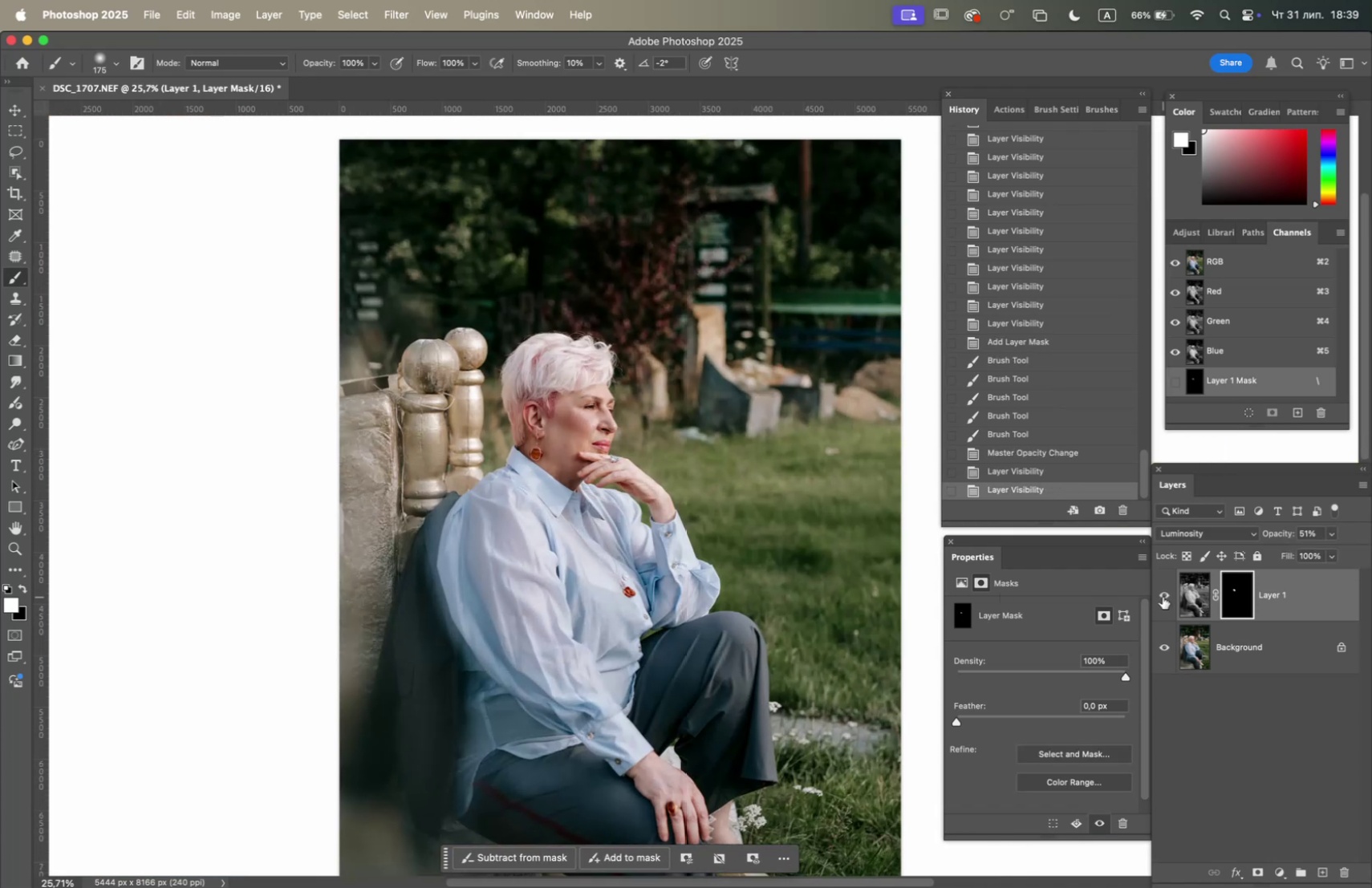 
left_click([1163, 596])
 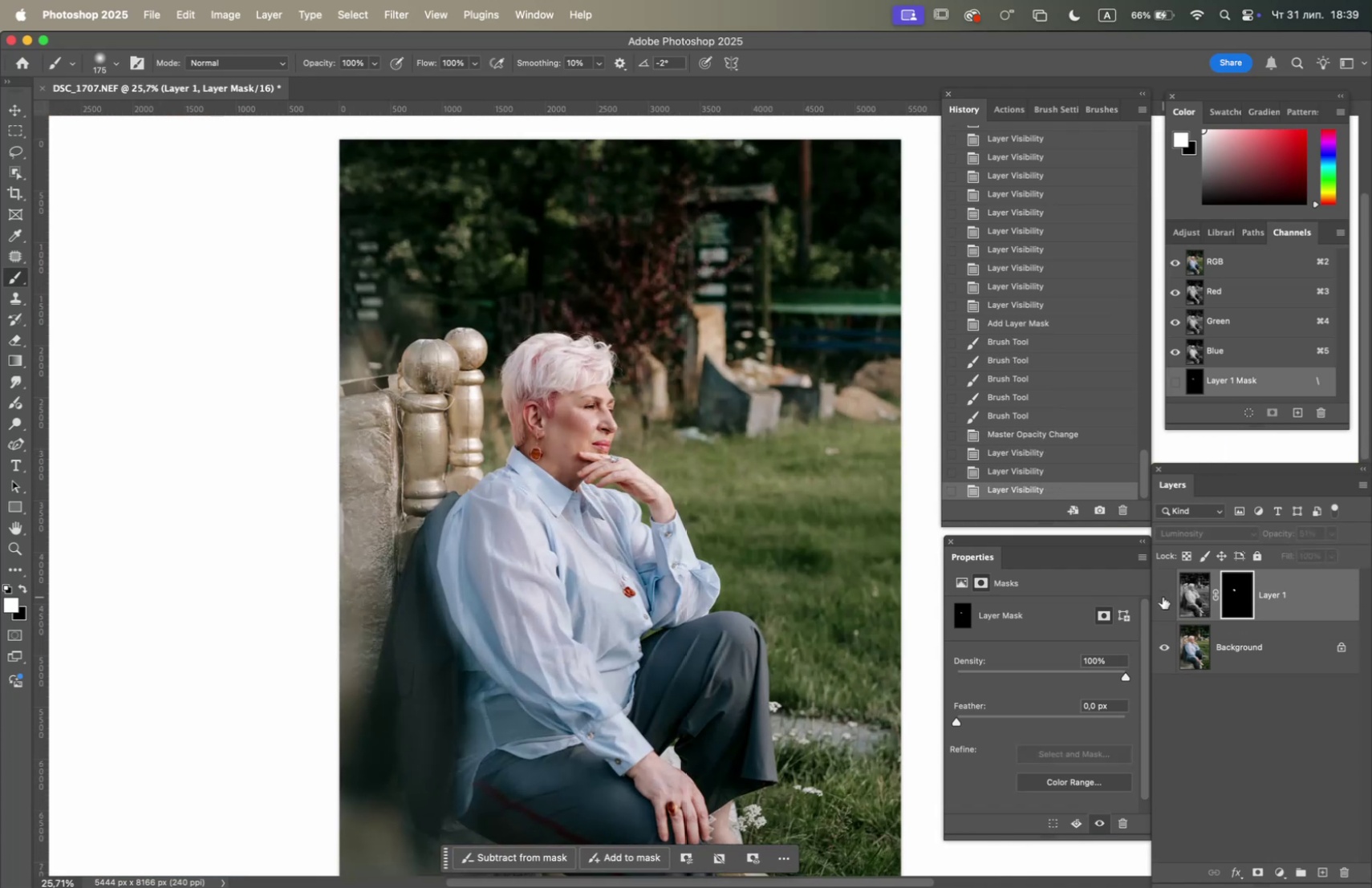 
left_click([1163, 596])
 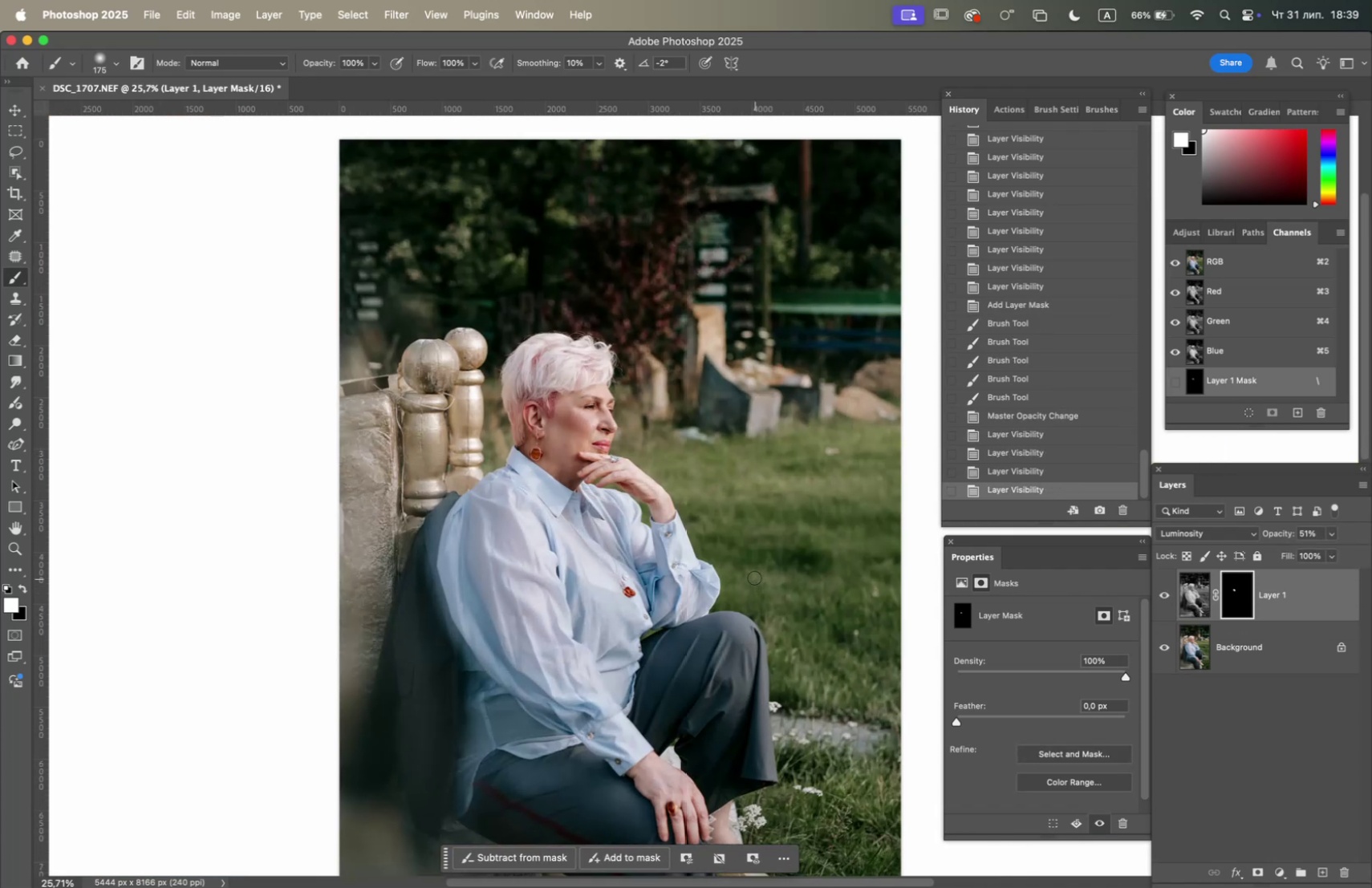 
hold_key(key=OptionLeft, duration=0.82)
scroll: coordinate [753, 565], scroll_direction: down, amount: 3.0
 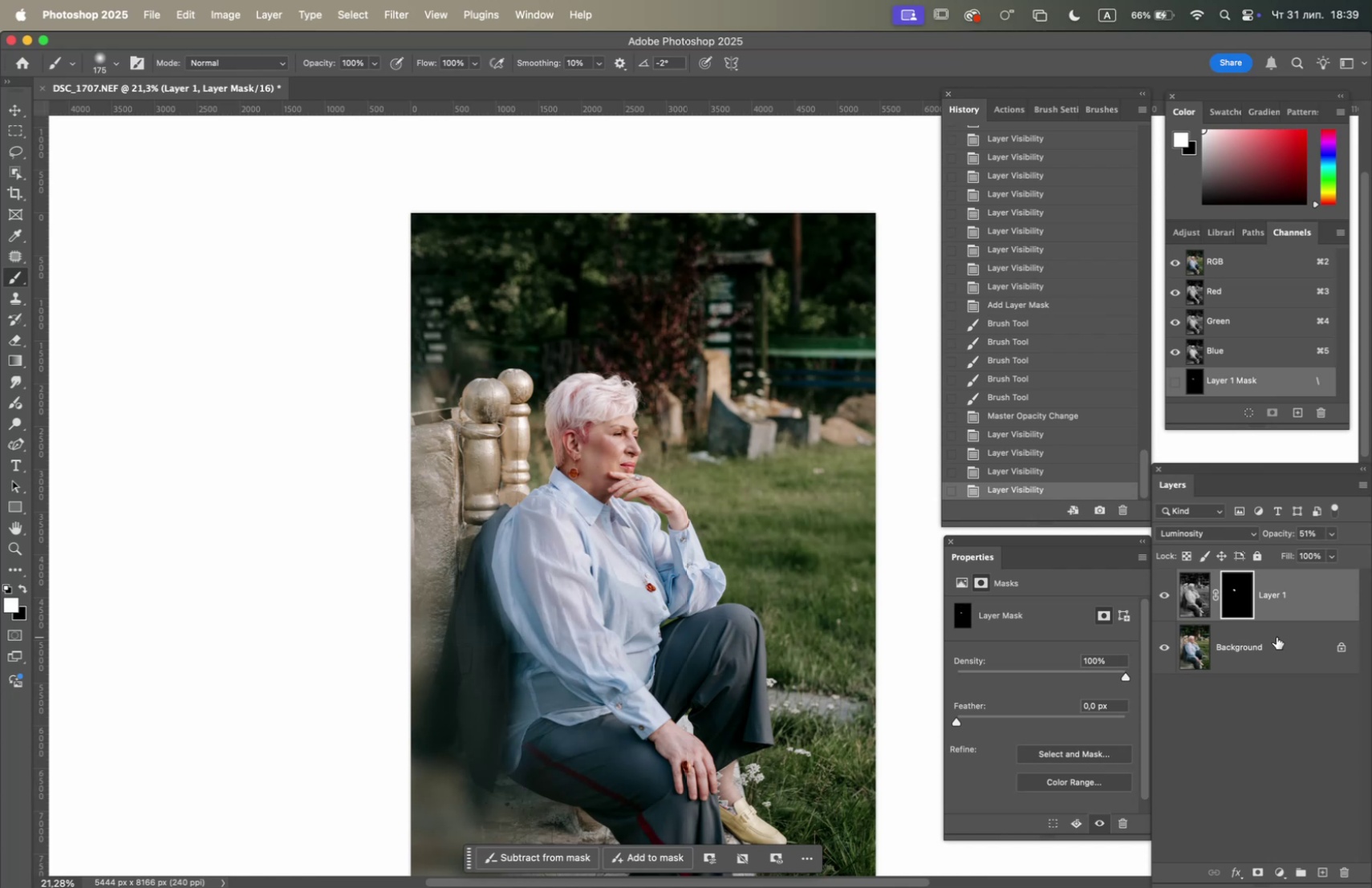 
right_click([1273, 644])
 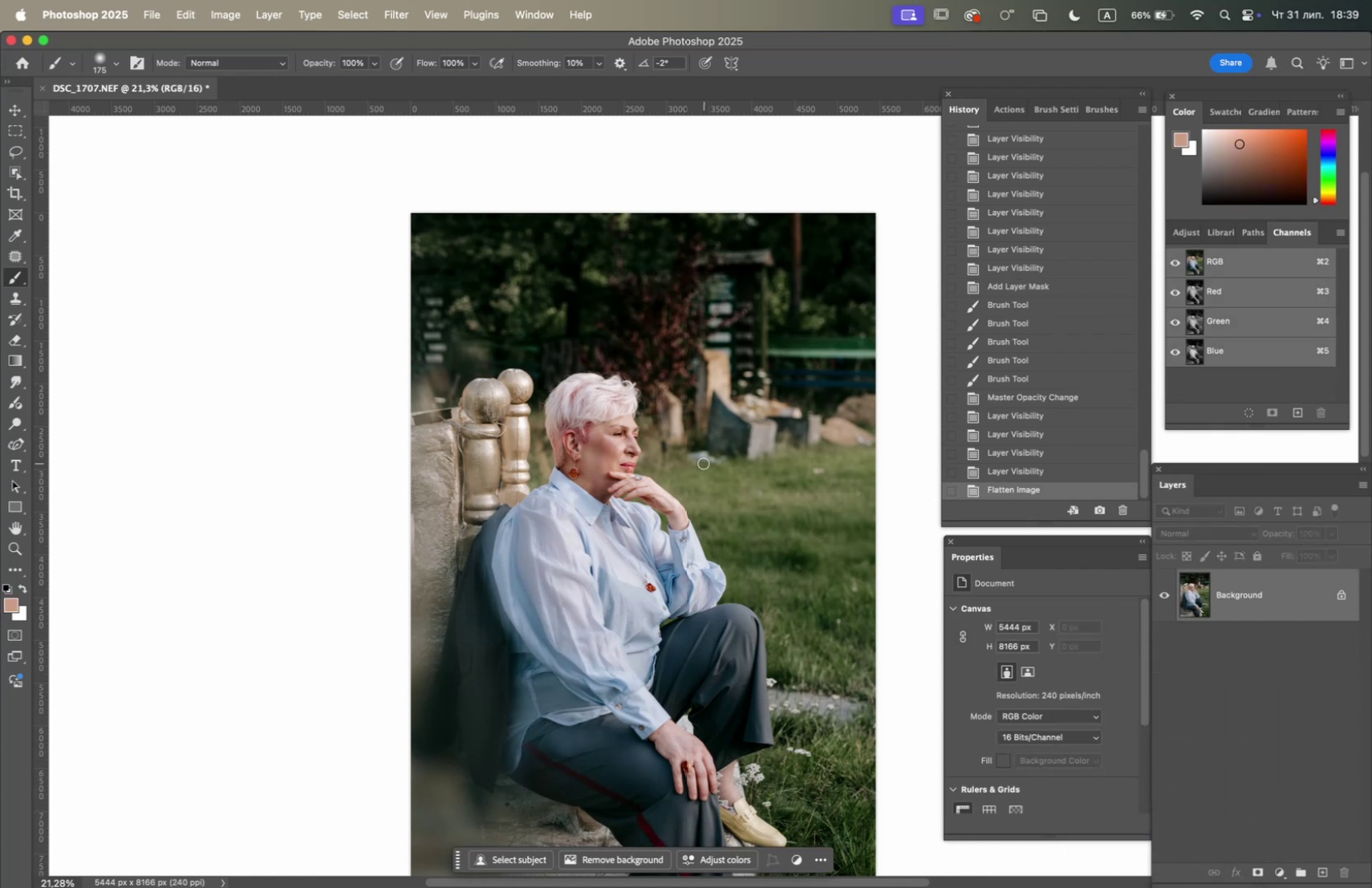 
left_click_drag(start_coordinate=[1240, 606], to_coordinate=[1325, 870])
 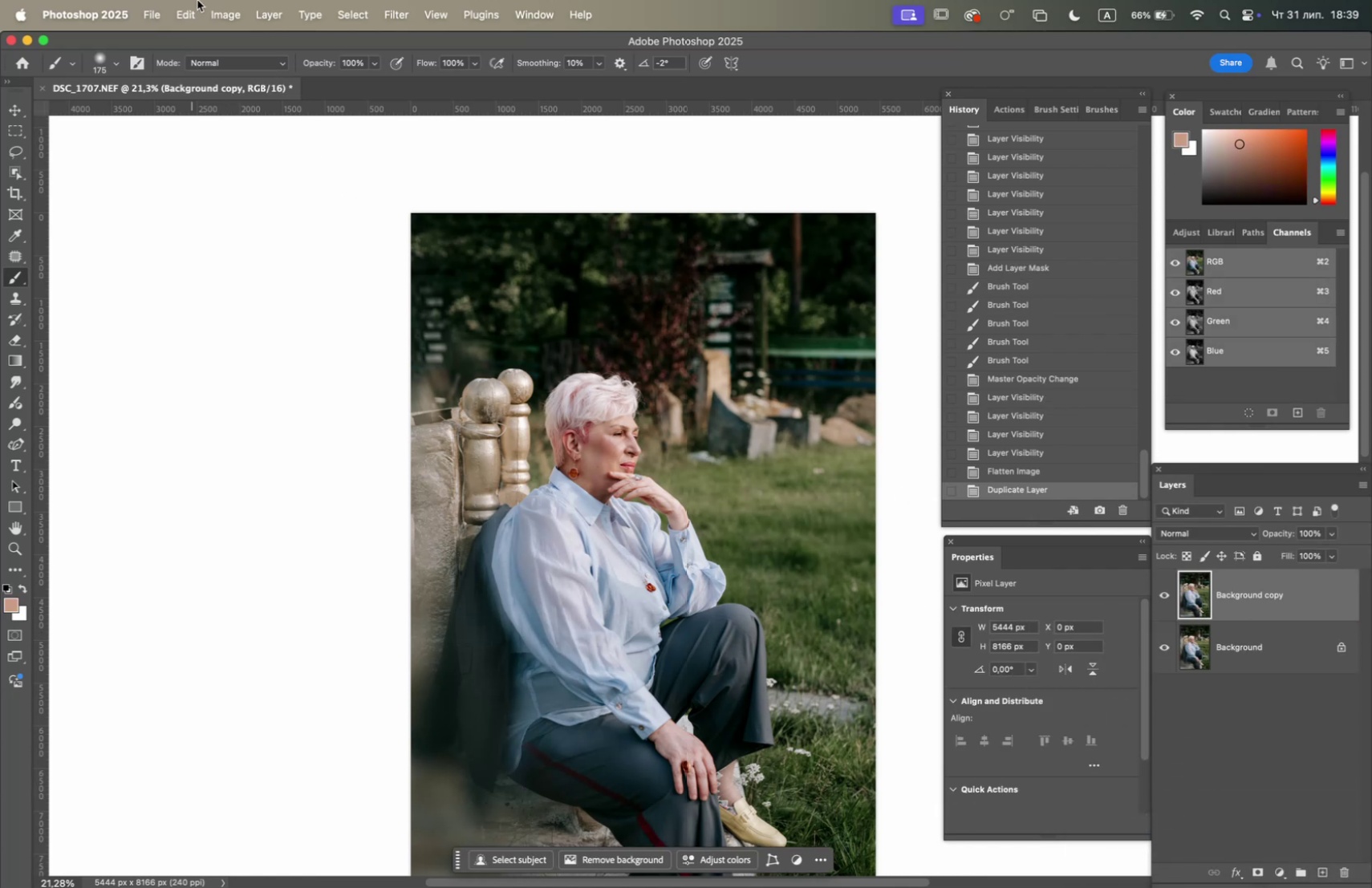 
left_click([226, 14])
 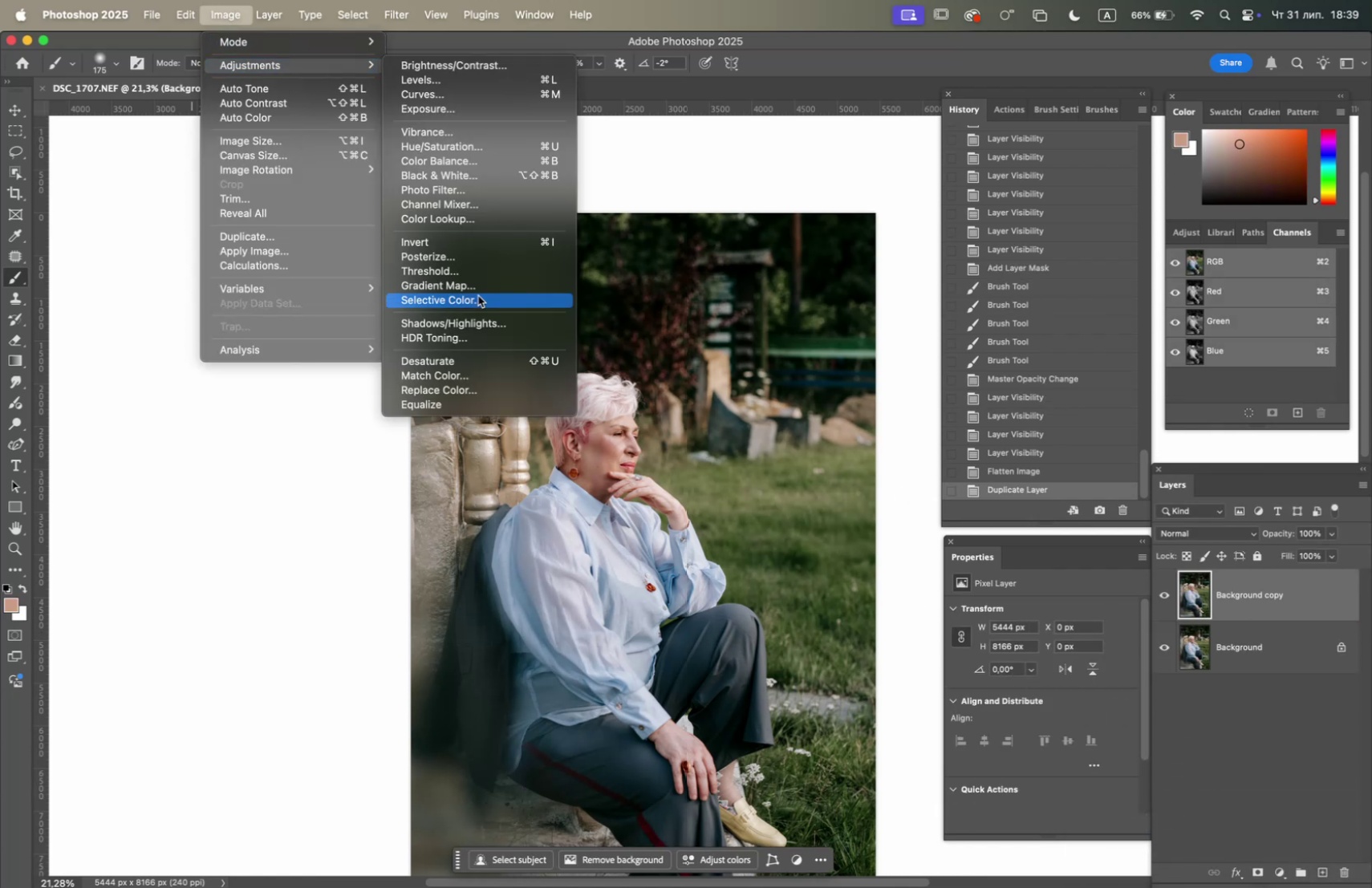 
left_click([482, 318])
 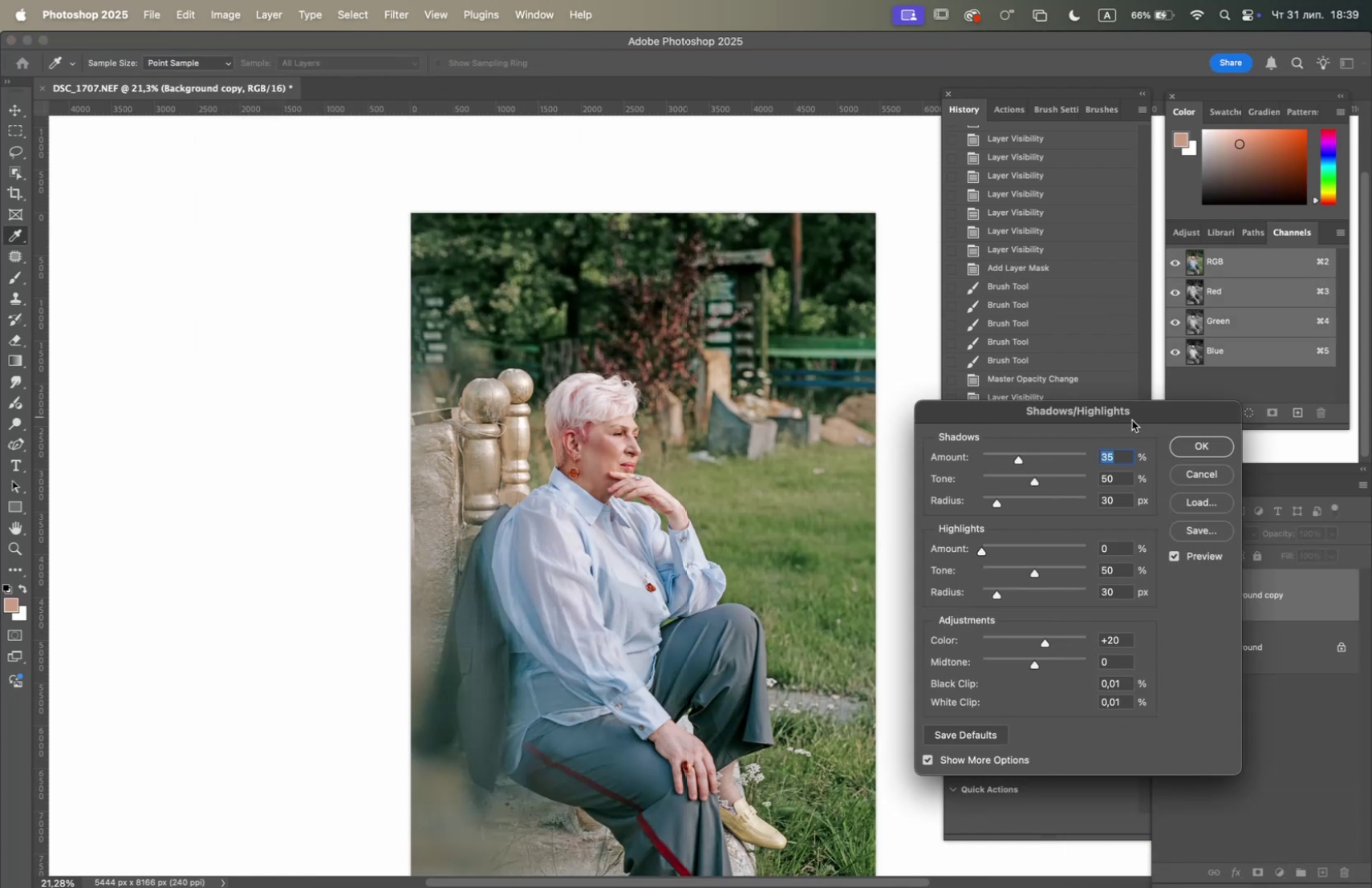 
left_click([1198, 447])
 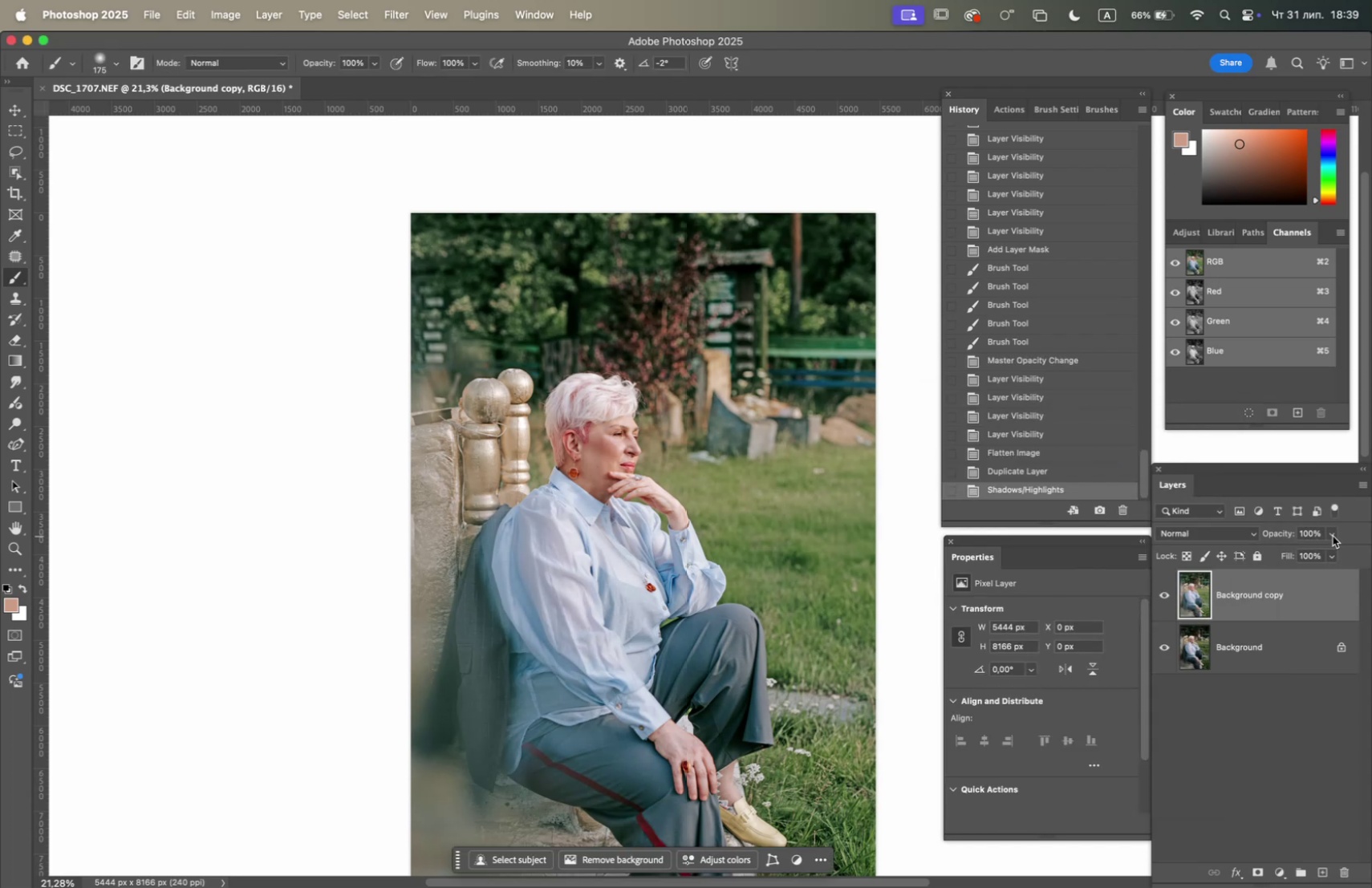 
left_click([1284, 553])
 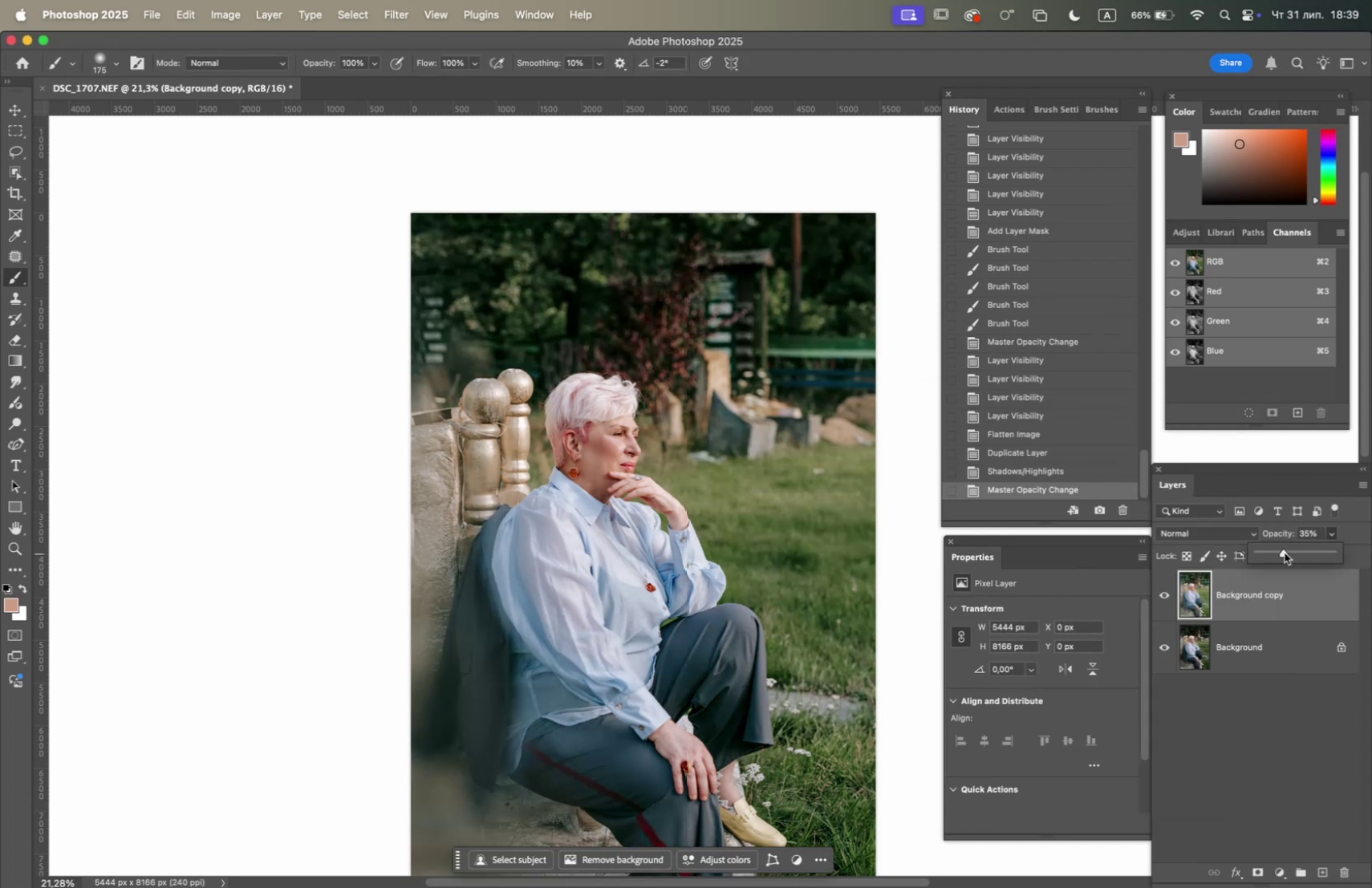 
left_click_drag(start_coordinate=[1285, 553], to_coordinate=[1281, 554])
 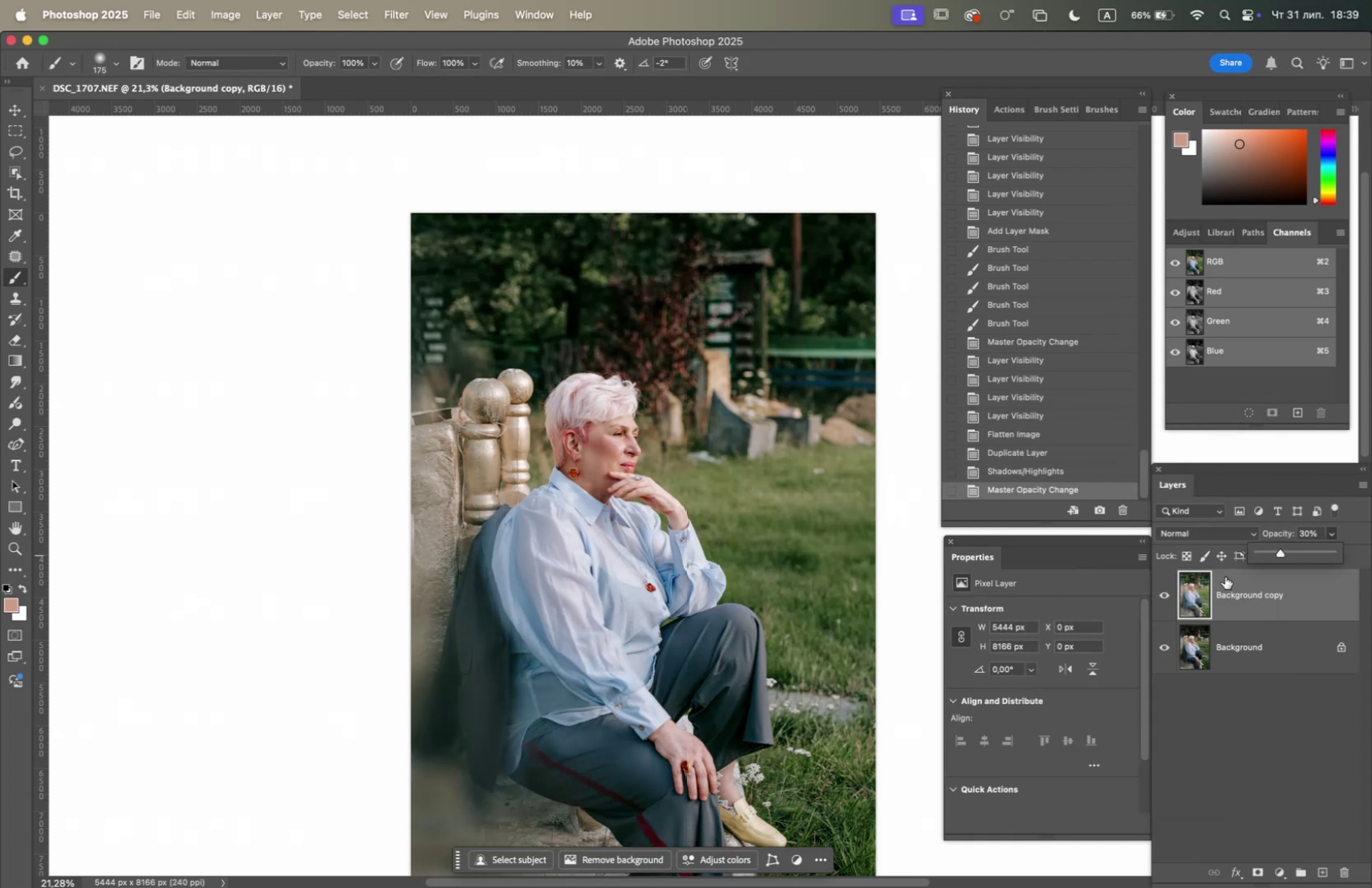 
left_click([1163, 593])
 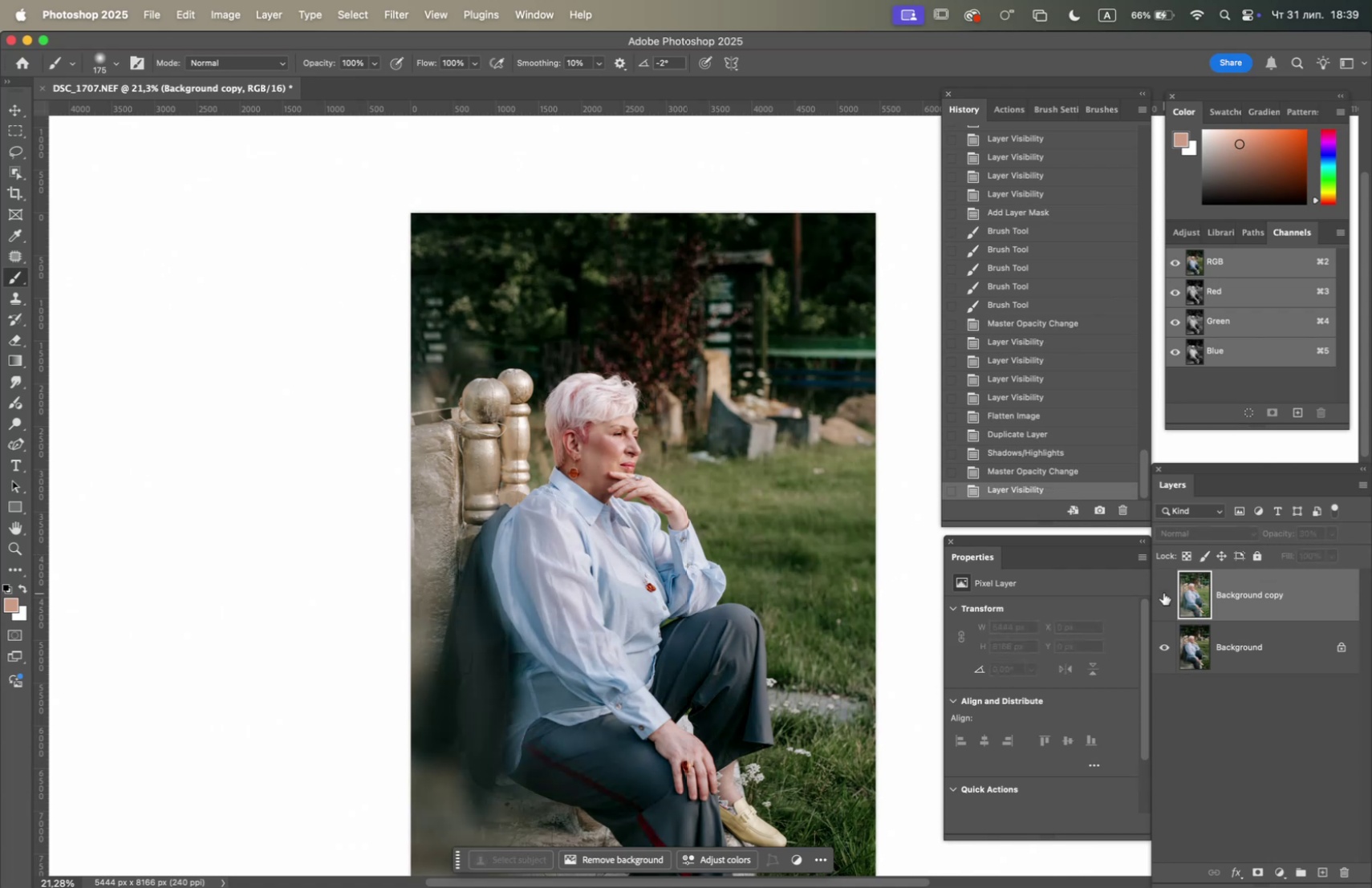 
left_click([1163, 591])
 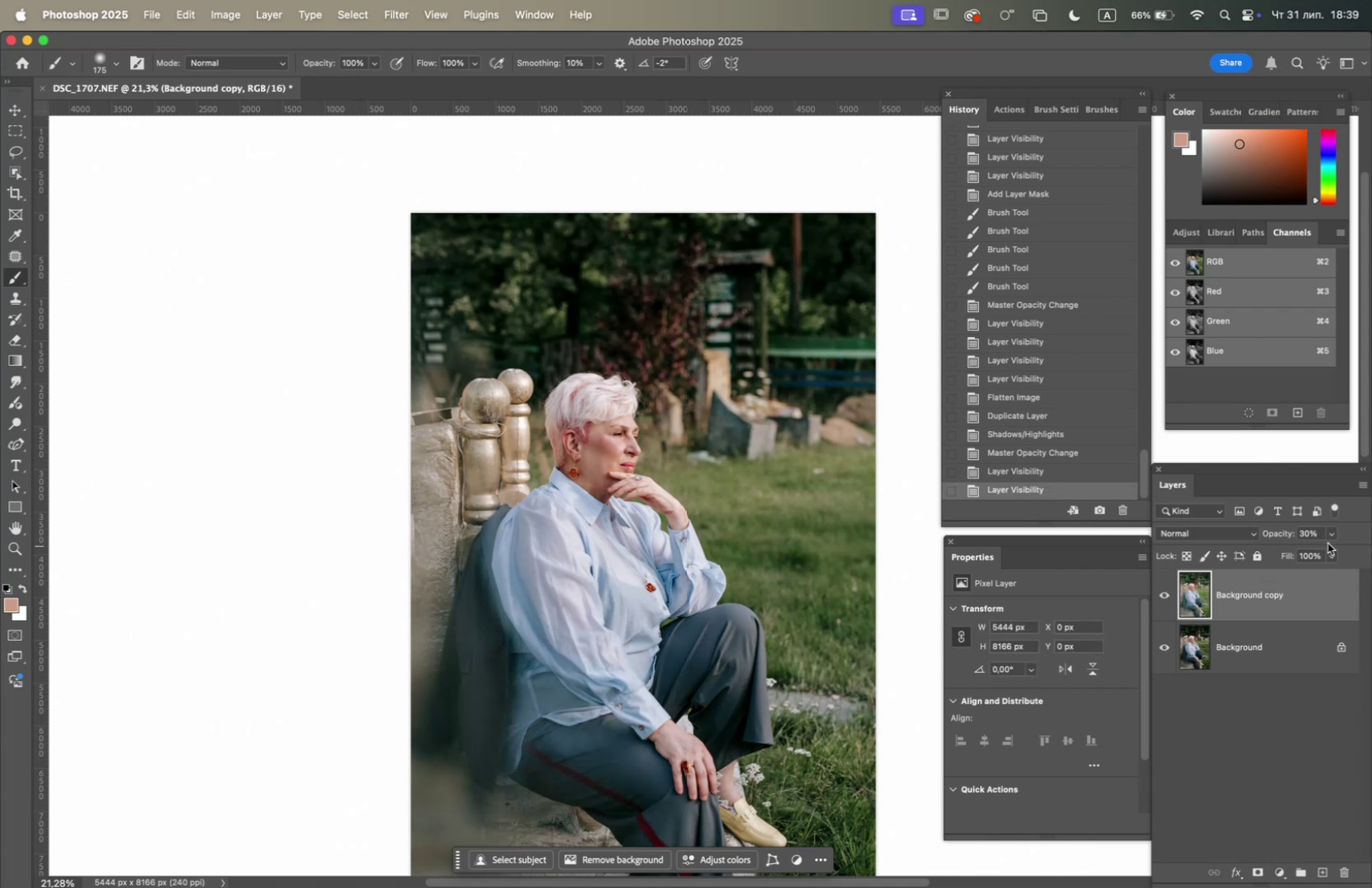 
left_click([1332, 539])
 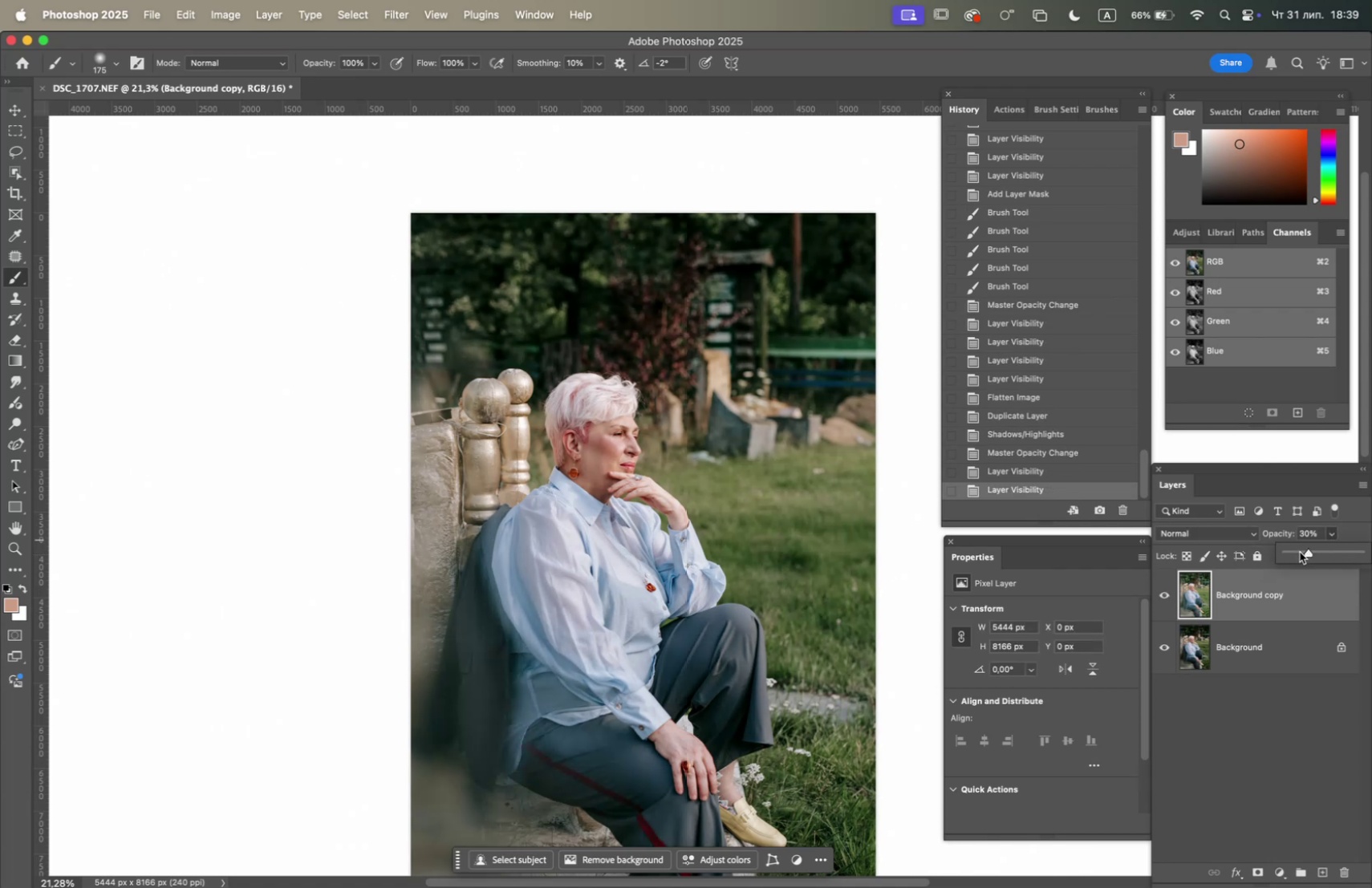 
left_click([1300, 551])
 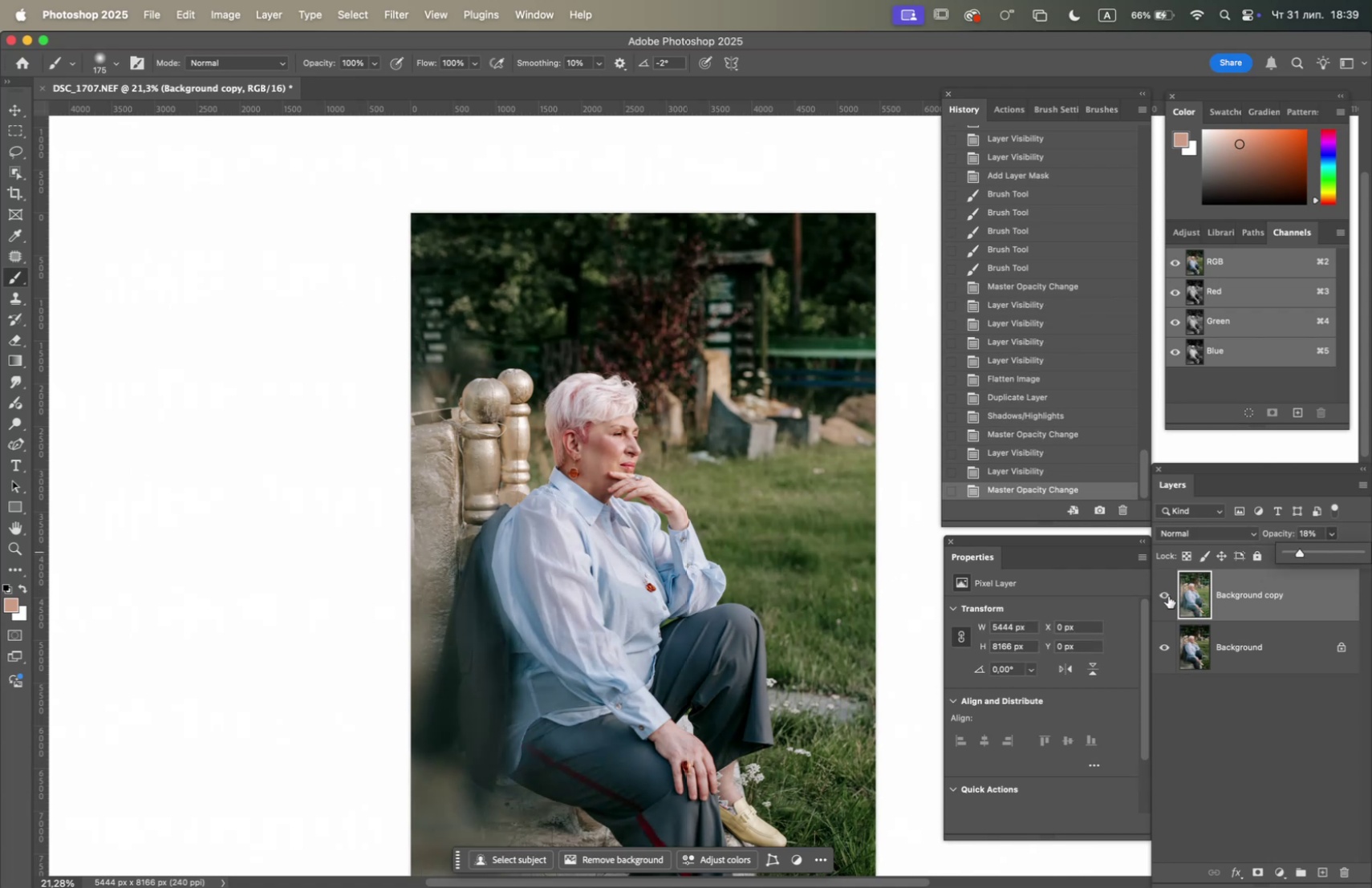 
double_click([1166, 594])
 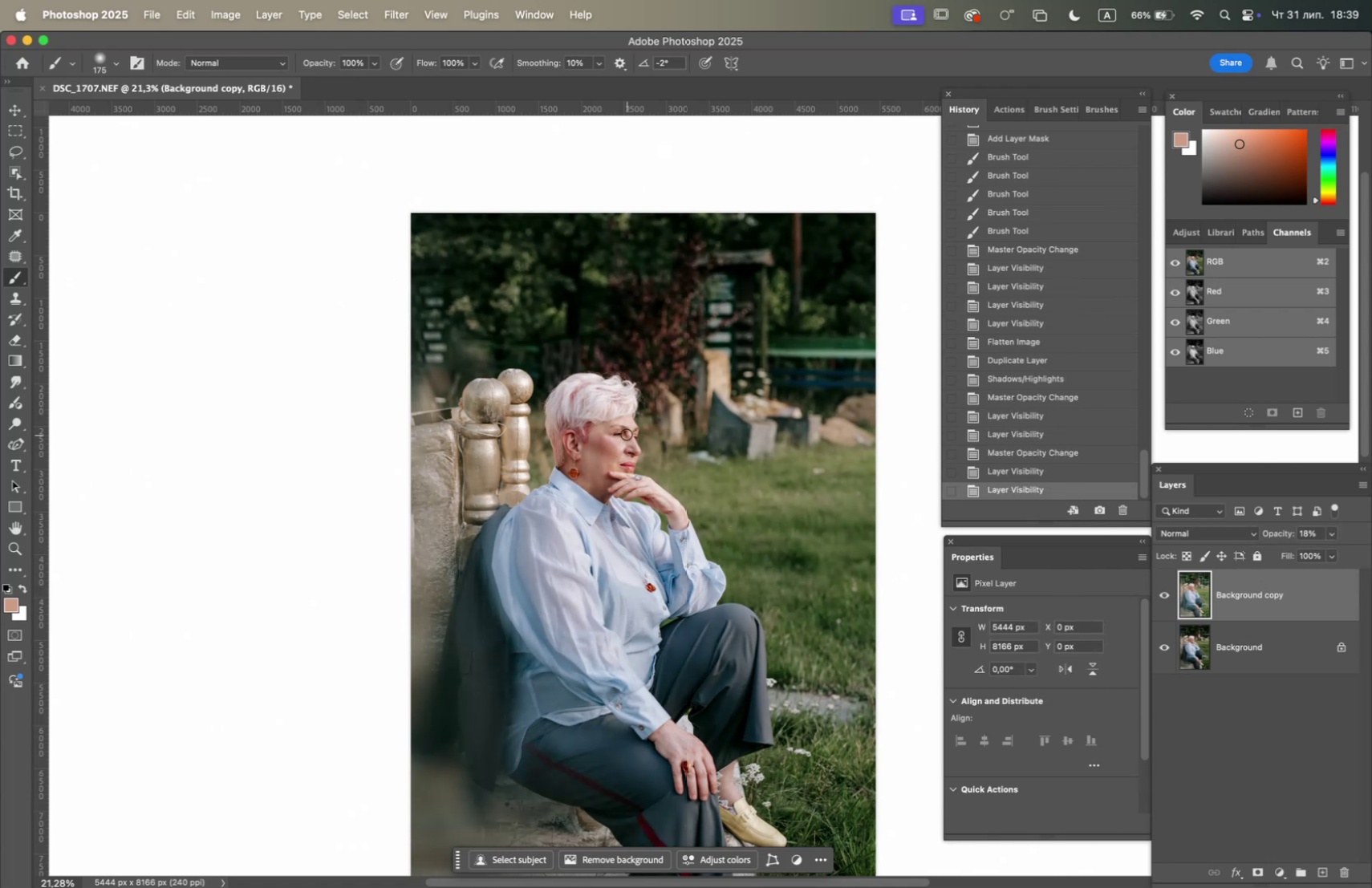 
hold_key(key=OptionLeft, duration=1.41)
scroll: coordinate [534, 413], scroll_direction: down, amount: 1.0
 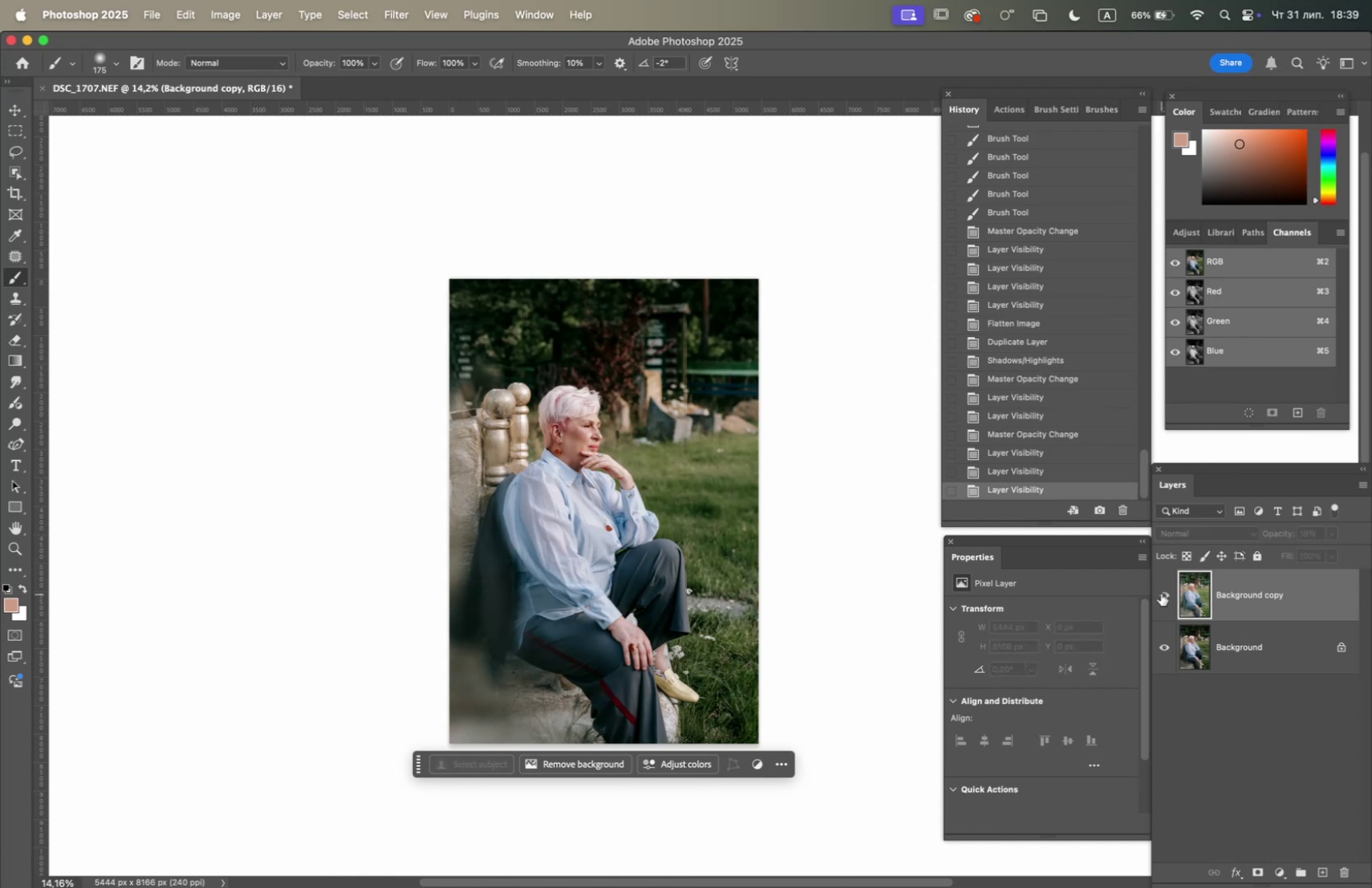 
left_click([1331, 537])
 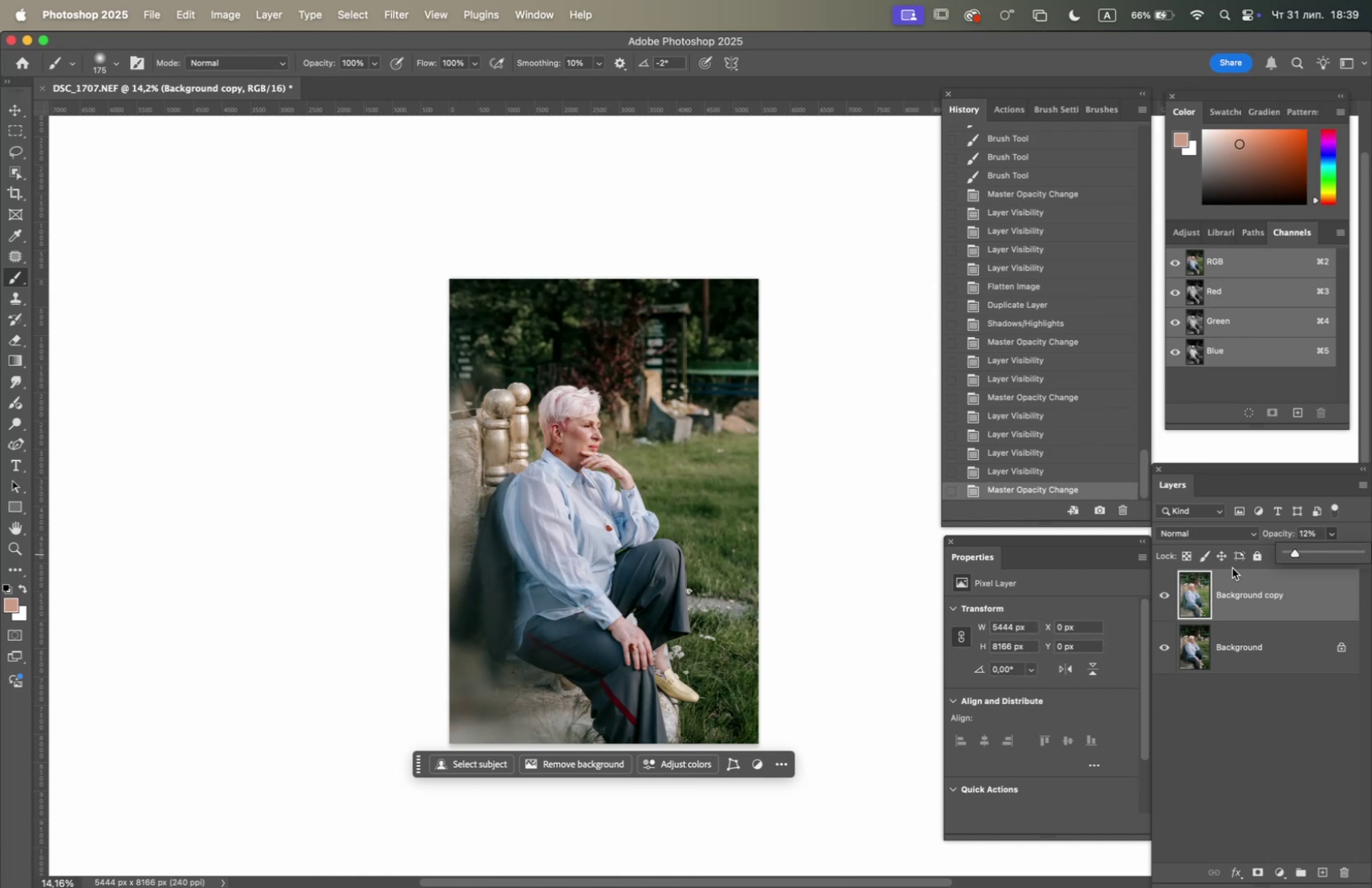 
left_click([1162, 596])
 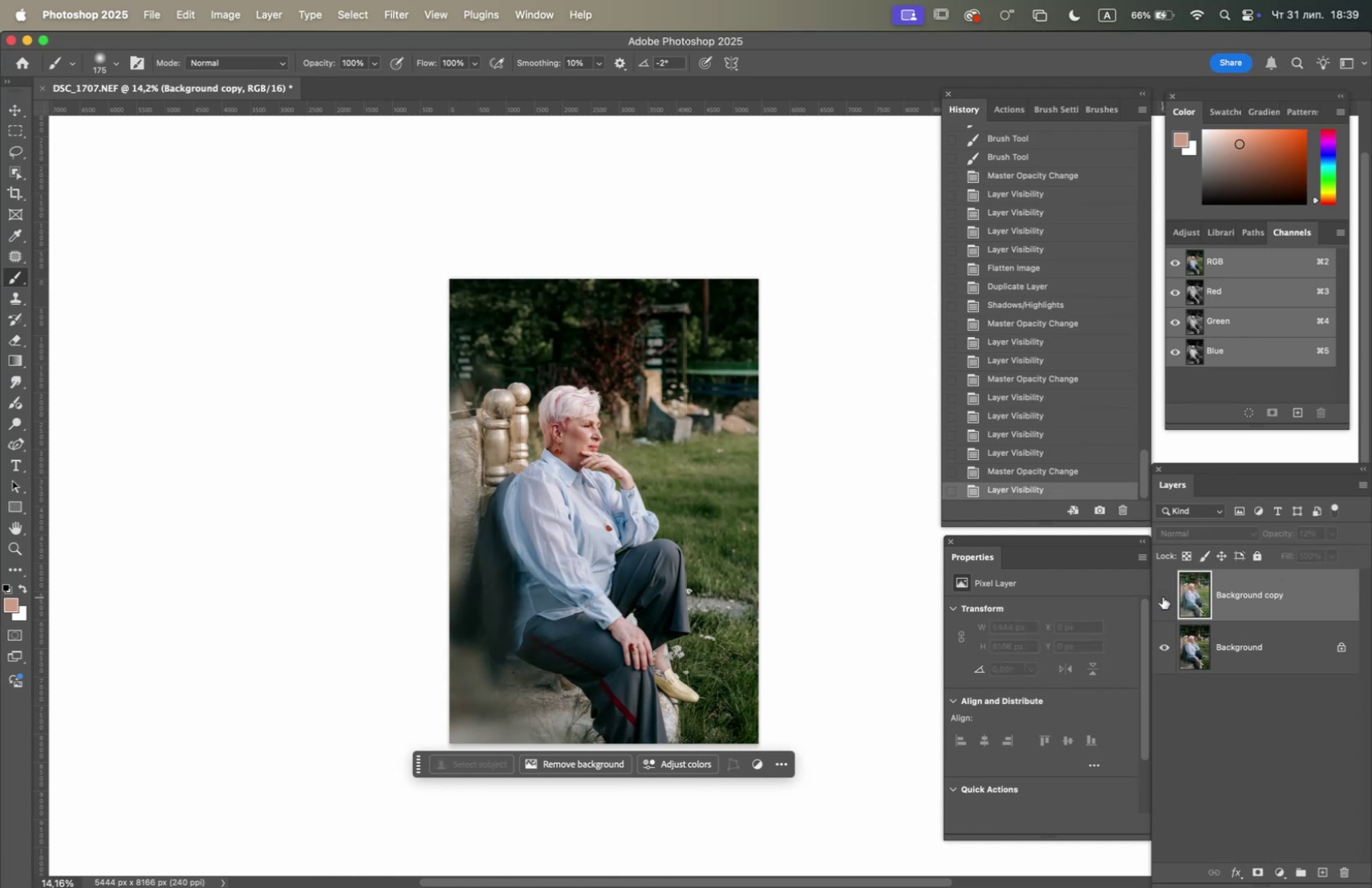 
left_click([1163, 596])
 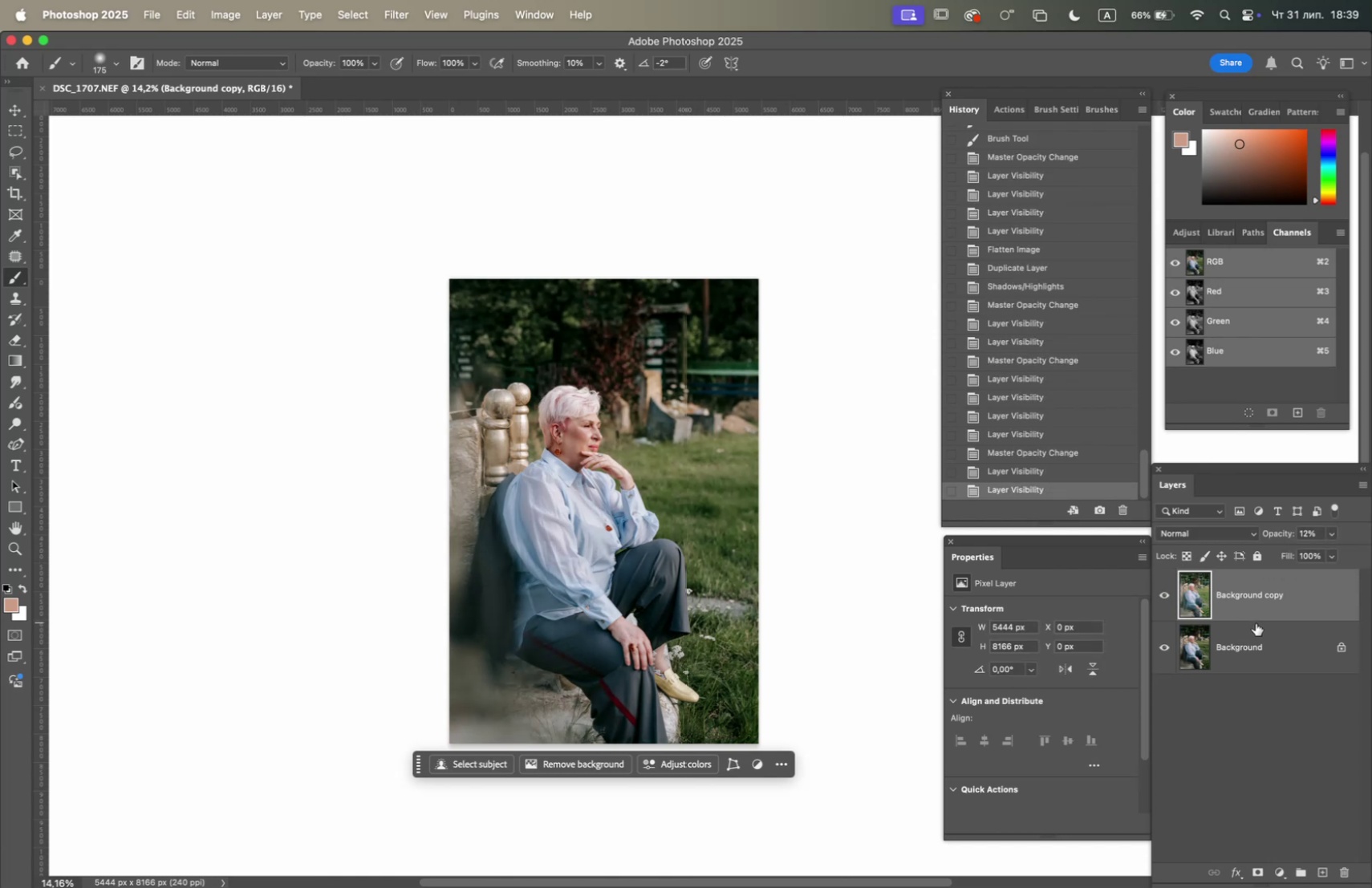 
right_click([1254, 640])
 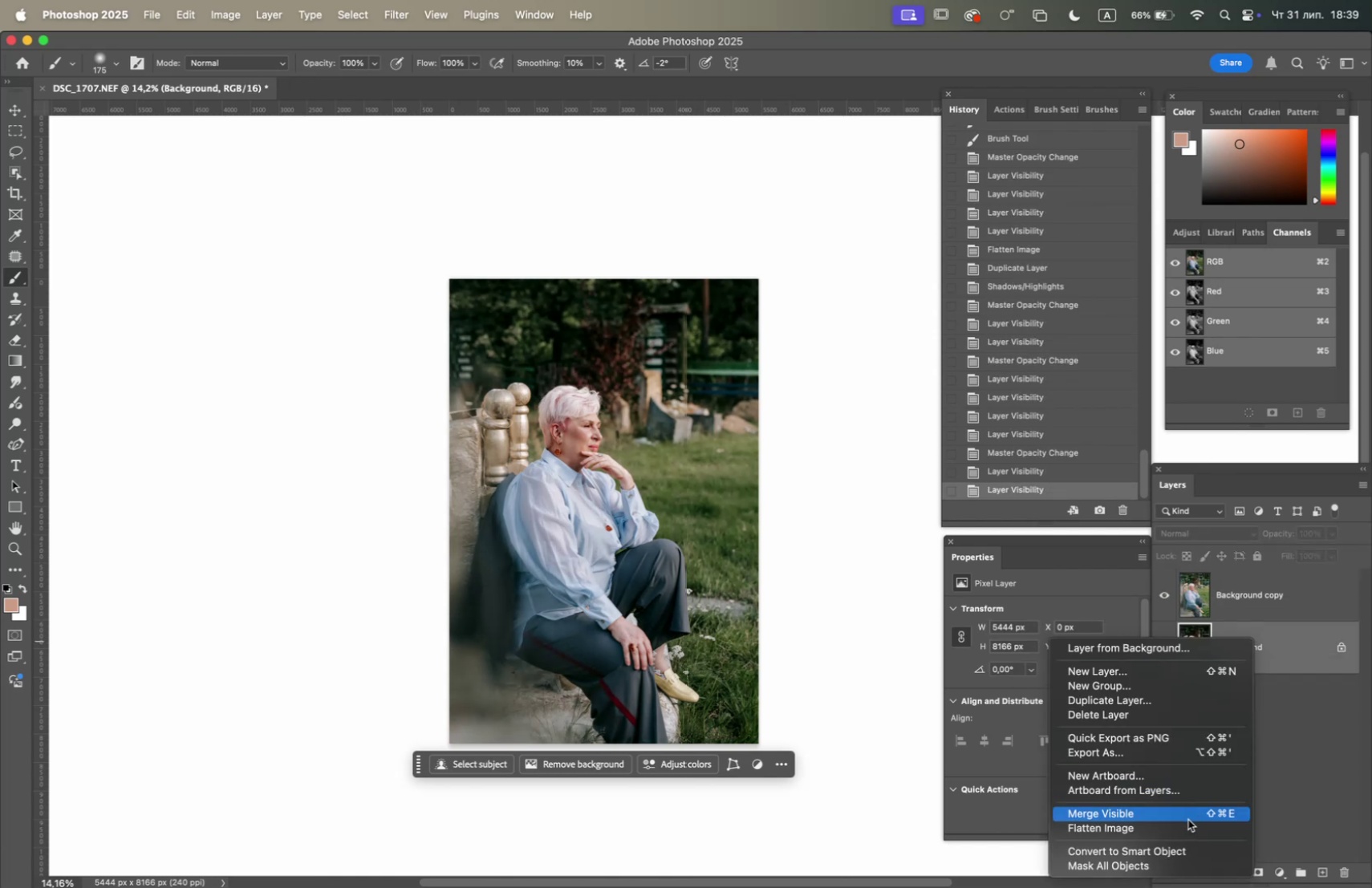 
left_click([1185, 824])
 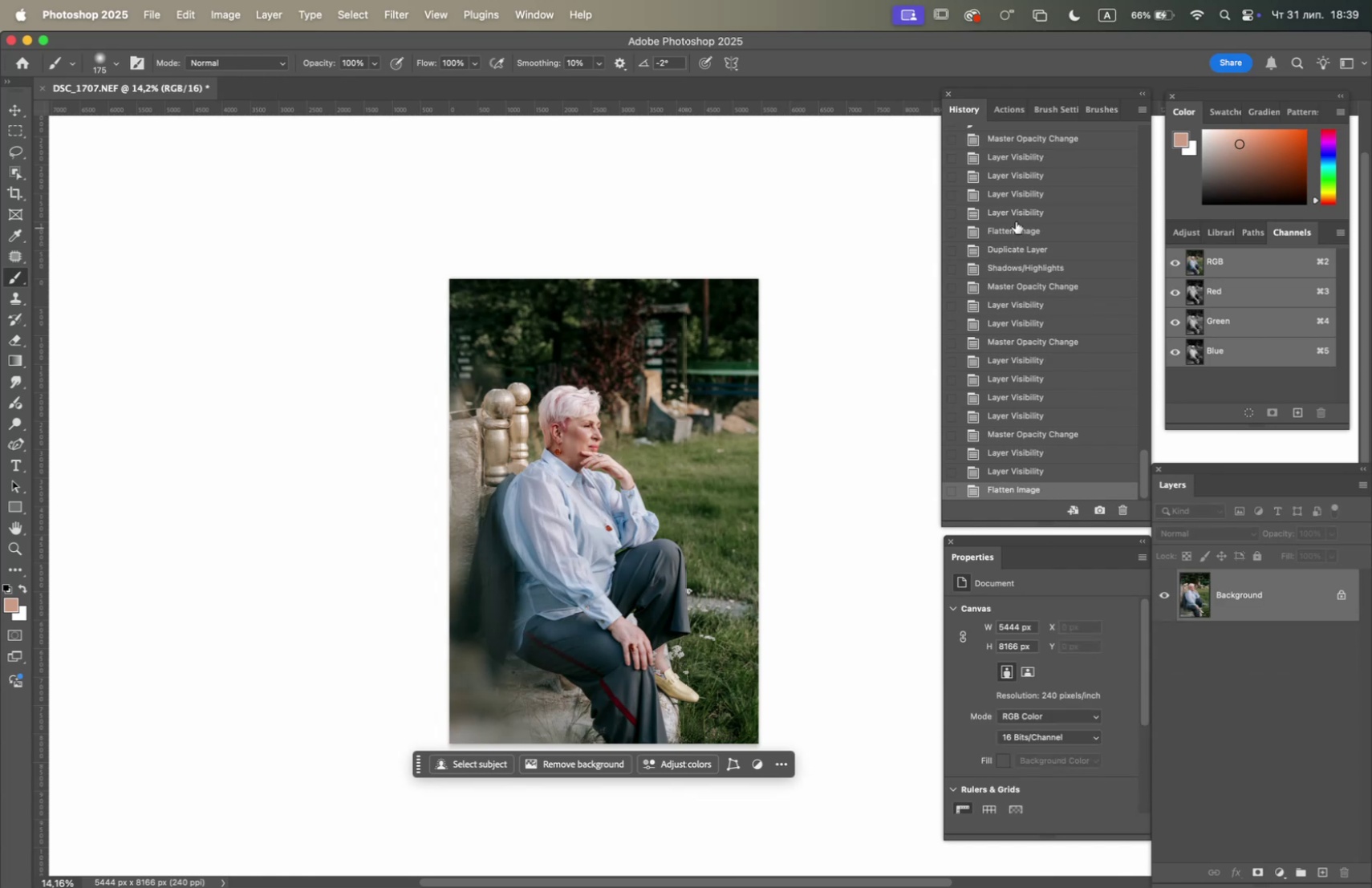 
left_click([1001, 111])
 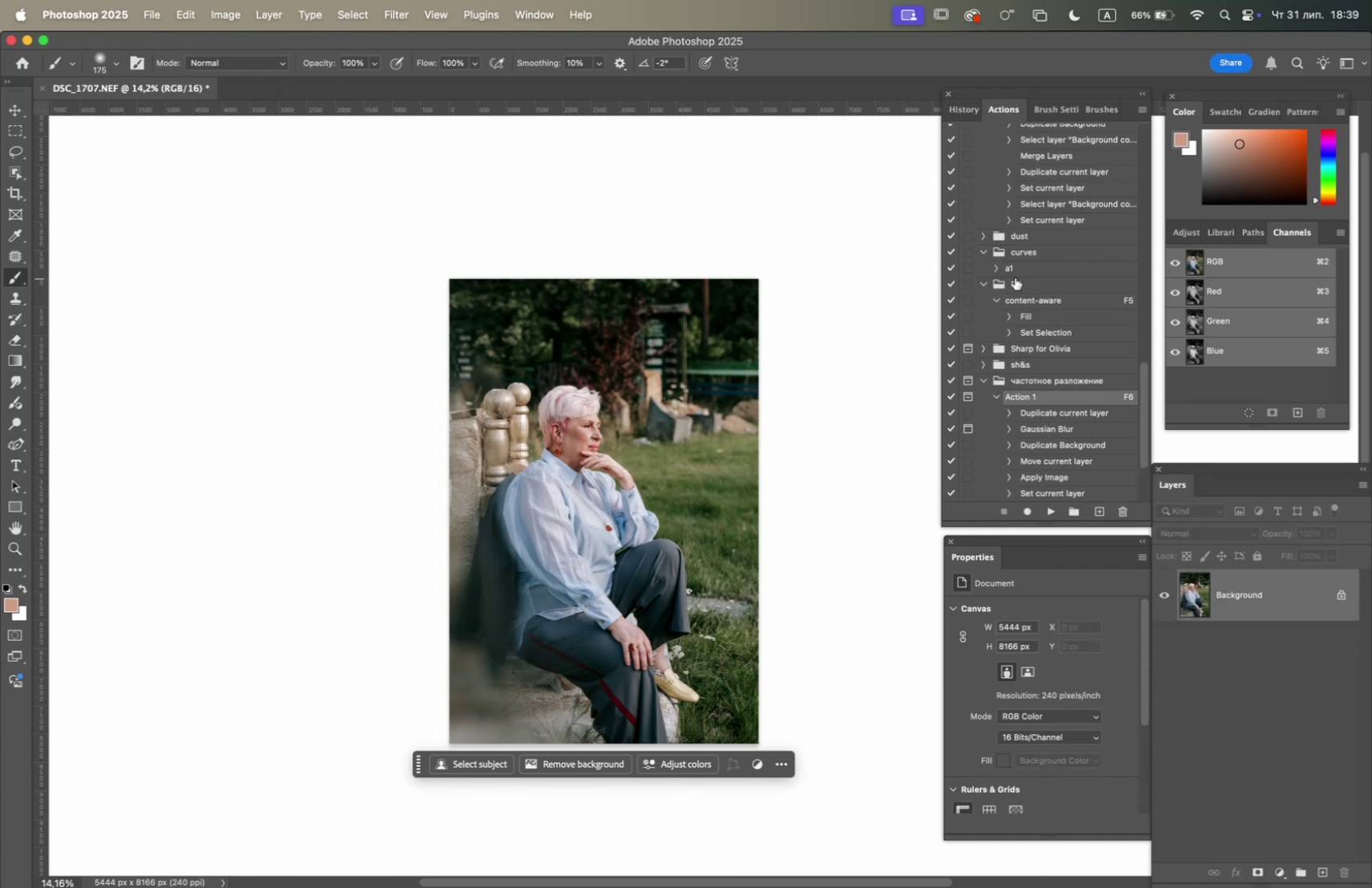 
left_click([1019, 269])
 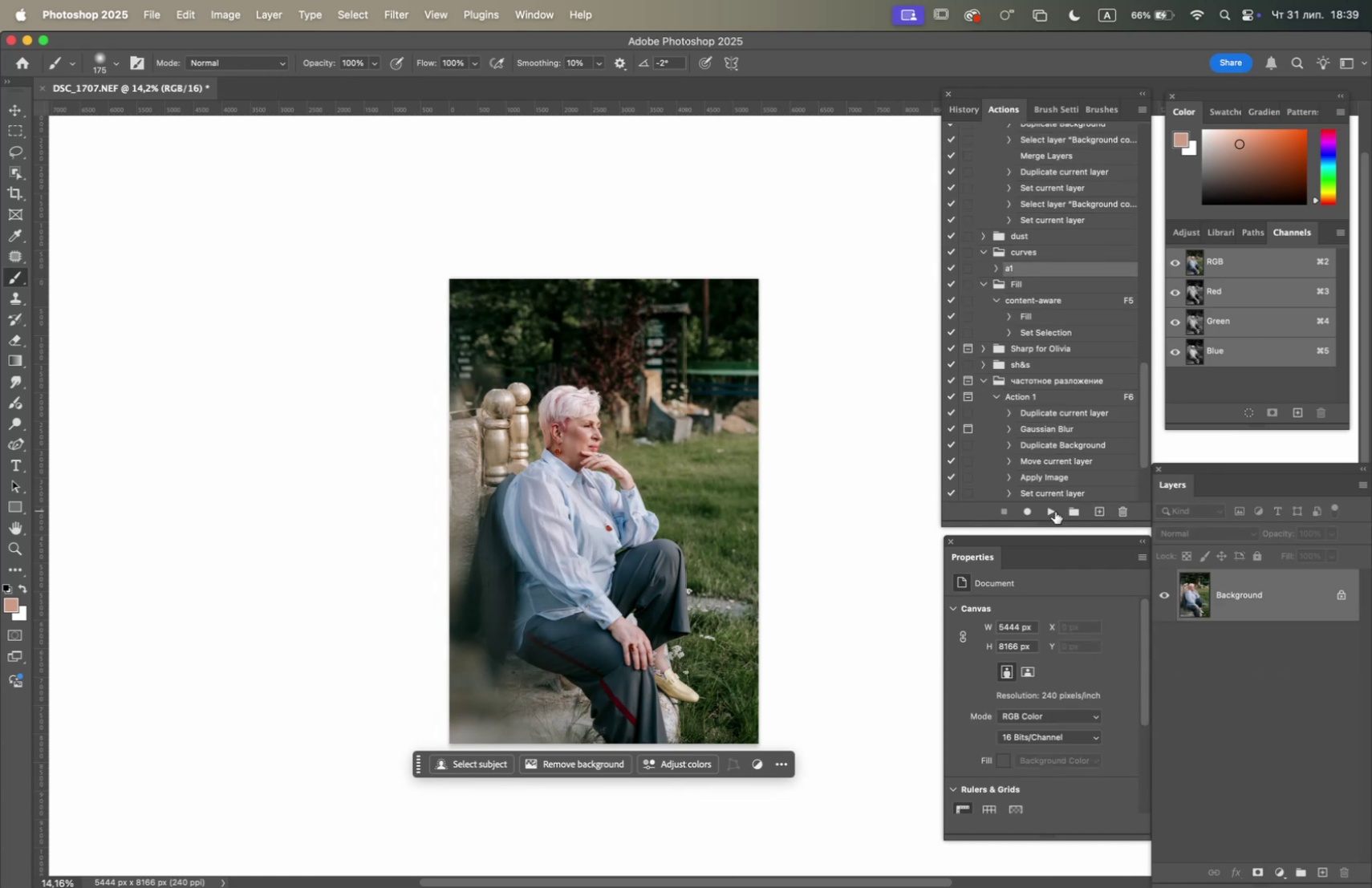 
left_click([1052, 512])
 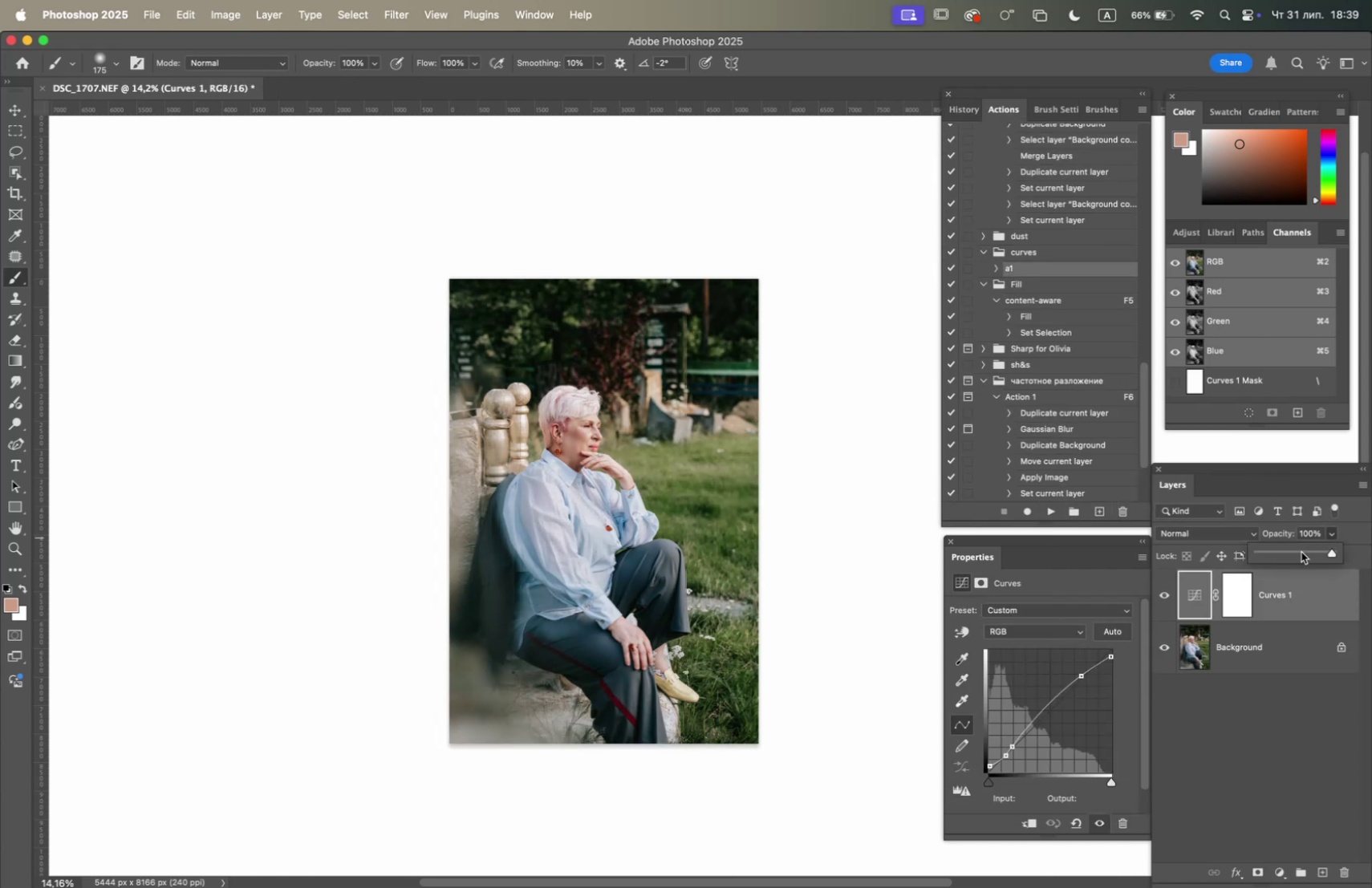 
left_click([1272, 551])
 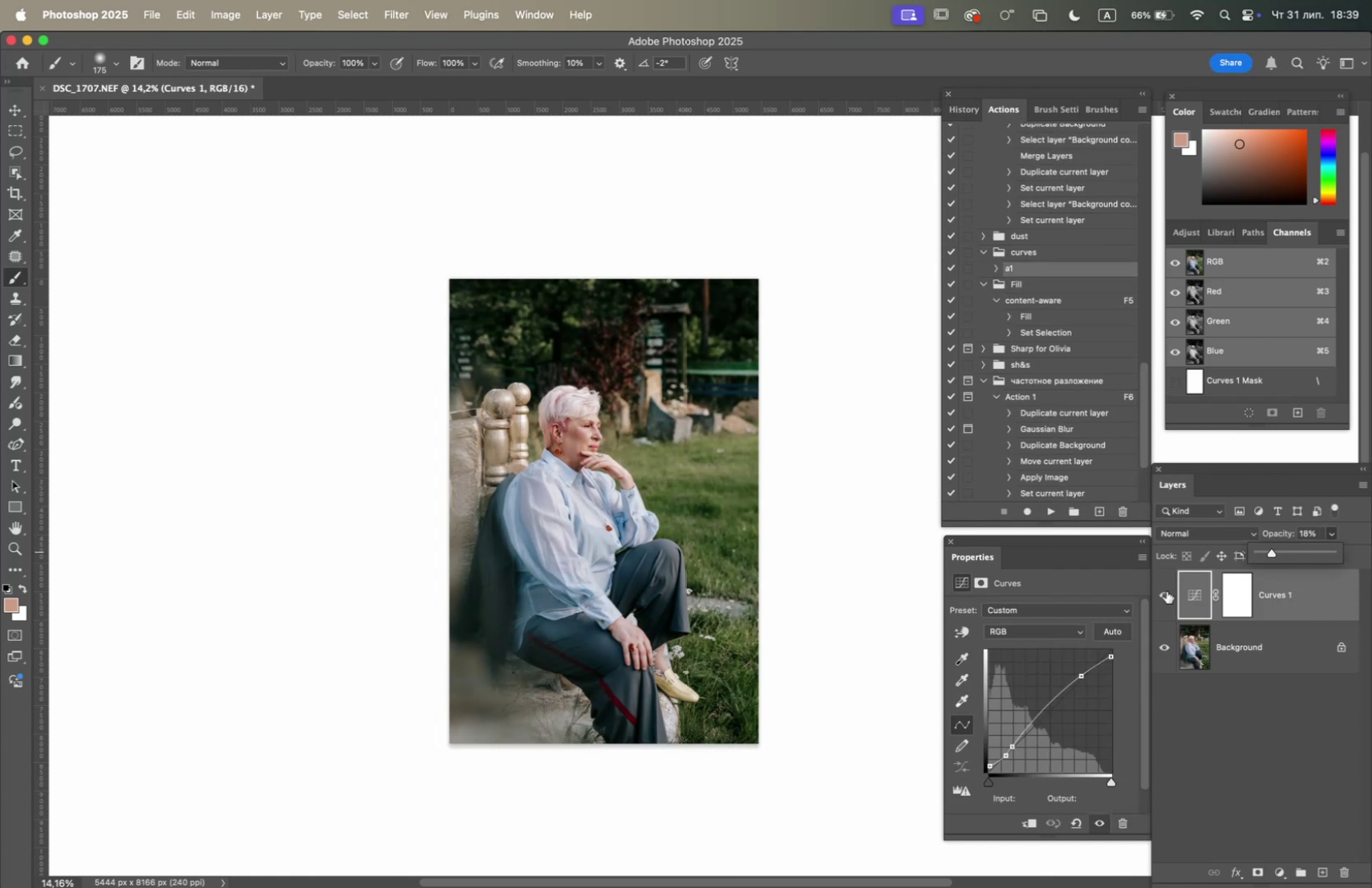 
left_click([1164, 592])
 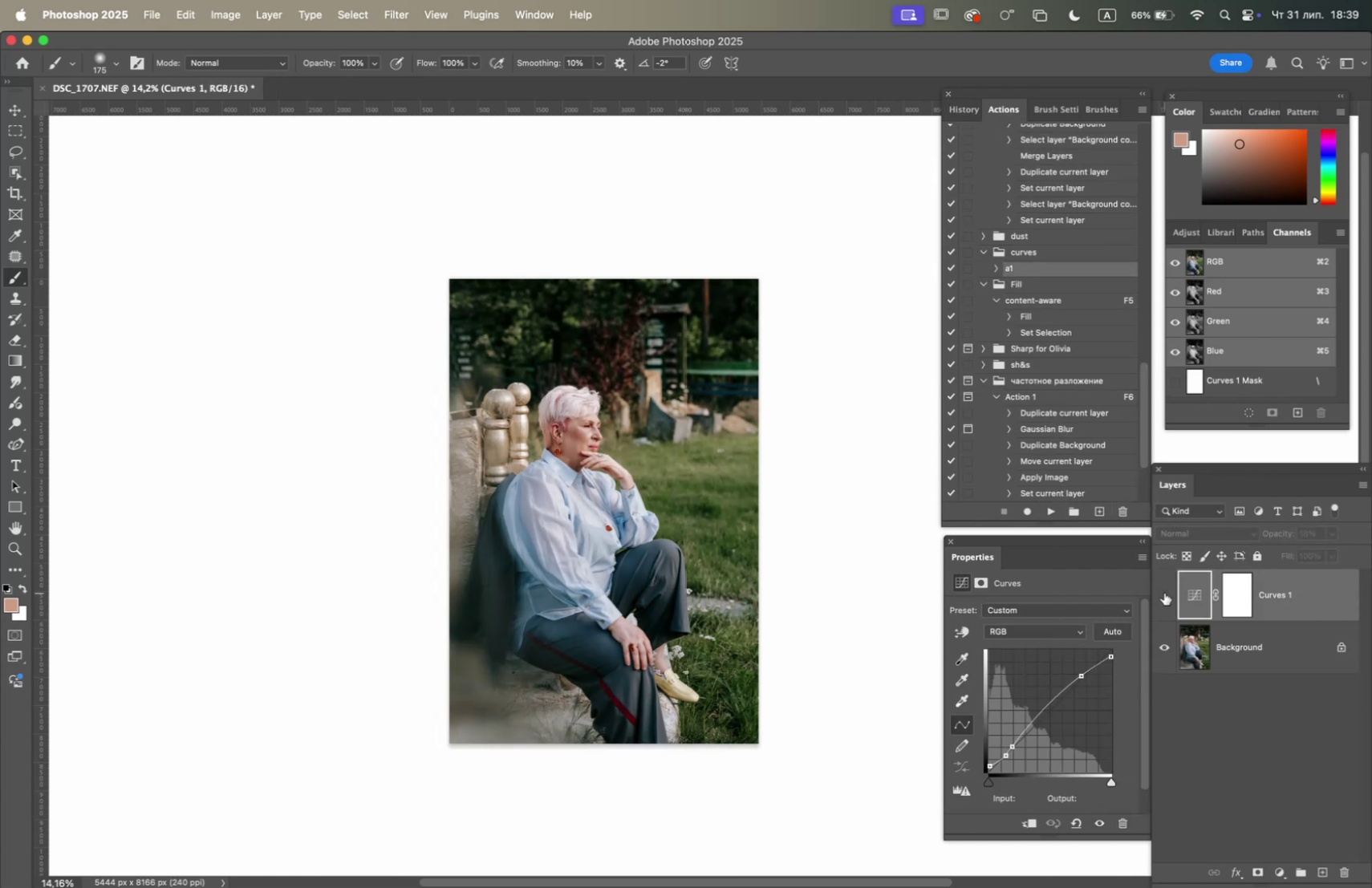 
left_click([1164, 592])
 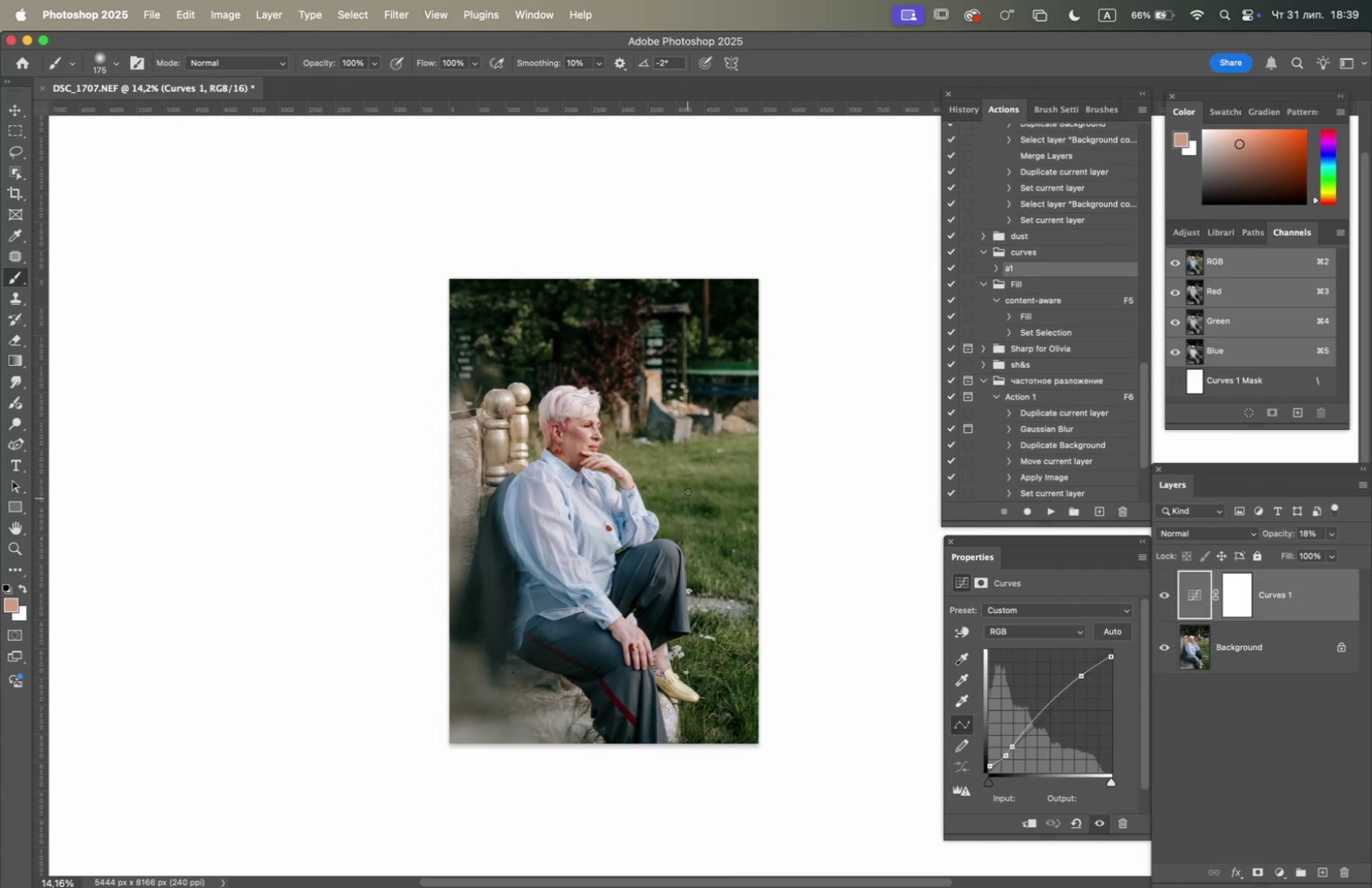 
hold_key(key=OptionLeft, duration=1.35)
scroll: coordinate [606, 431], scroll_direction: up, amount: 3.0
 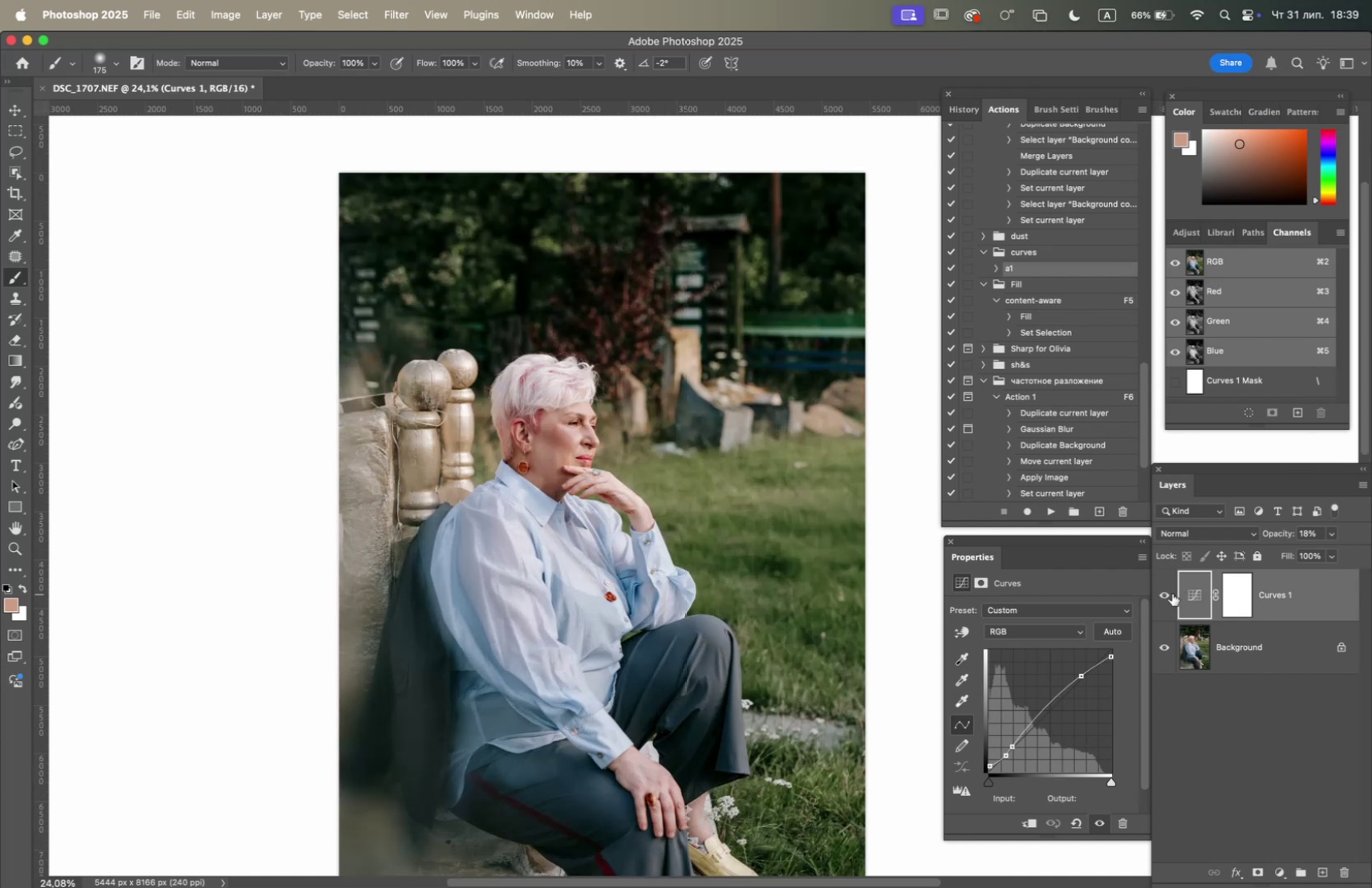 
left_click([1166, 591])
 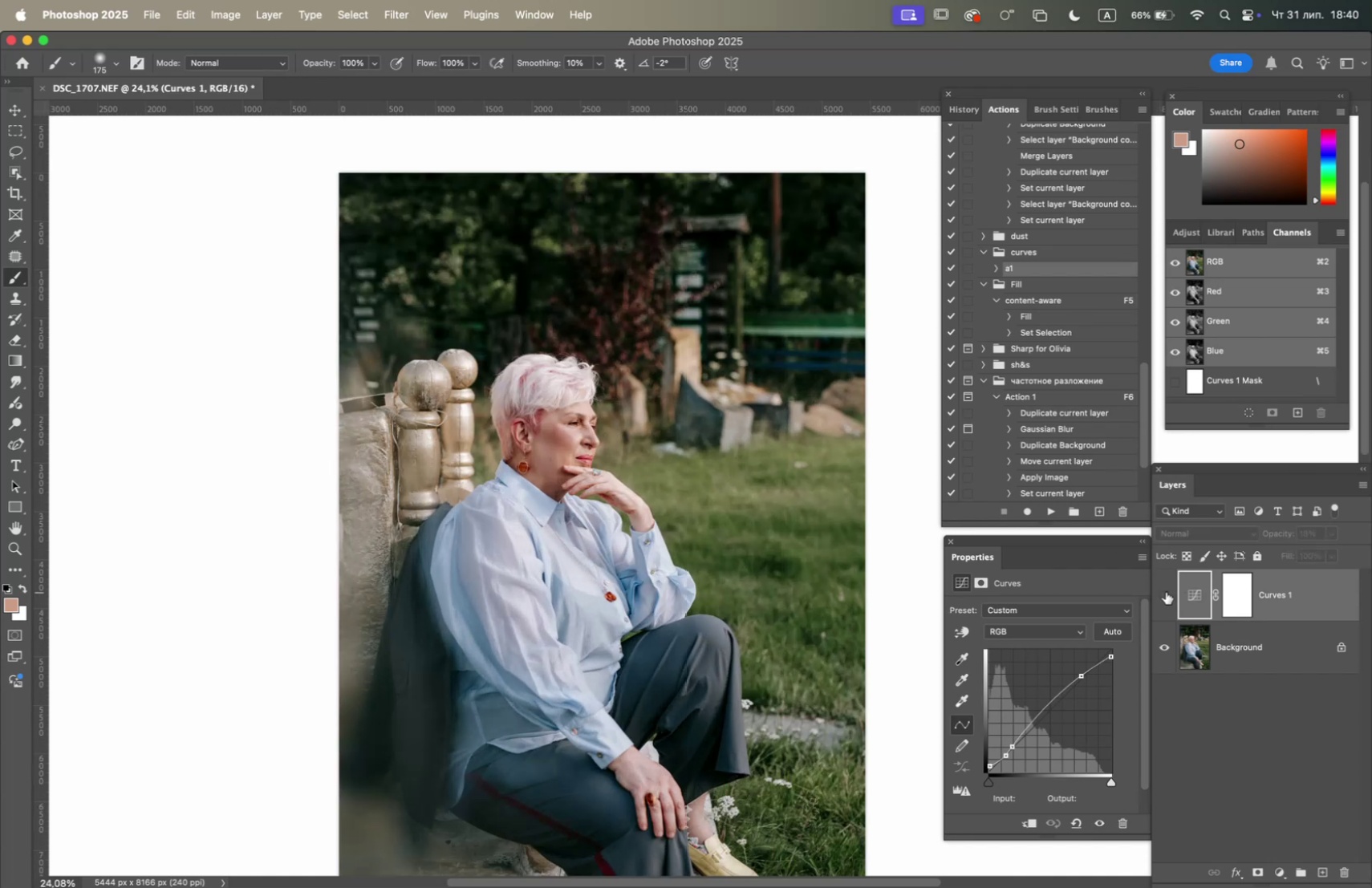 
left_click([1166, 591])
 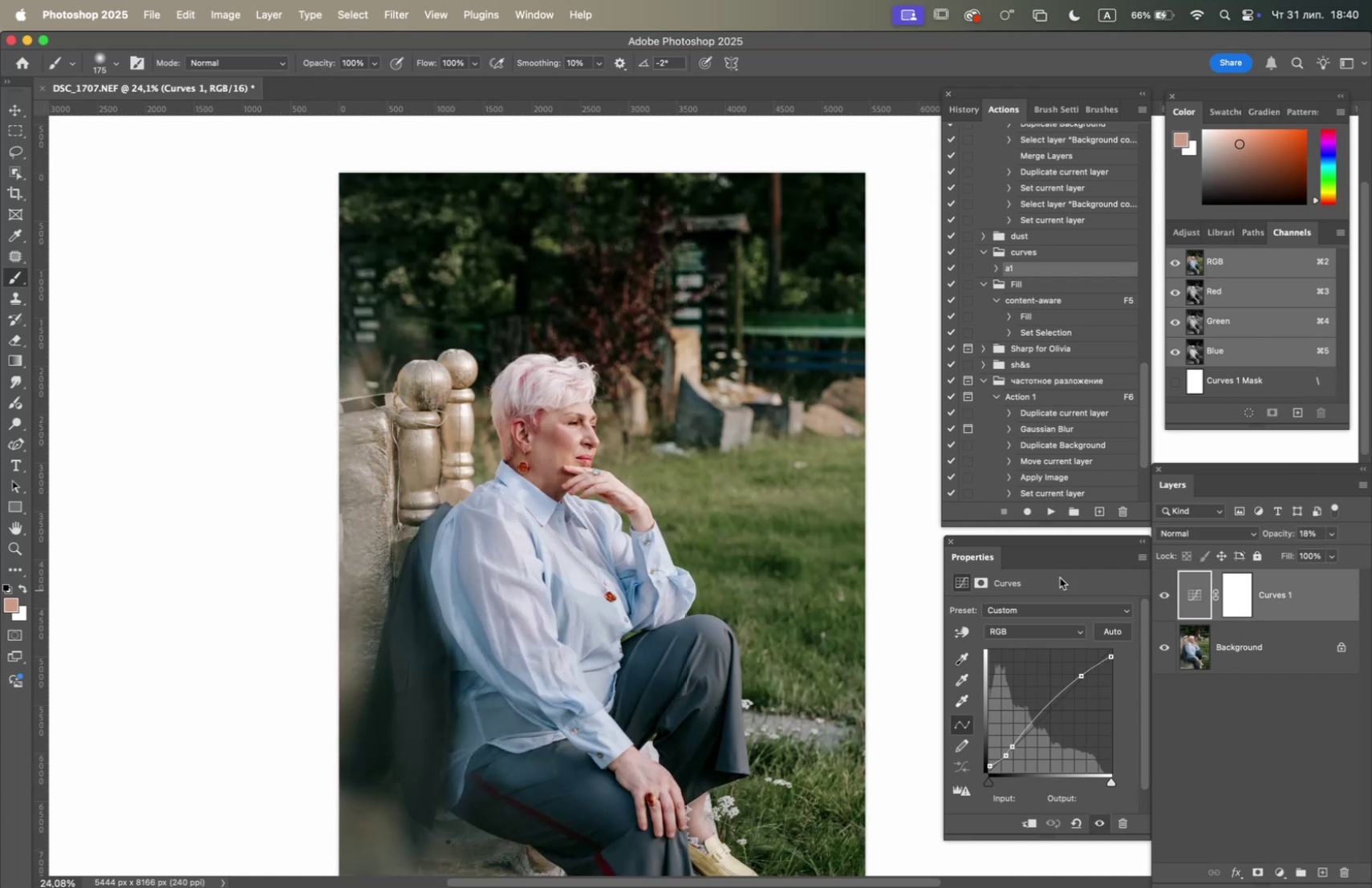 
hold_key(key=OptionLeft, duration=1.09)
scroll: coordinate [711, 523], scroll_direction: down, amount: 2.0
 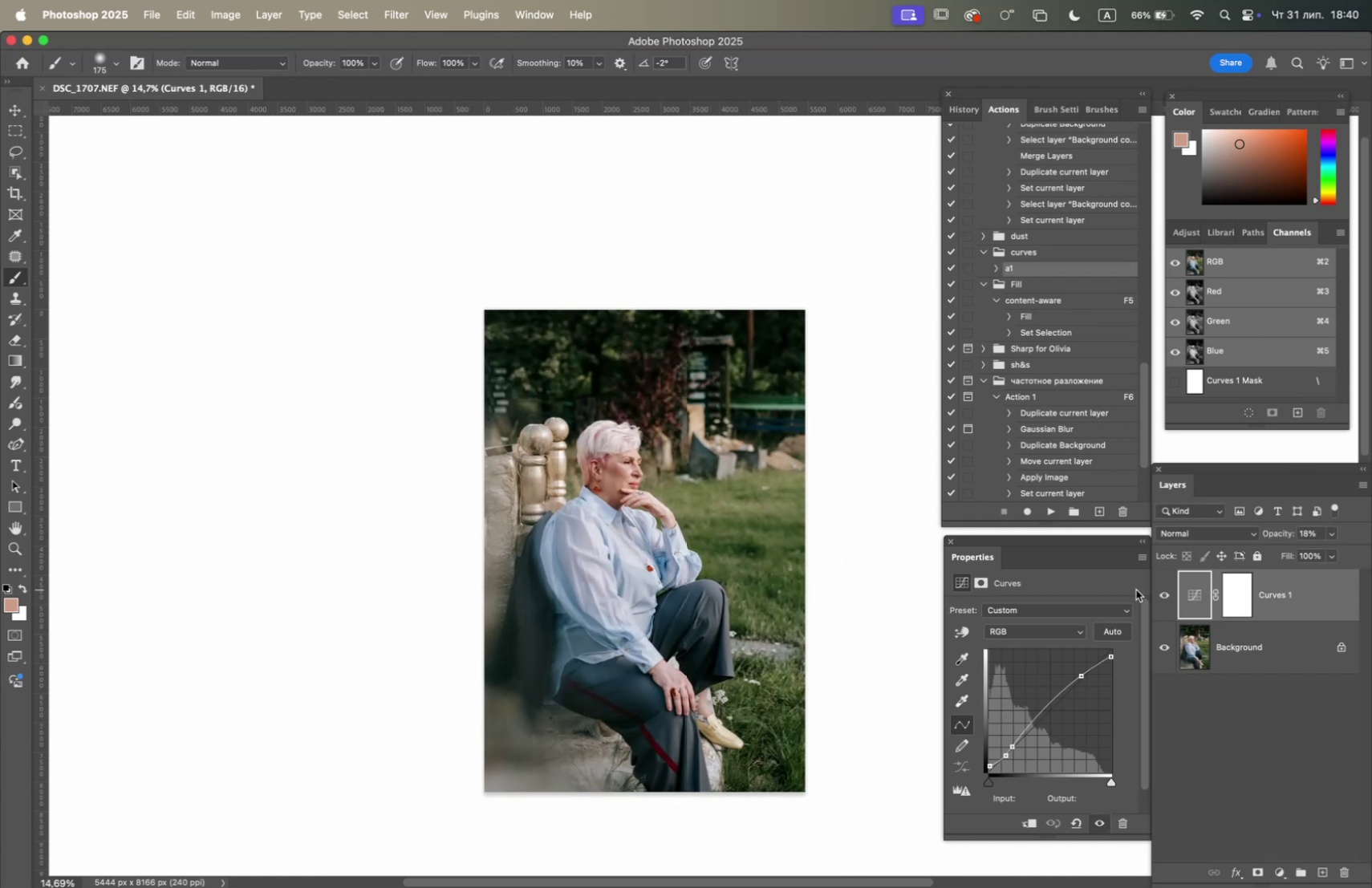 
left_click([1163, 594])
 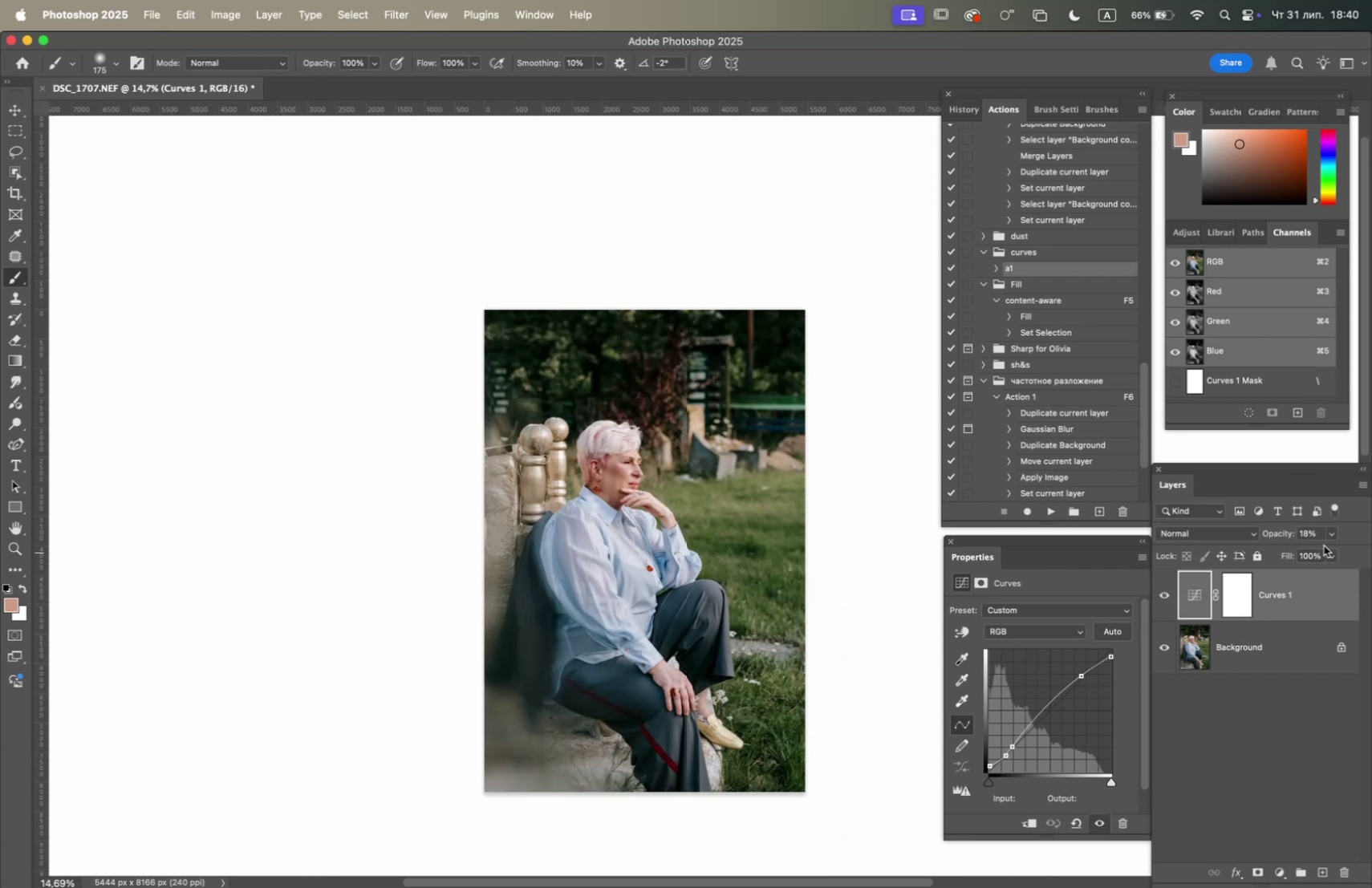 
left_click([1331, 533])
 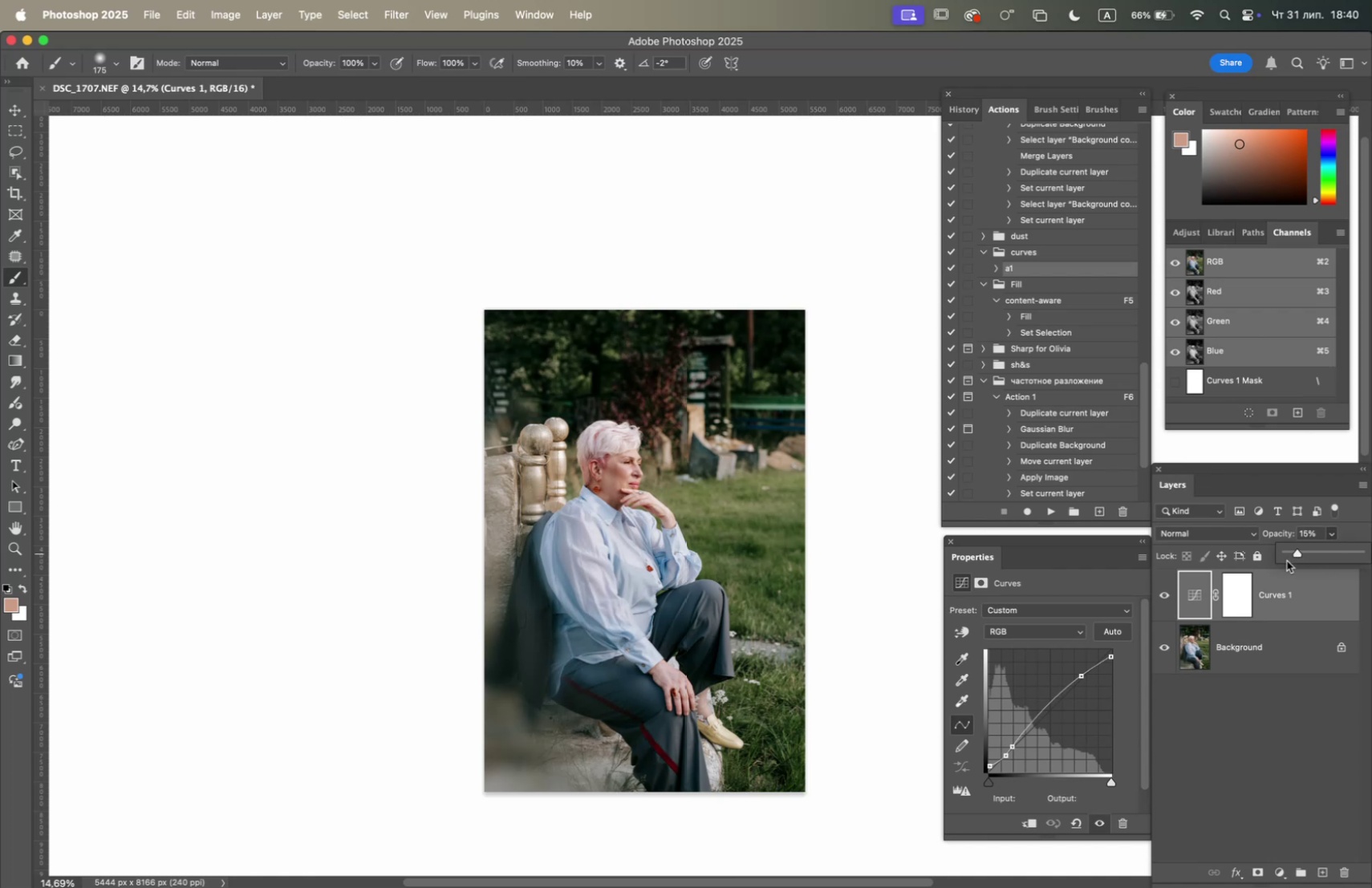 
right_click([1245, 643])
 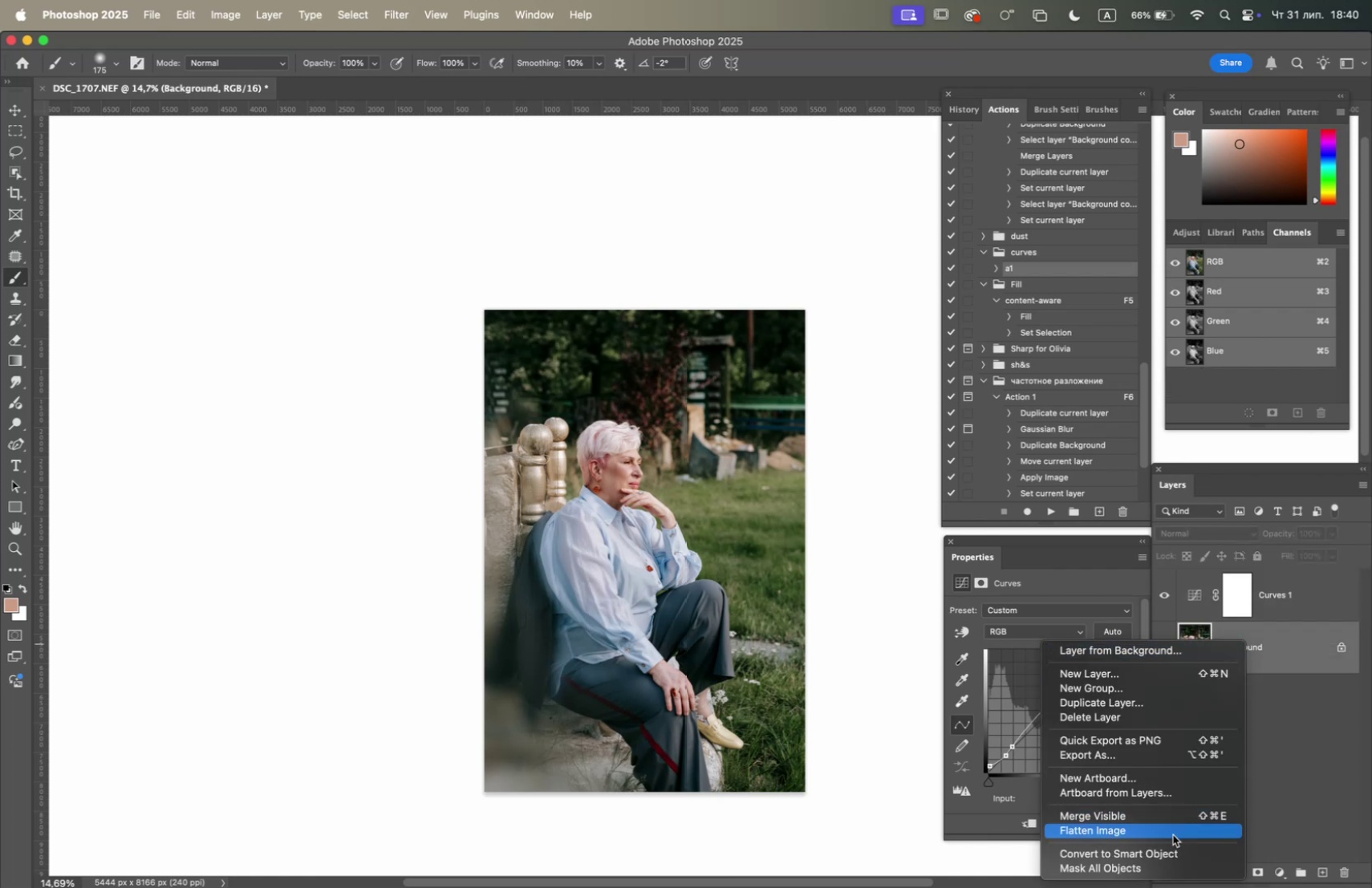 
left_click([1172, 833])
 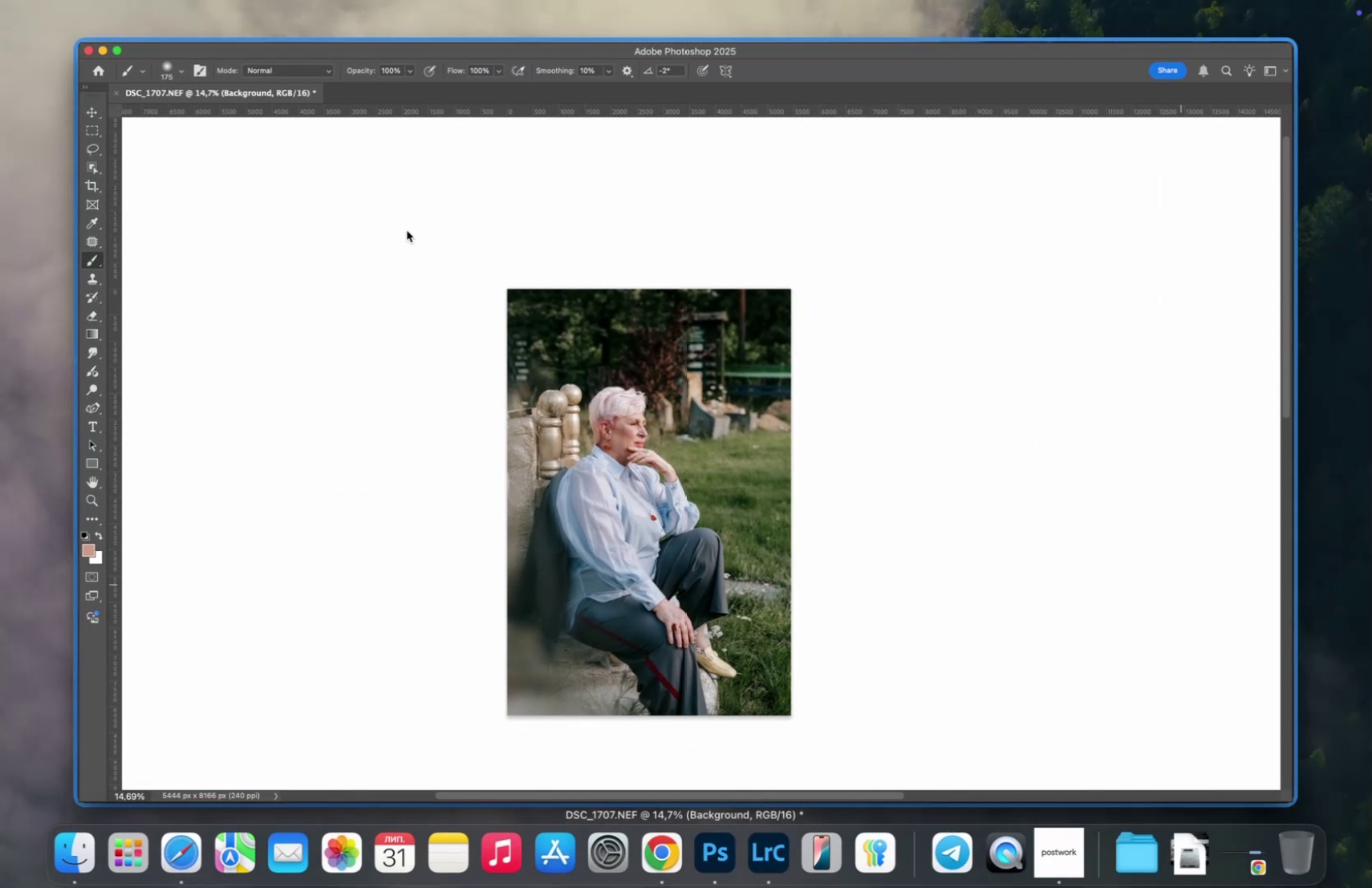 
left_click([417, 270])
 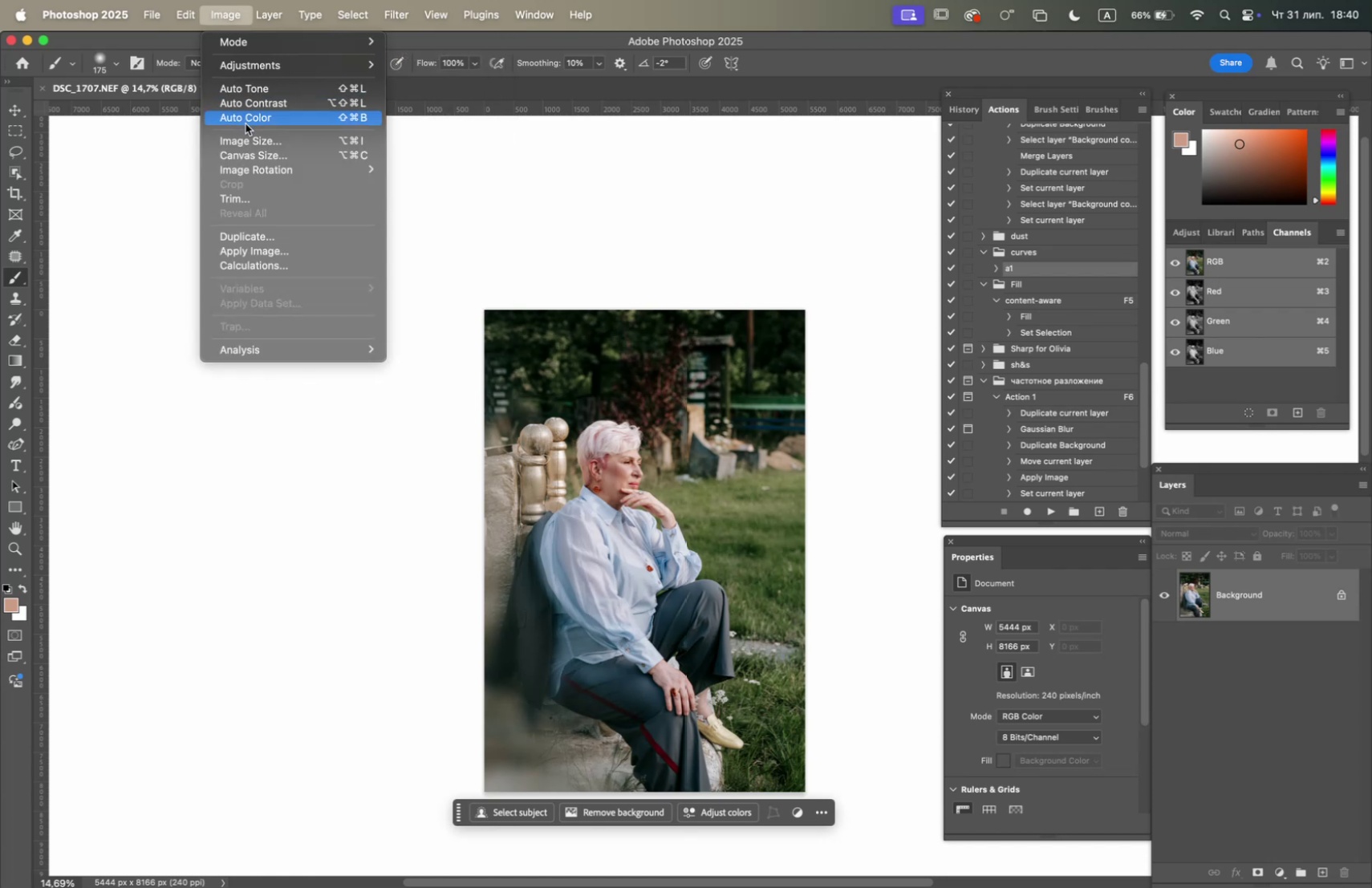 
wait(6.96)
 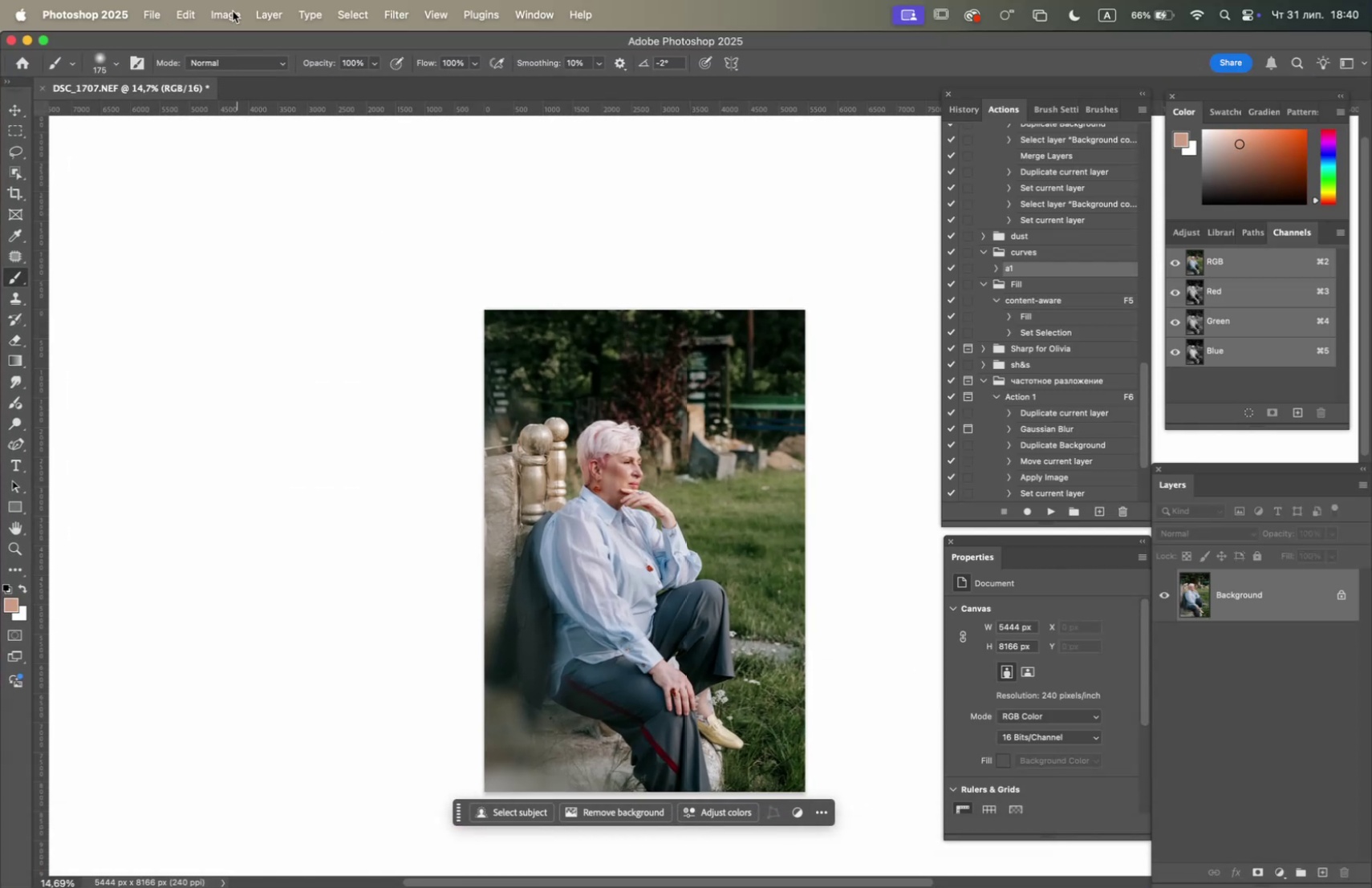 
left_click_drag(start_coordinate=[795, 410], to_coordinate=[691, 412])
 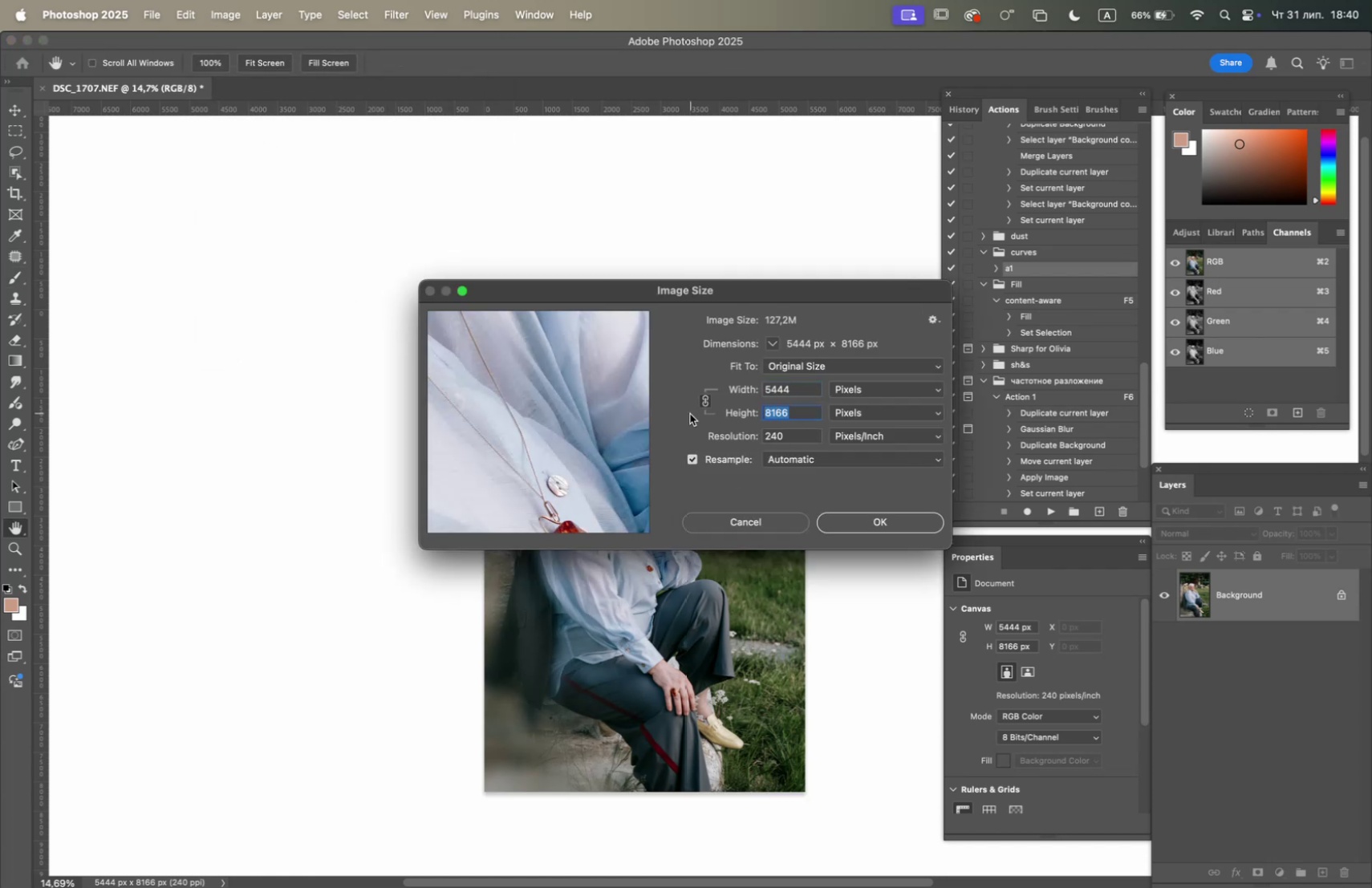 
type(5000)
 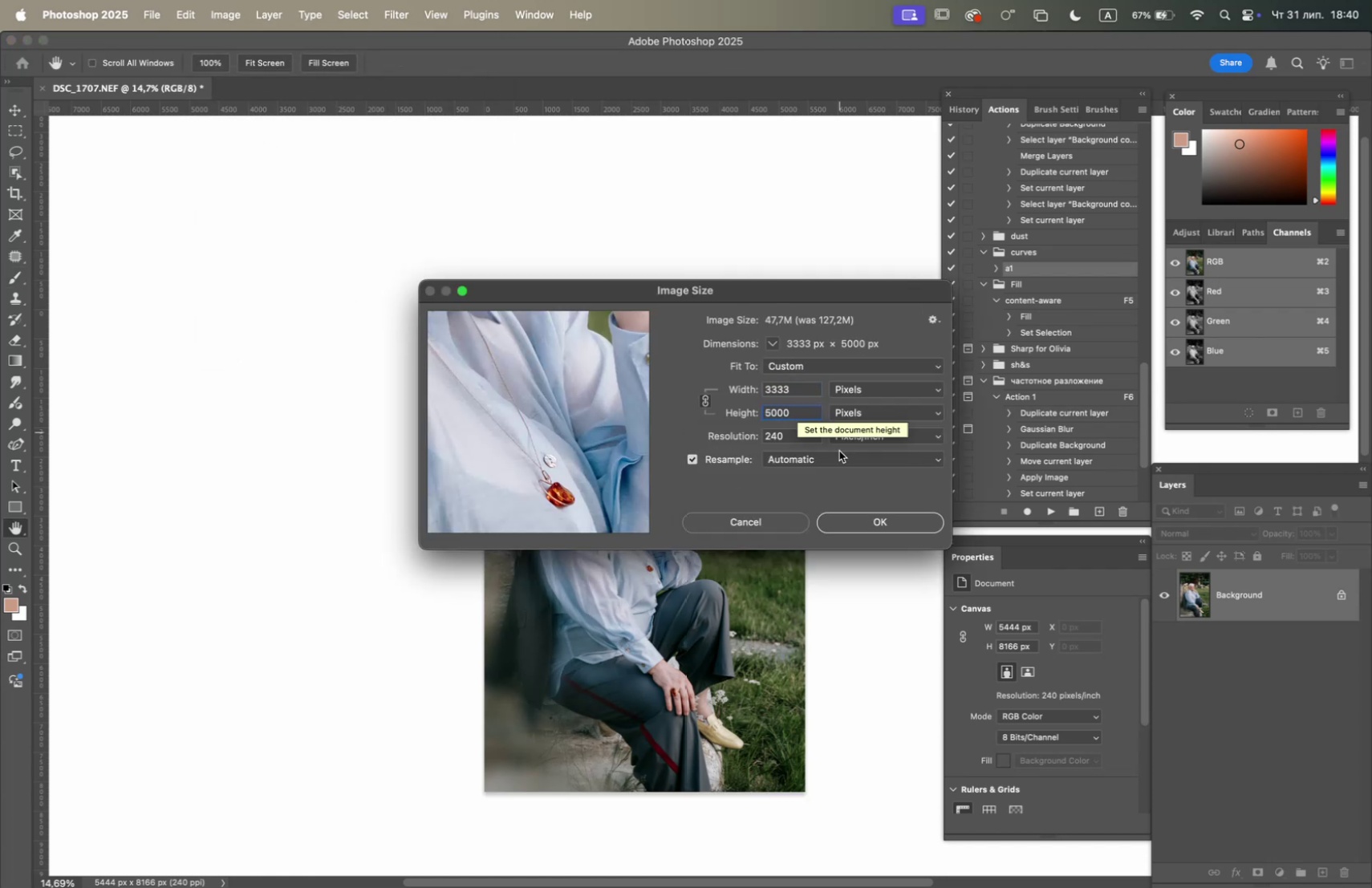 
left_click([859, 522])
 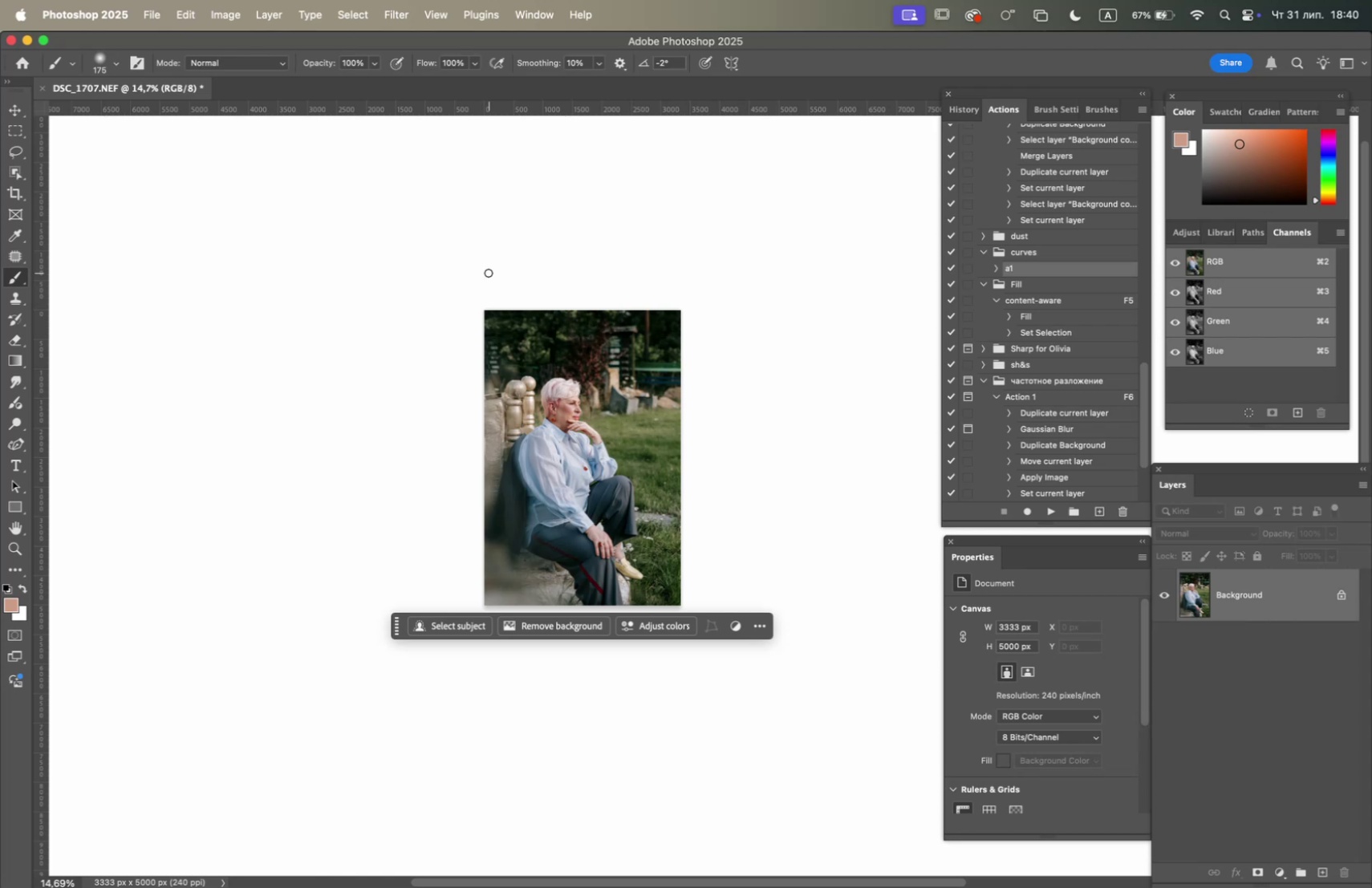 
wait(13.62)
 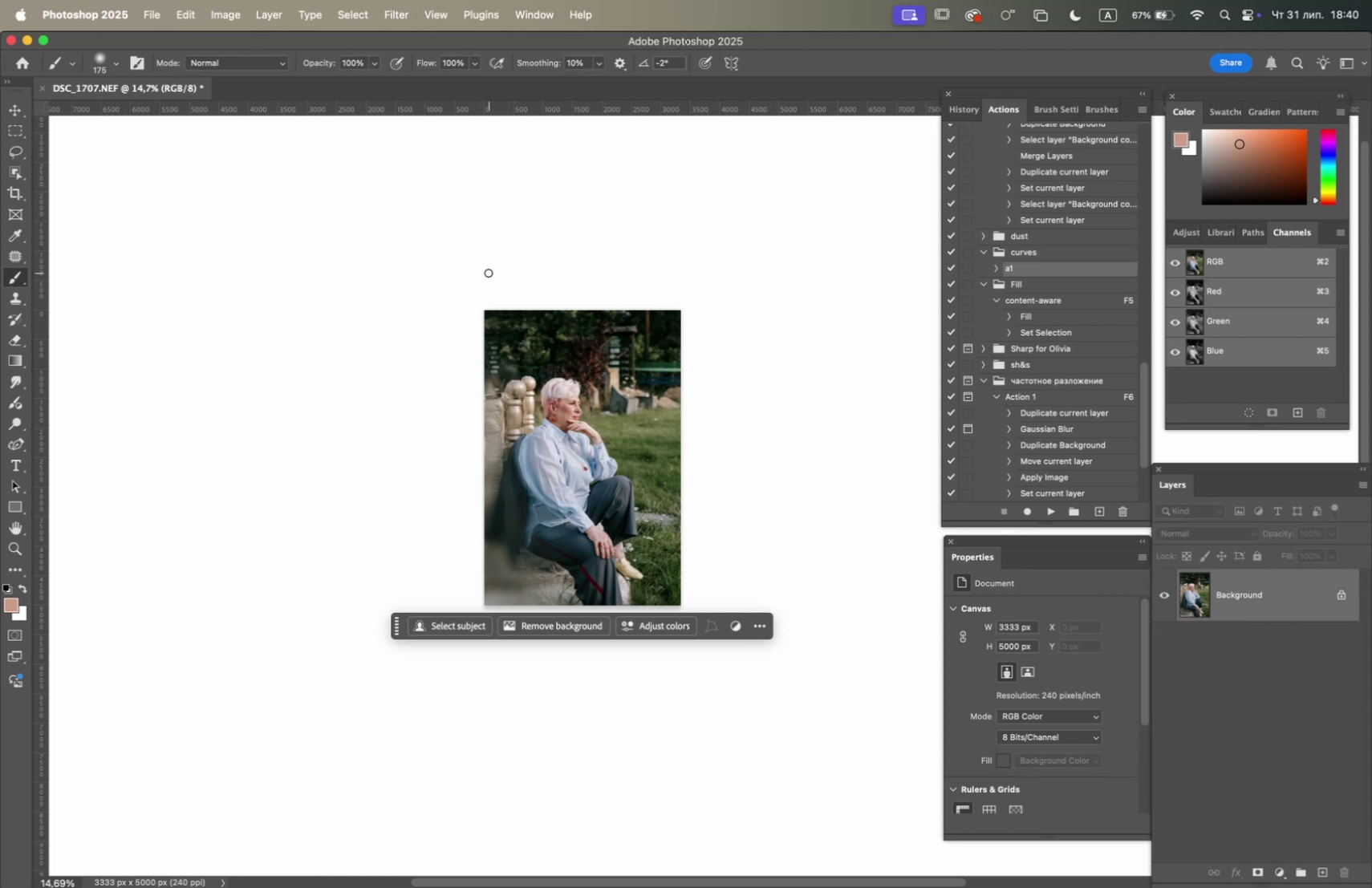 
hold_key(key=OptionLeft, duration=1.2)
scroll: coordinate [628, 440], scroll_direction: up, amount: 4.0
 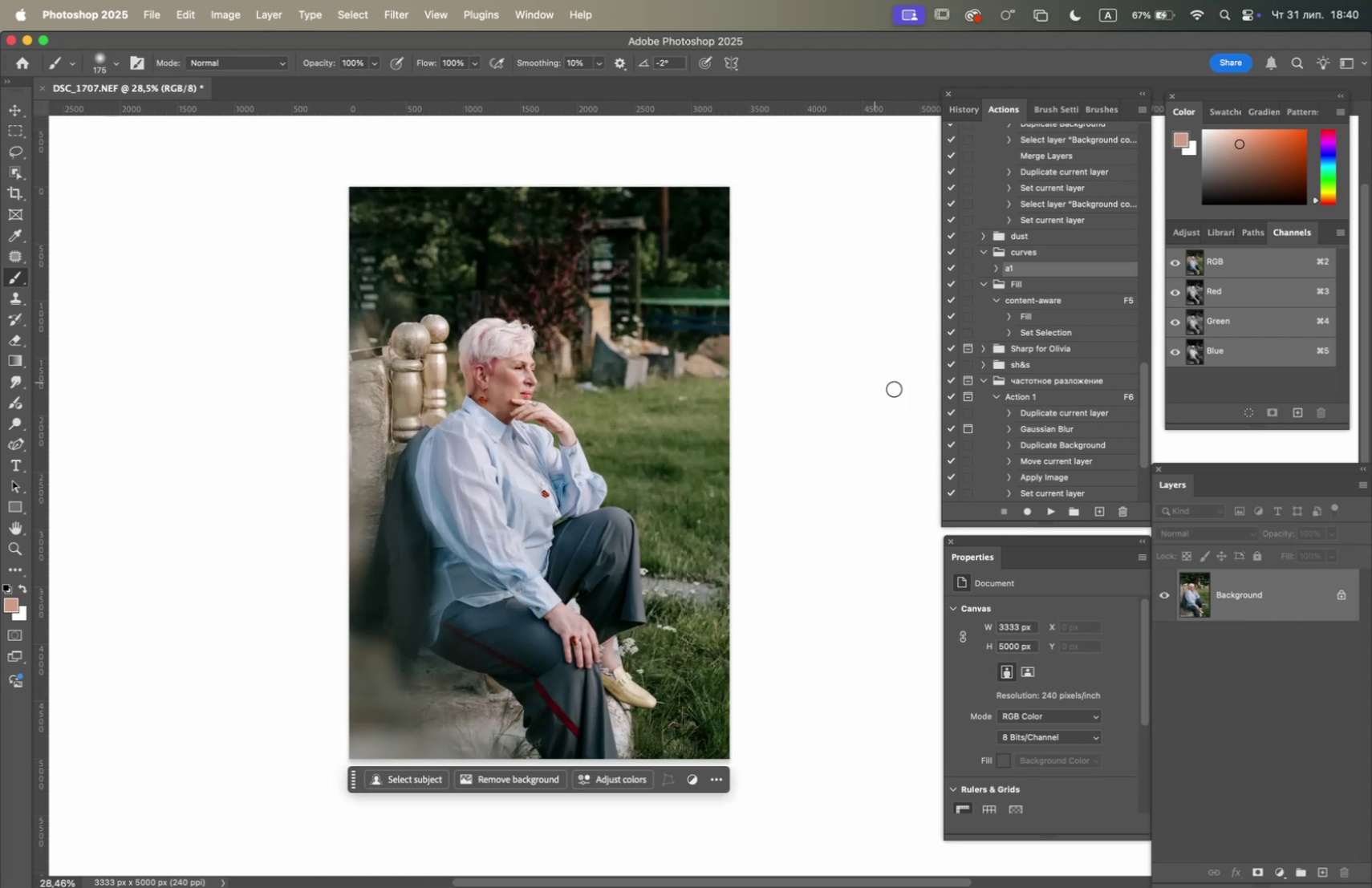 
scroll: coordinate [1082, 326], scroll_direction: down, amount: 9.0
 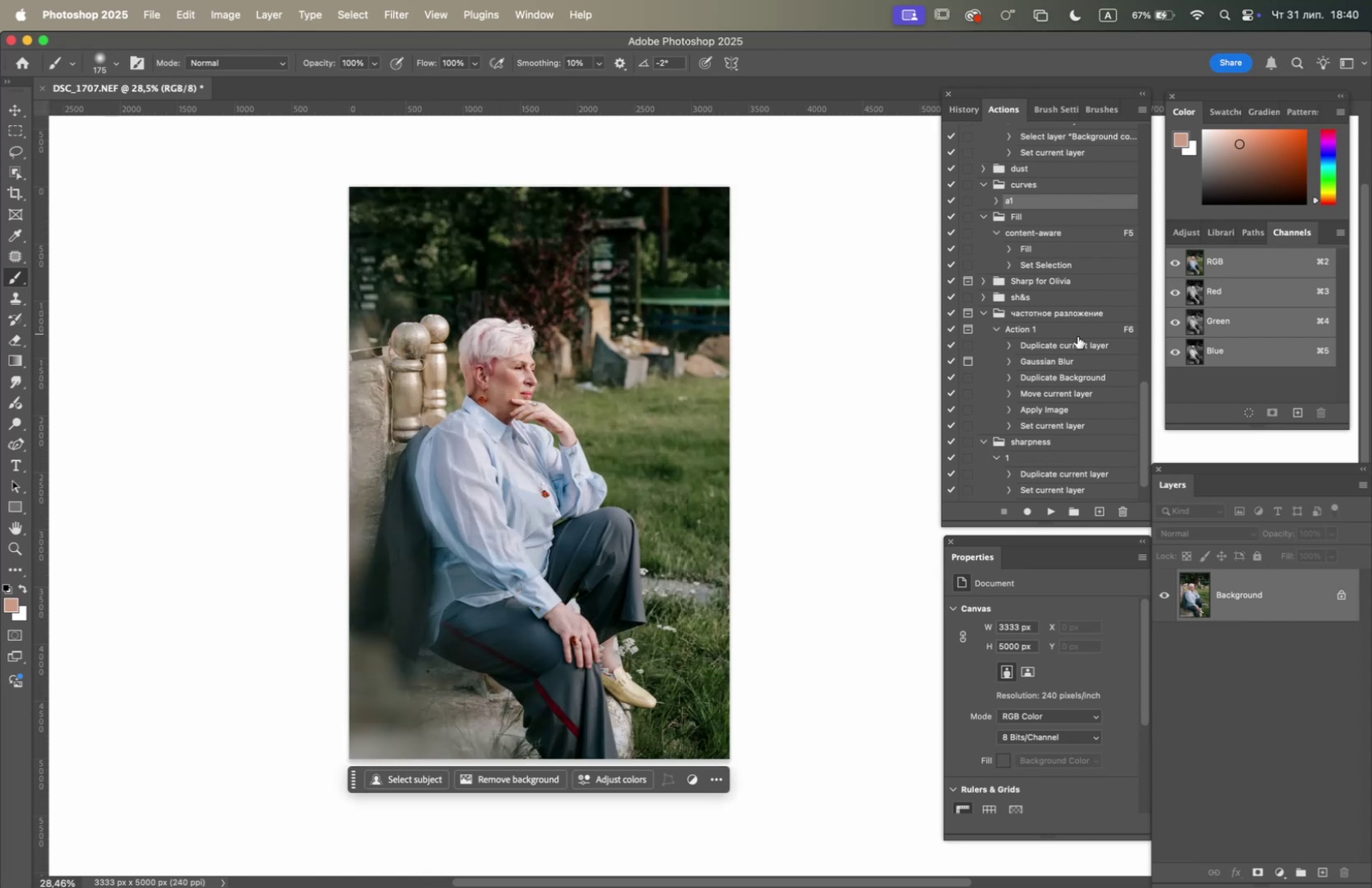 
scroll: coordinate [1074, 342], scroll_direction: up, amount: 103.0
 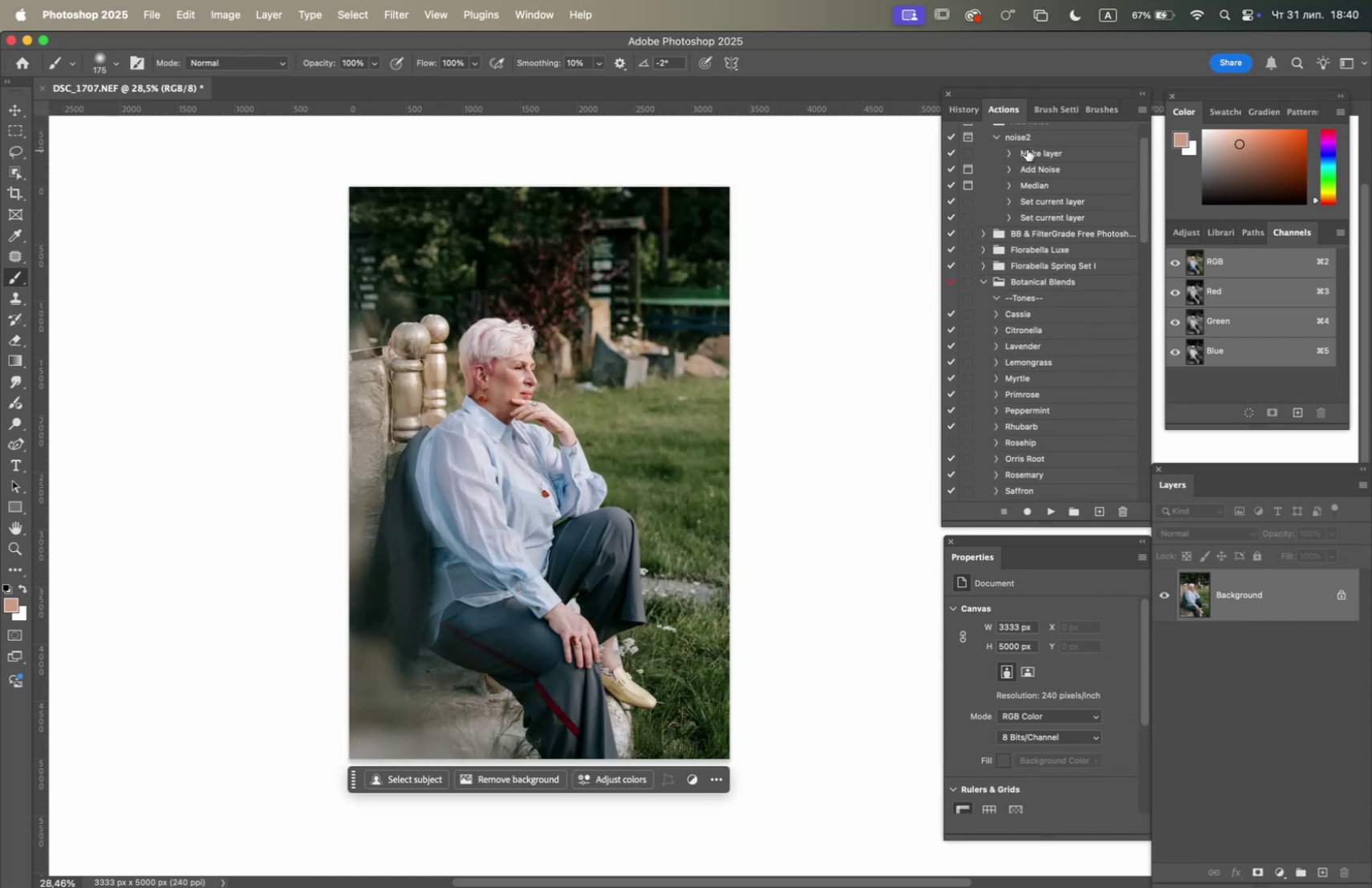 
left_click([1026, 142])
 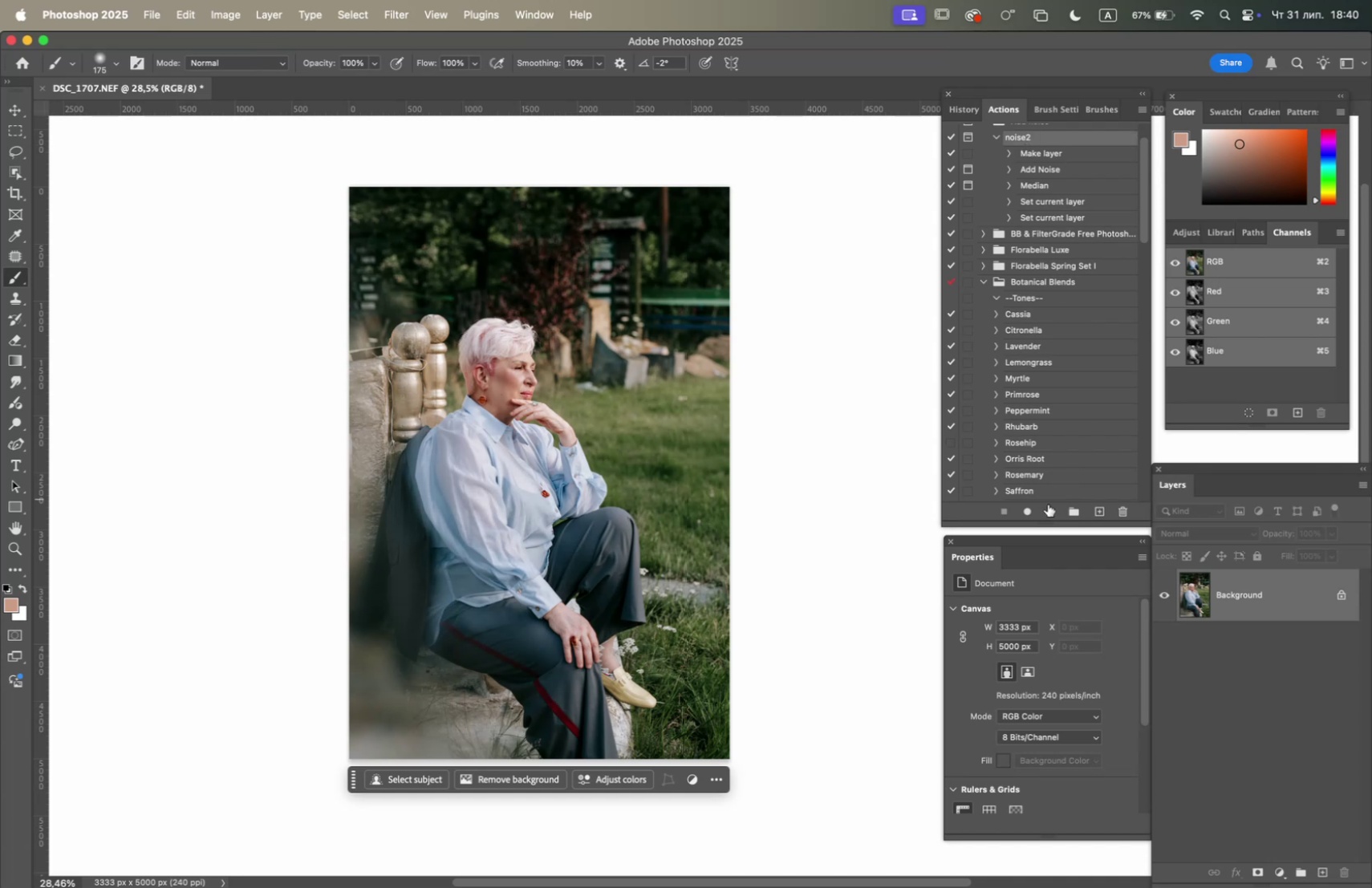 
left_click([1047, 505])
 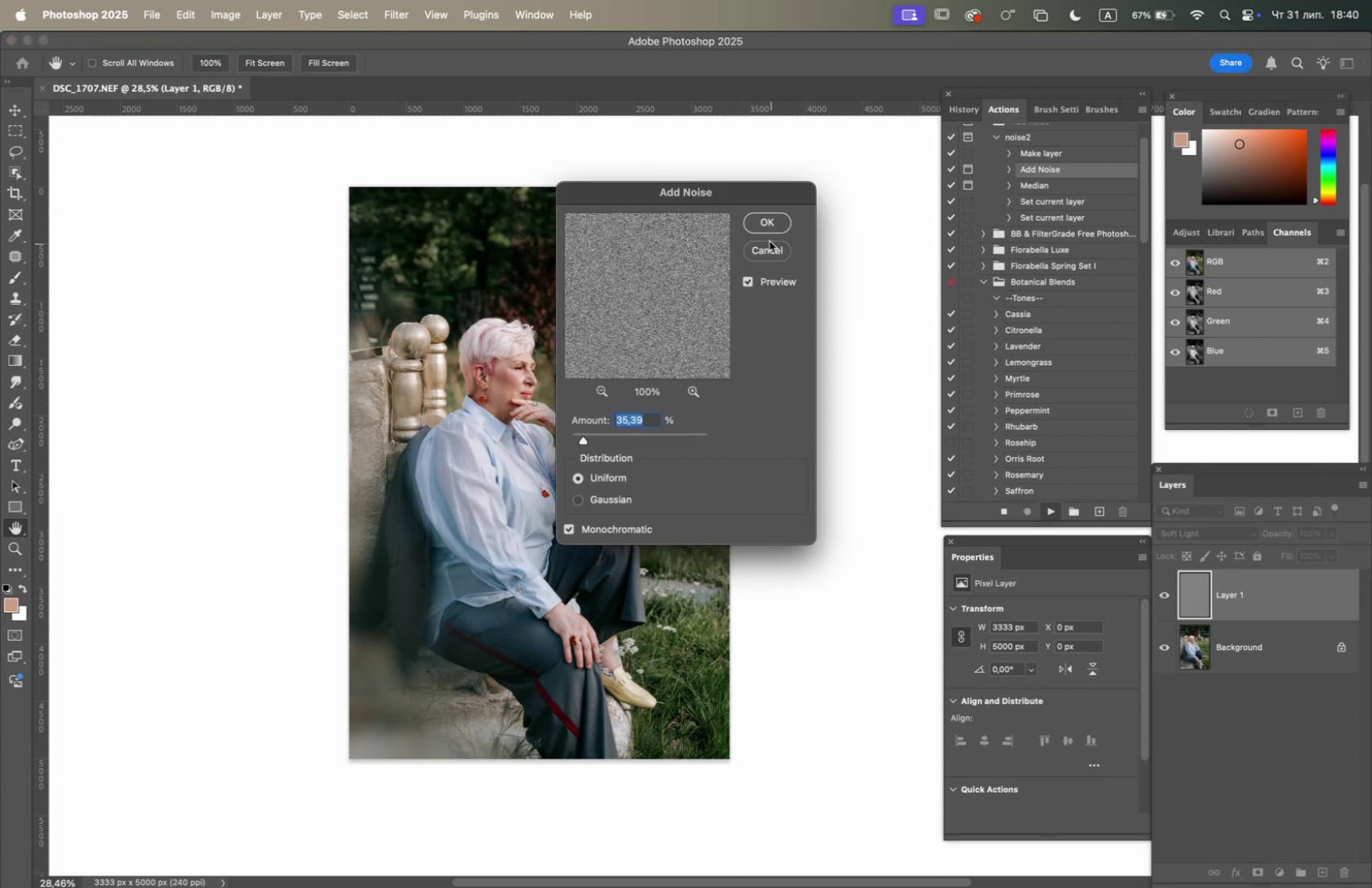 
left_click([770, 229])
 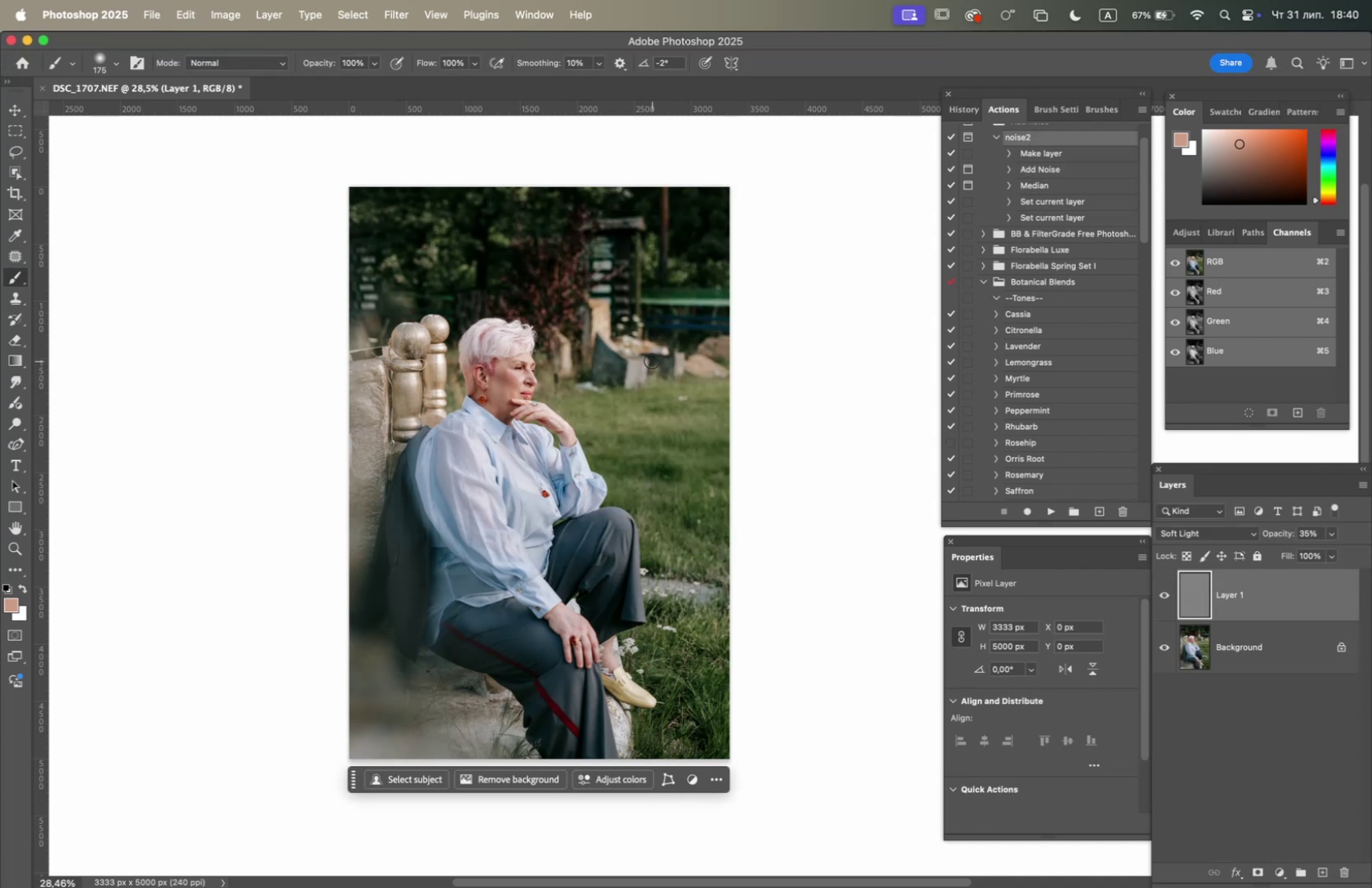 
hold_key(key=OptionLeft, duration=2.7)
scroll: coordinate [491, 391], scroll_direction: up, amount: 10.0
 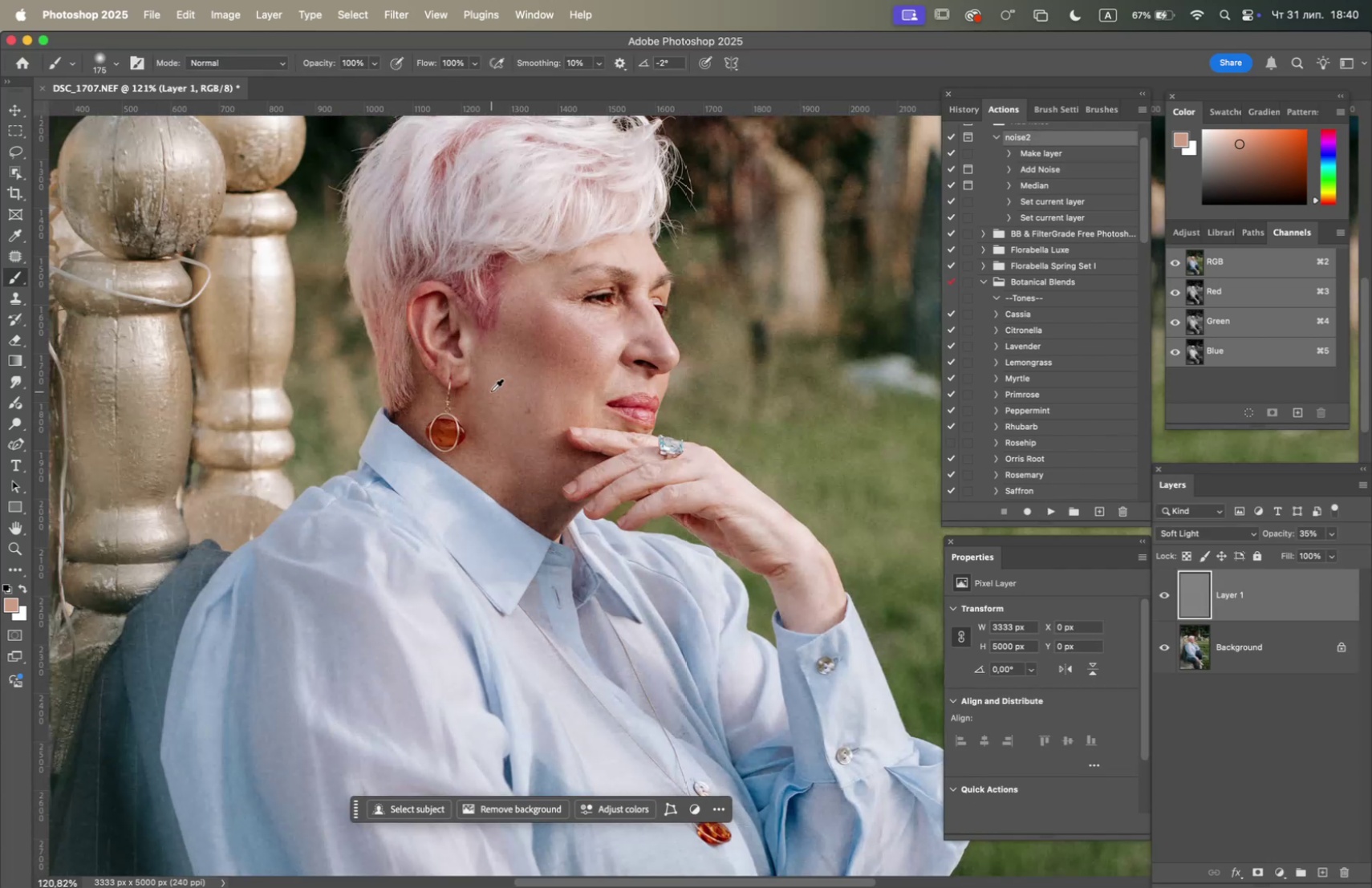 
scroll: coordinate [492, 391], scroll_direction: down, amount: 5.0
 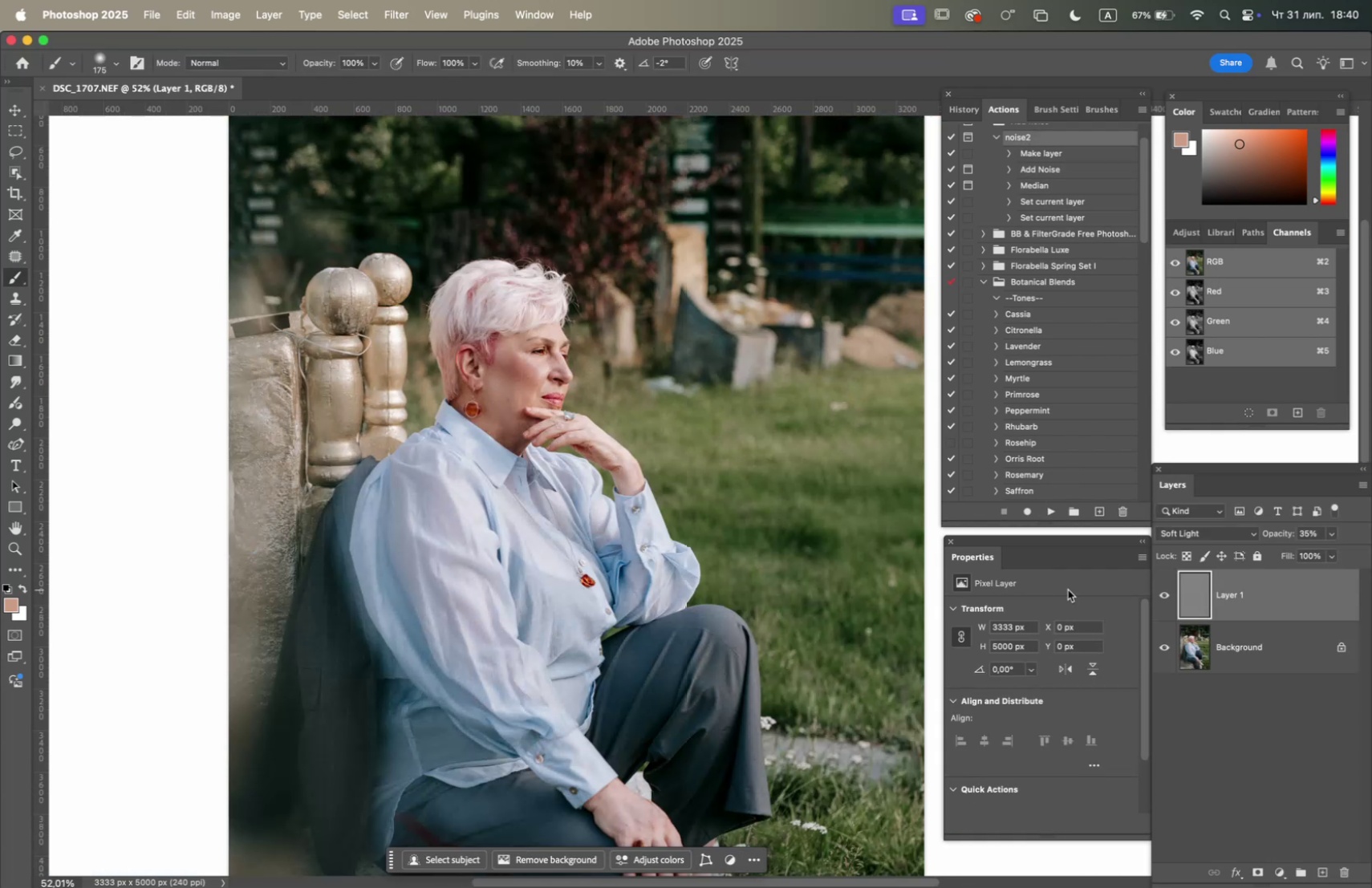 
left_click([1167, 595])
 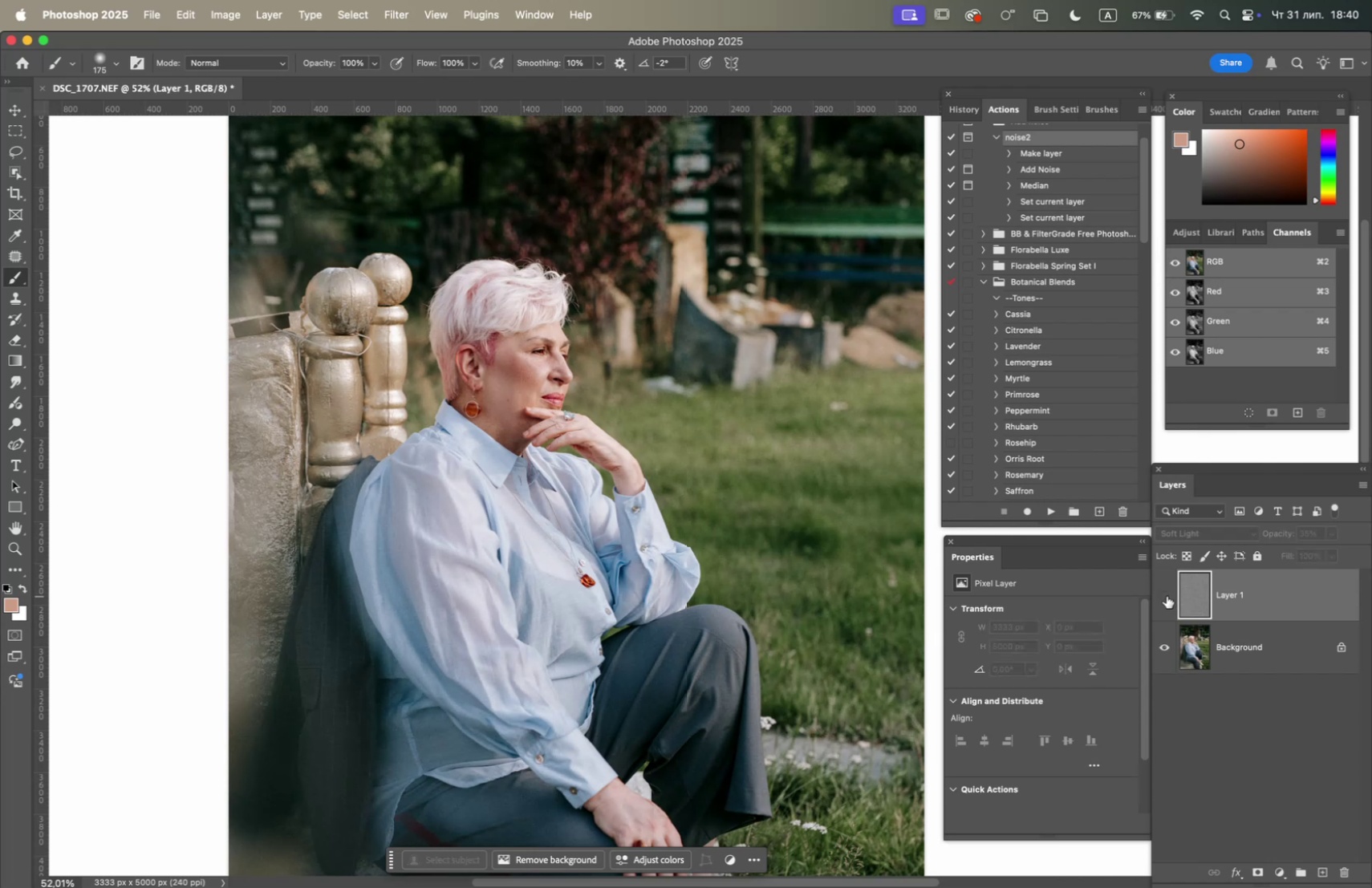 
left_click([1167, 595])
 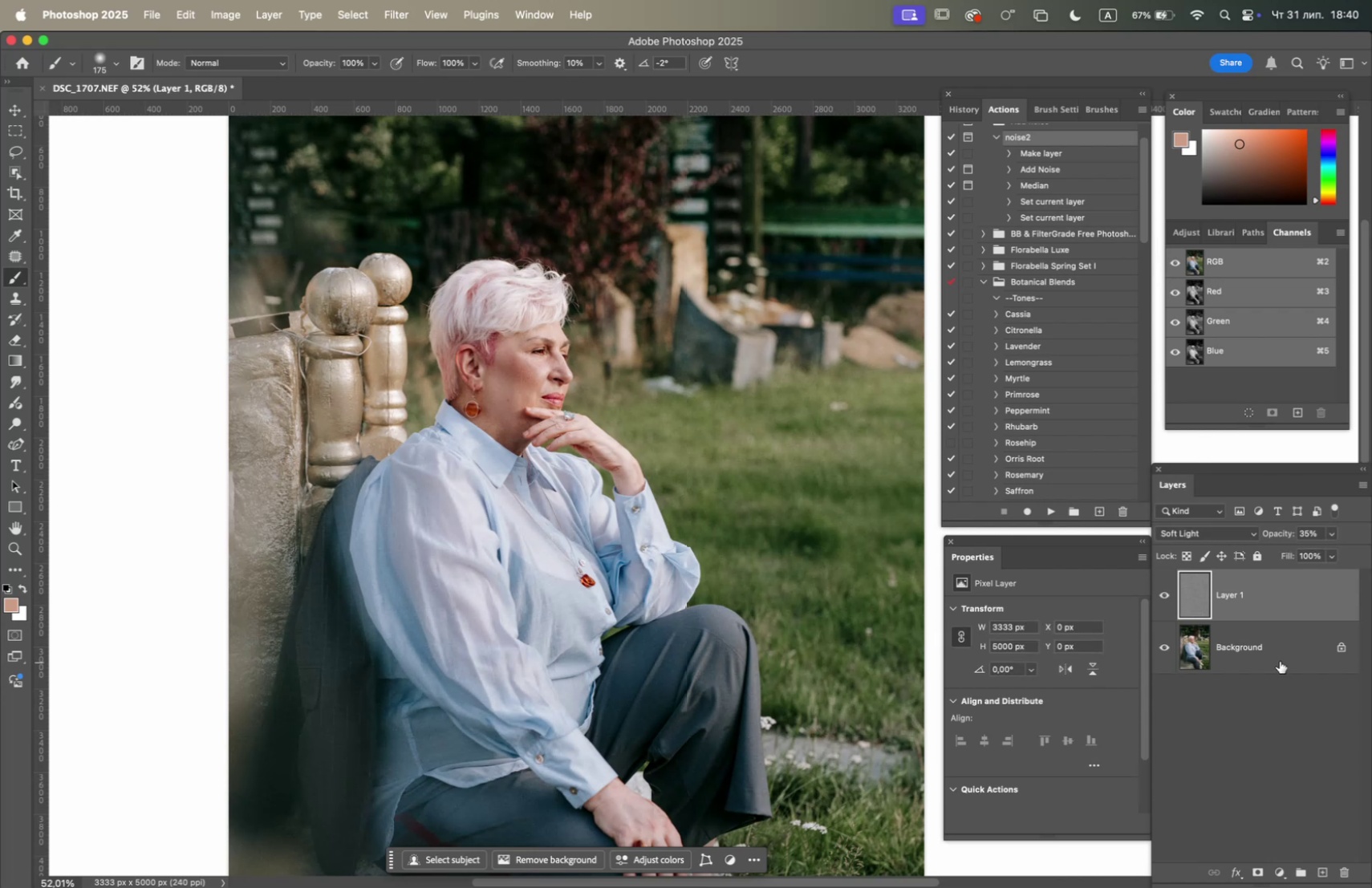 
right_click([1283, 656])
 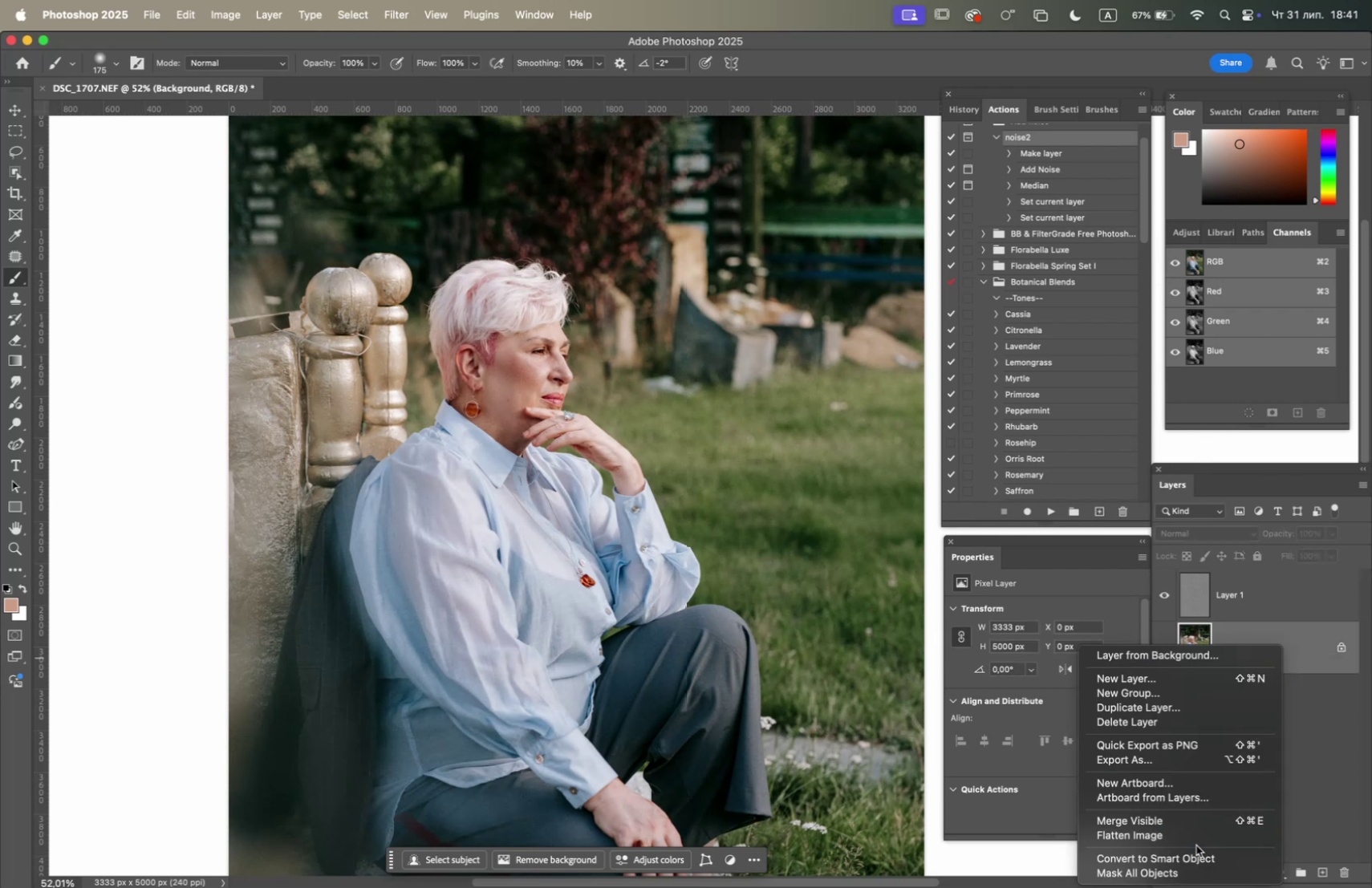 
left_click([1197, 840])
 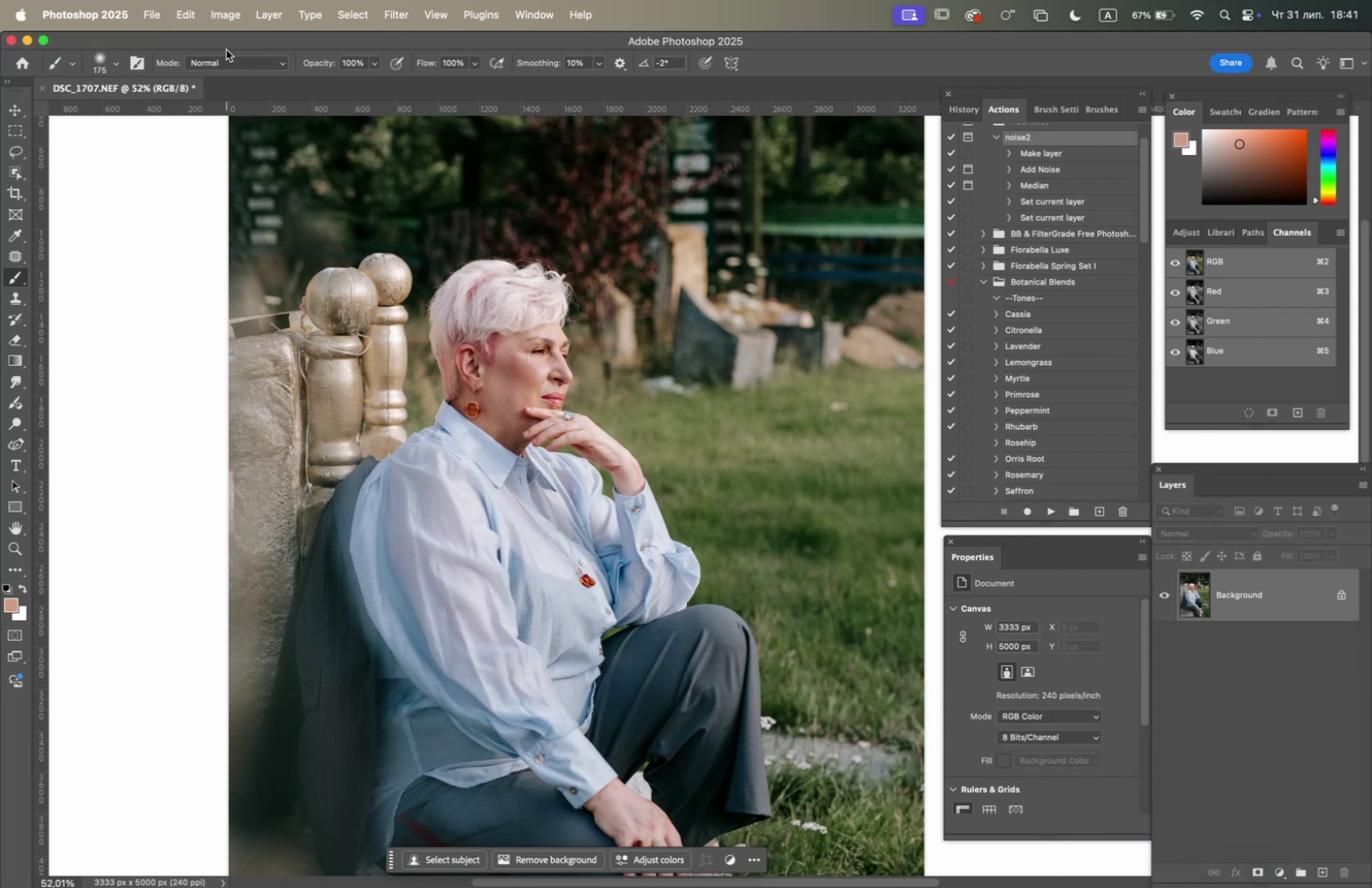 
left_click([217, 22])
 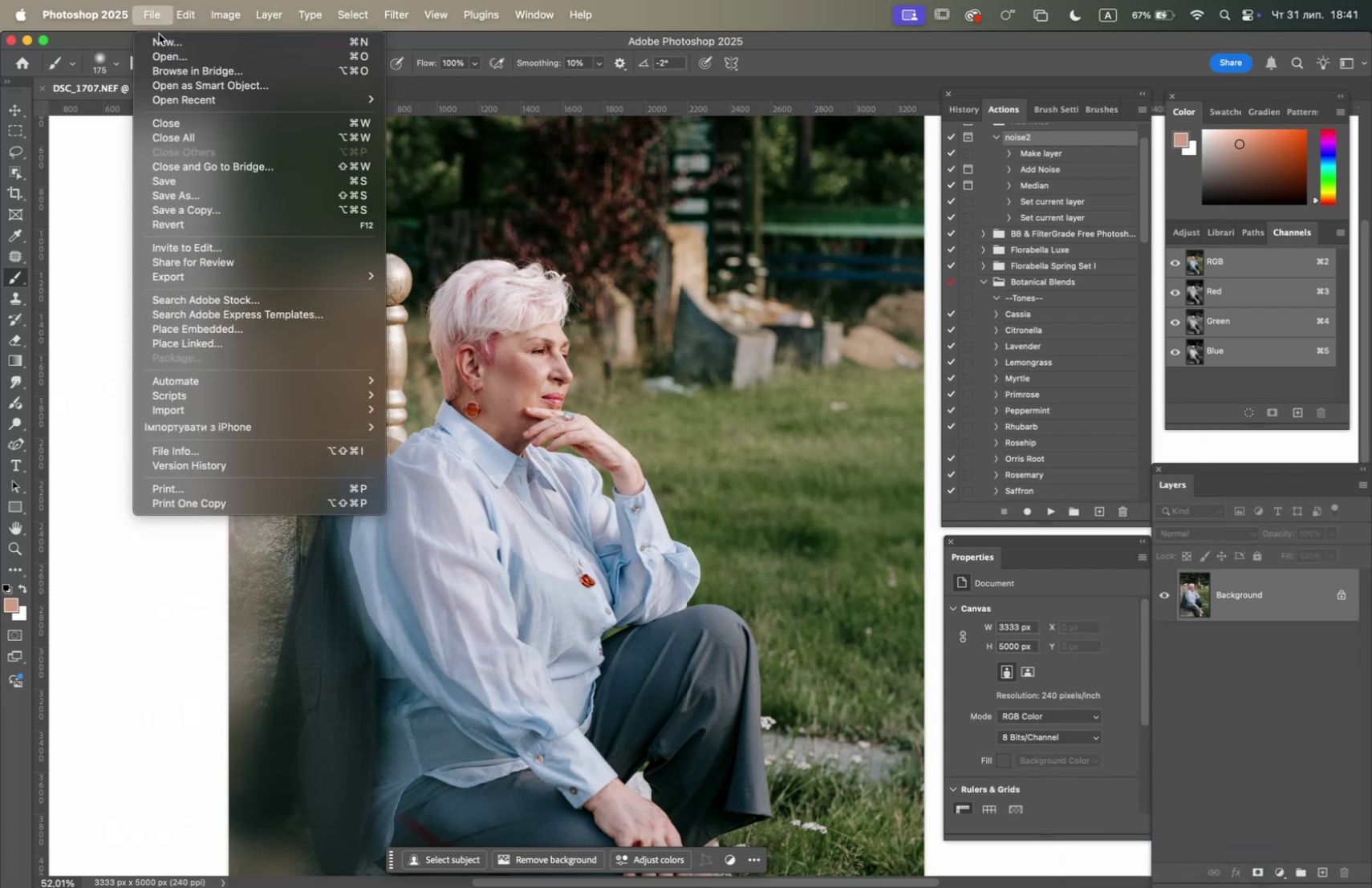 
left_click([191, 194])
 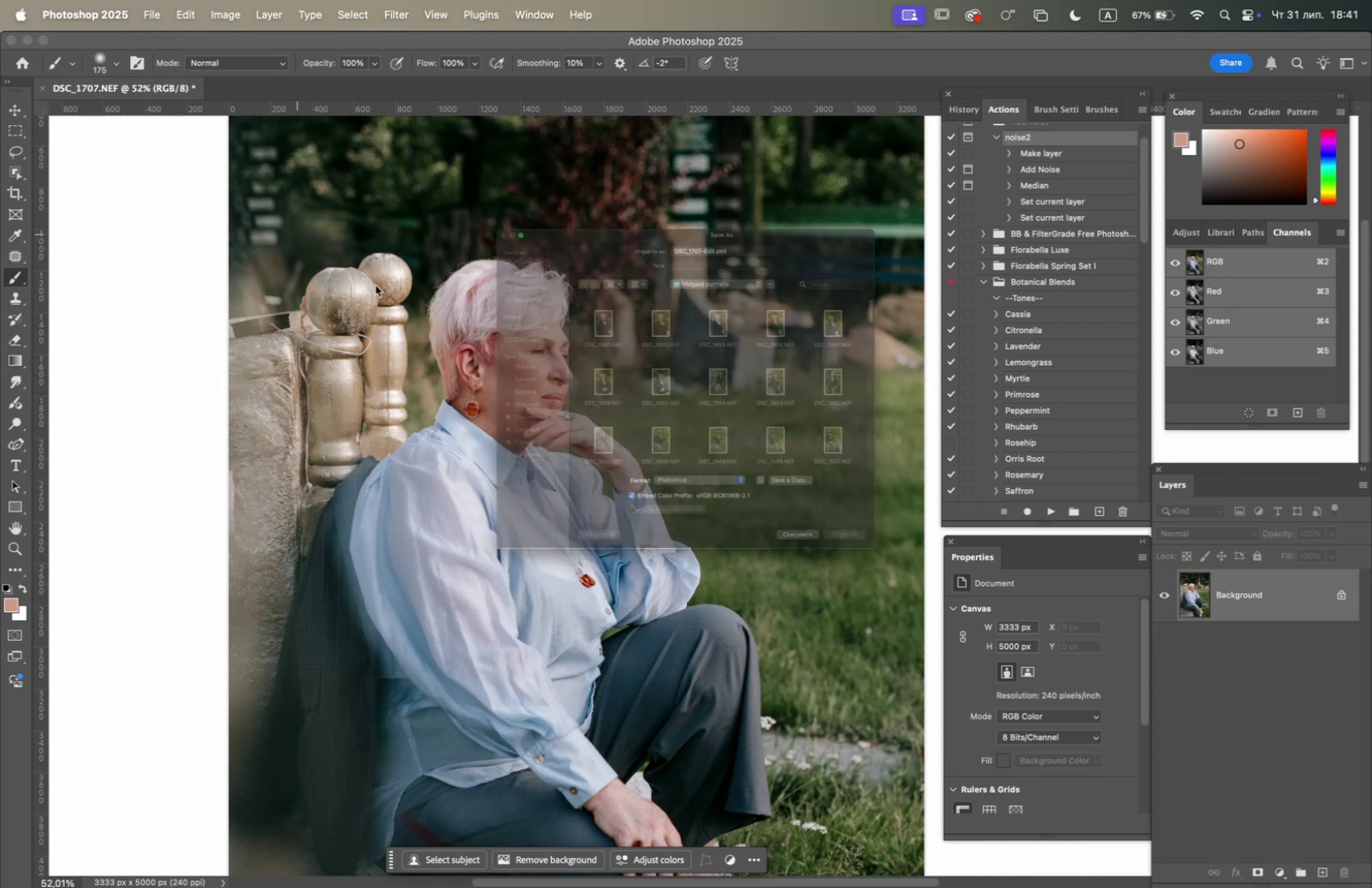 
mouse_move([708, 557])
 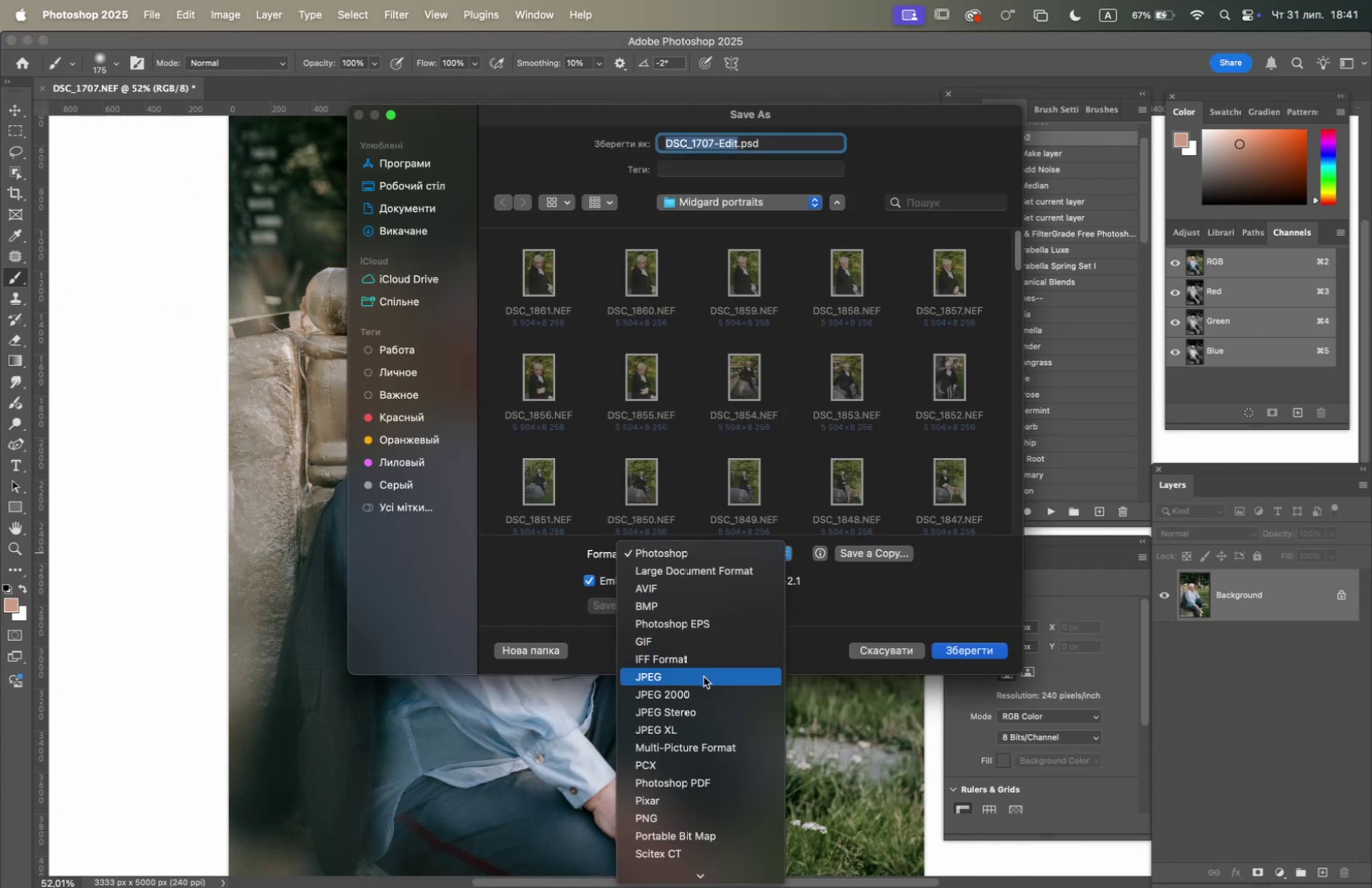 
left_click([703, 677])
 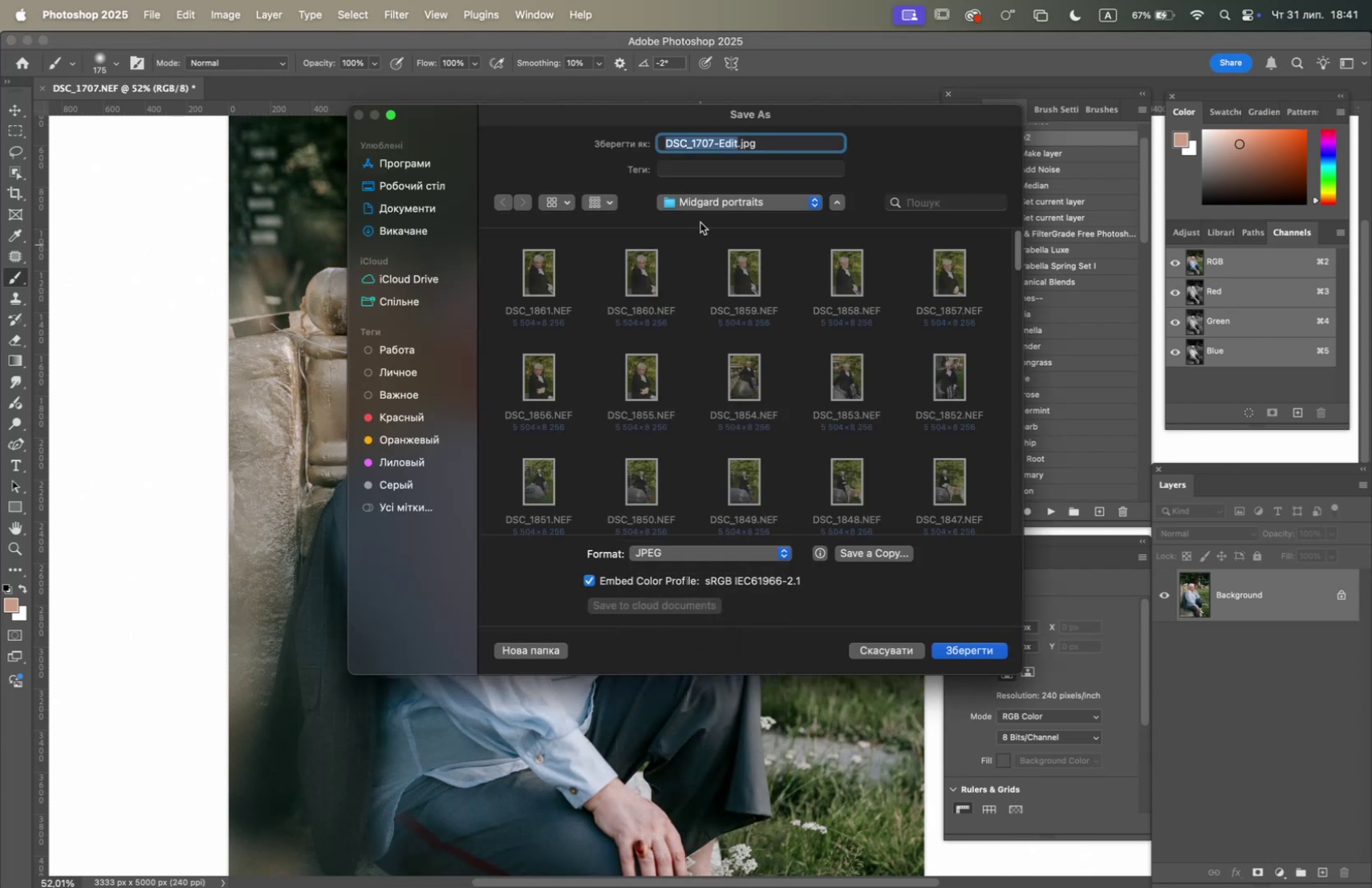 
left_click([699, 199])
 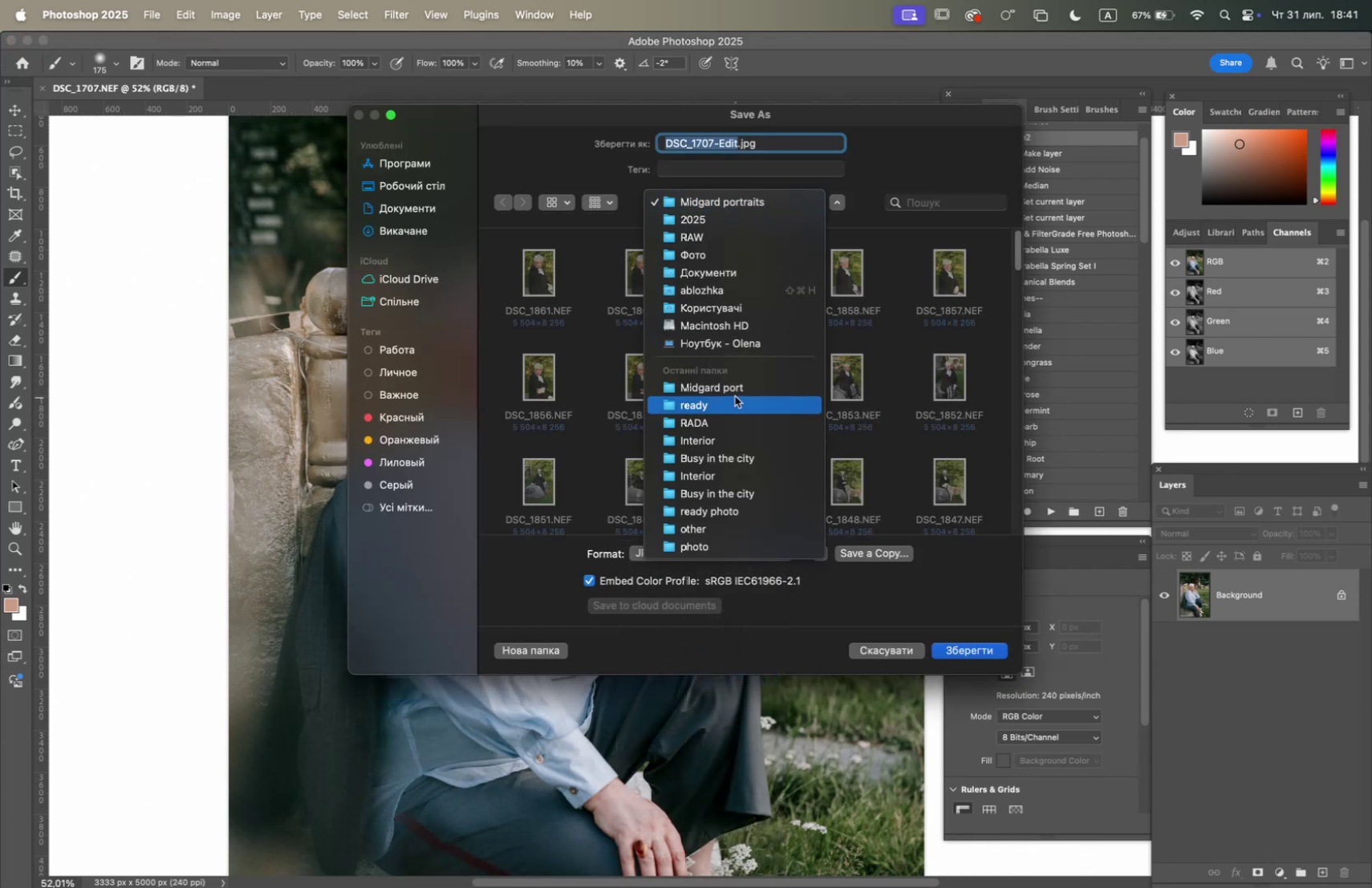 
left_click([735, 389])
 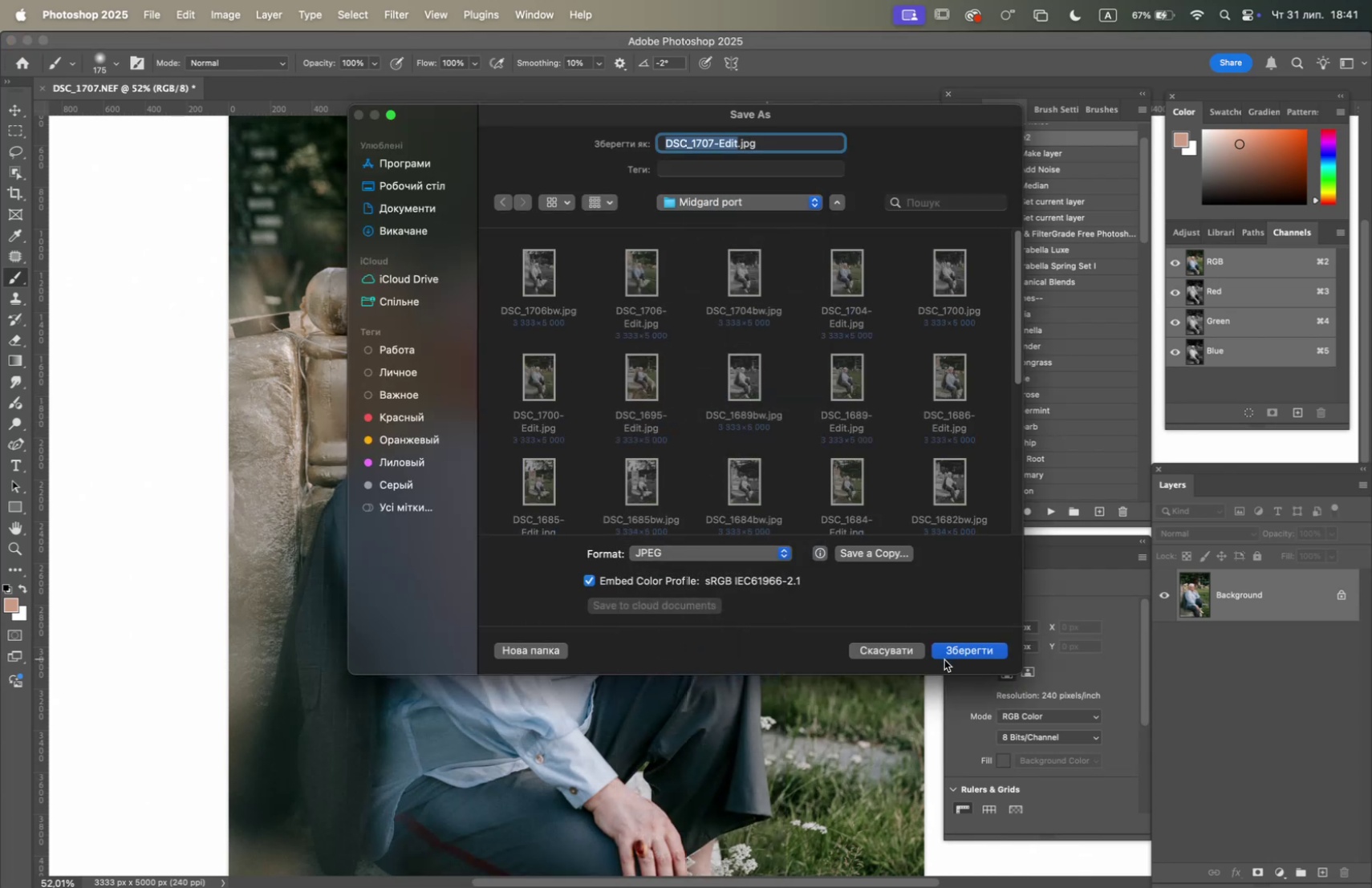 
left_click([958, 648])
 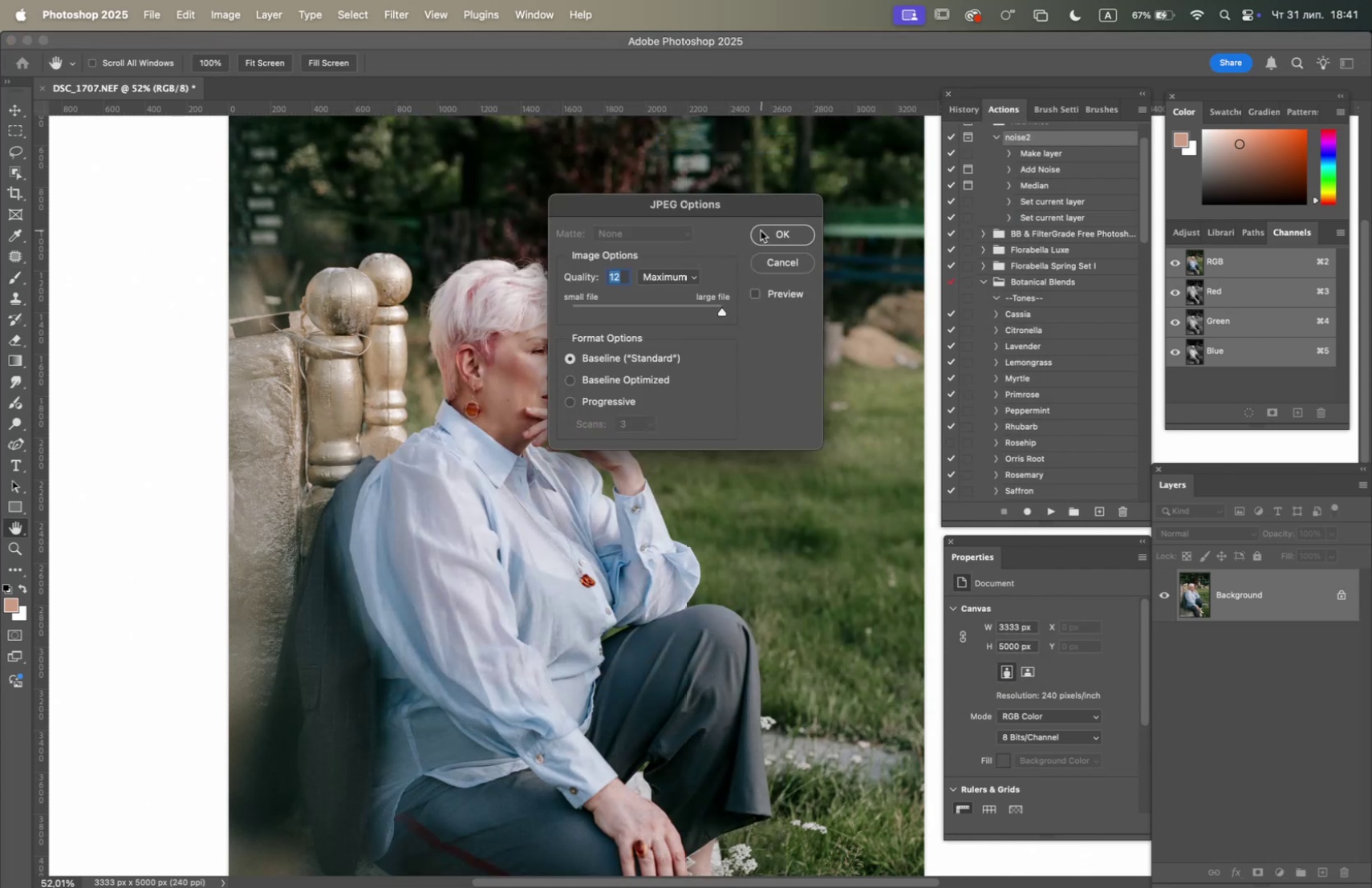 
left_click([761, 229])
 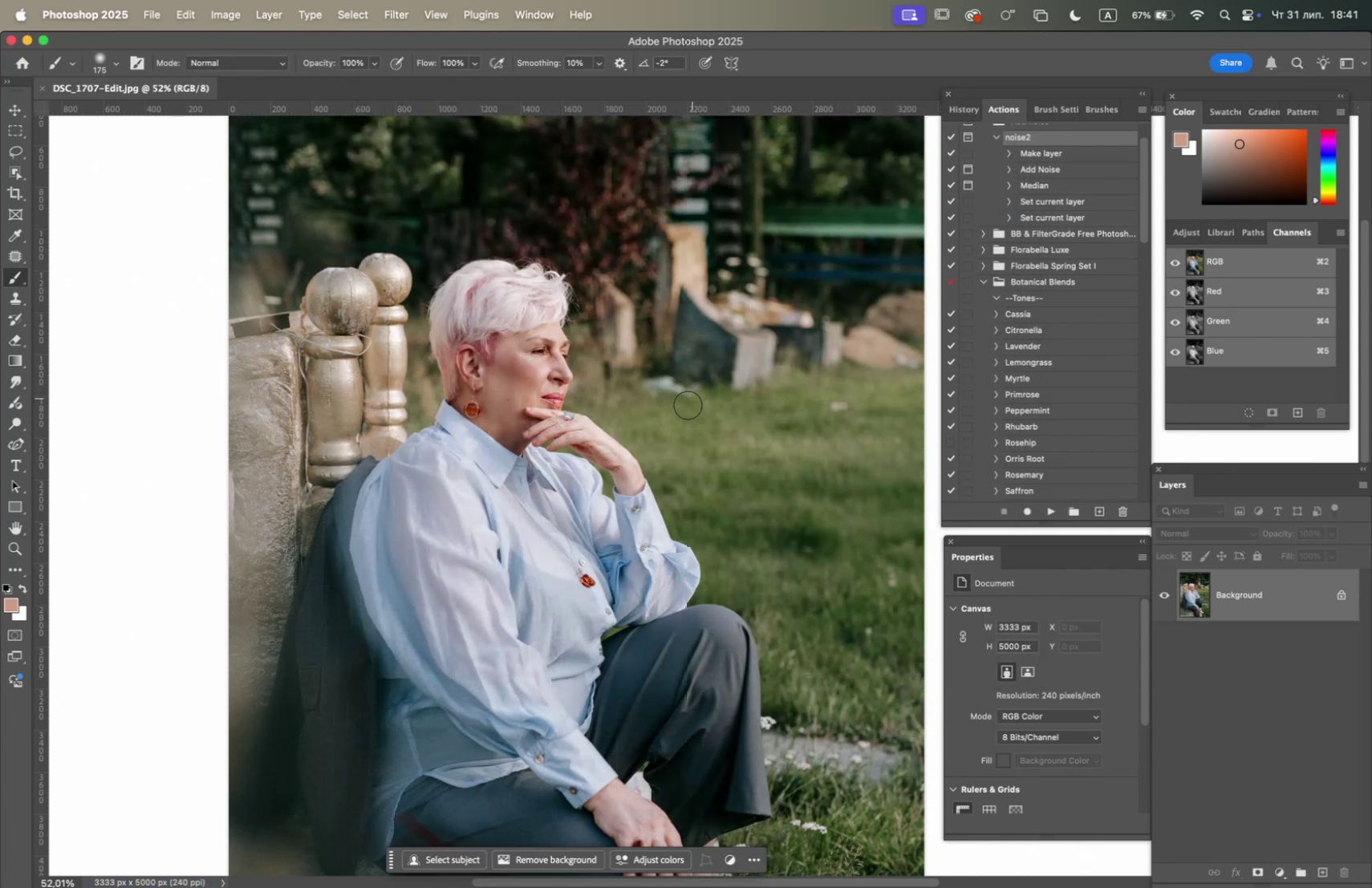 
scroll: coordinate [670, 416], scroll_direction: down, amount: 3.0
 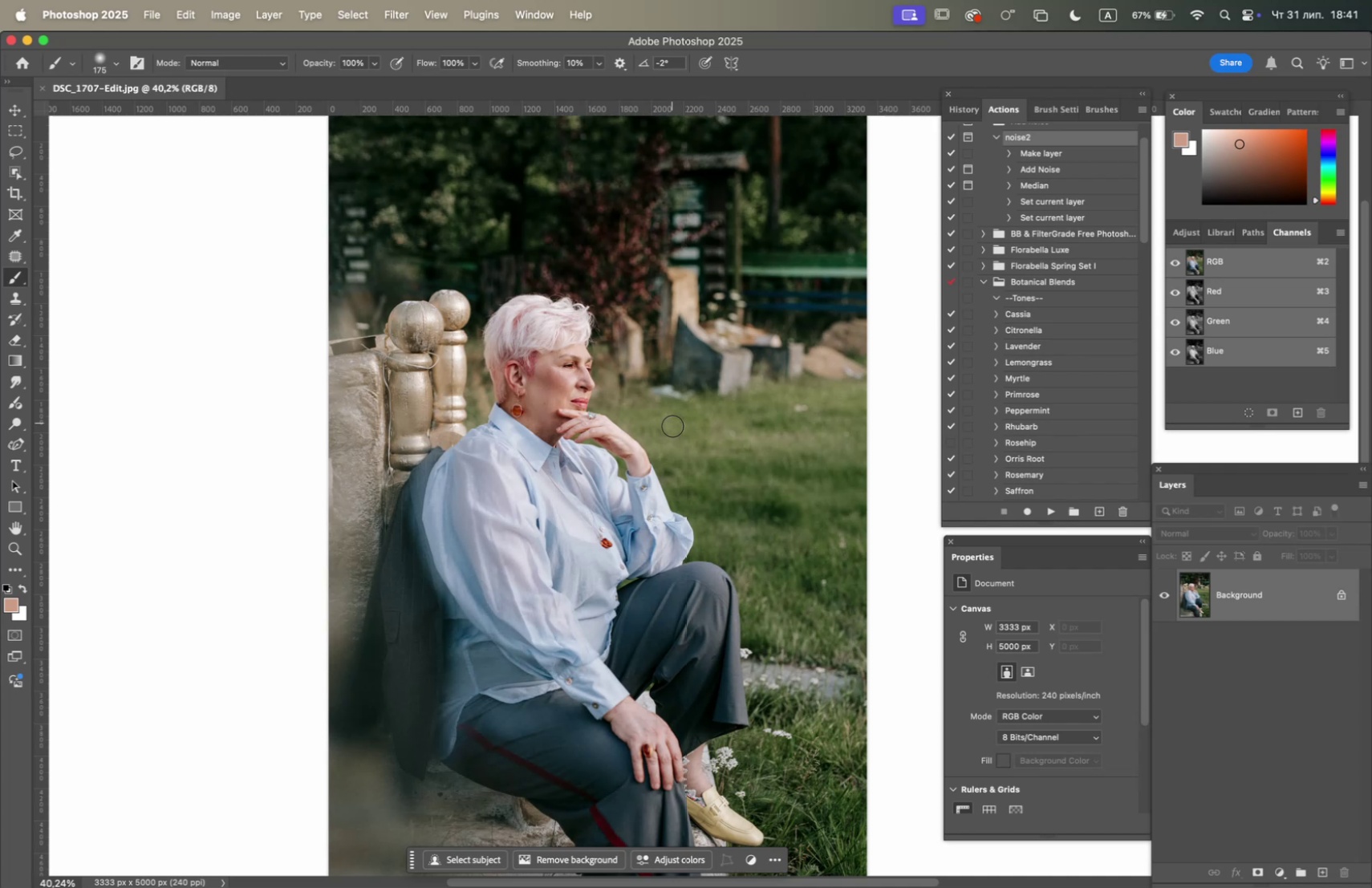 
hold_key(key=OptionLeft, duration=0.41)
 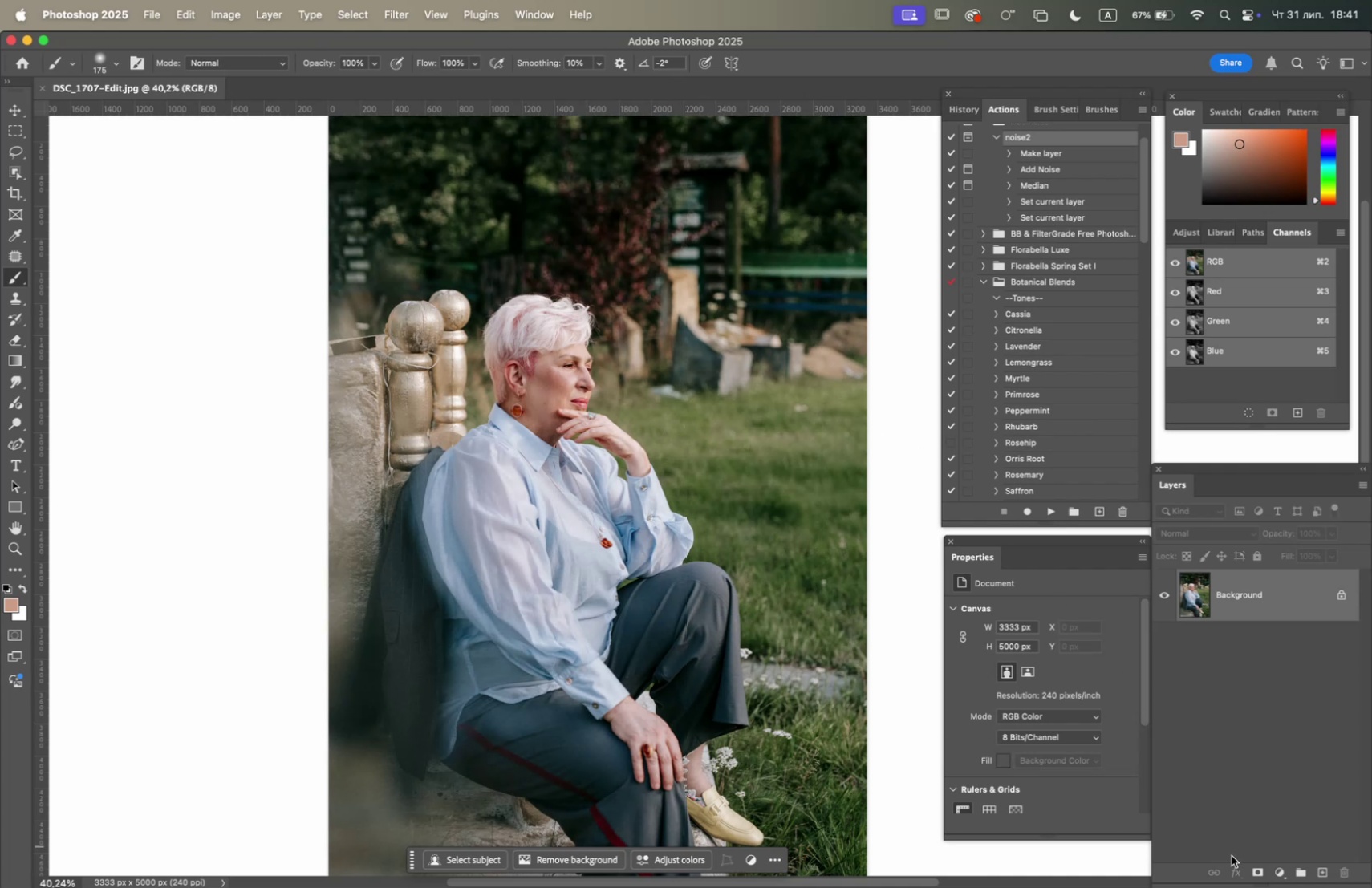 
left_click([1280, 871])
 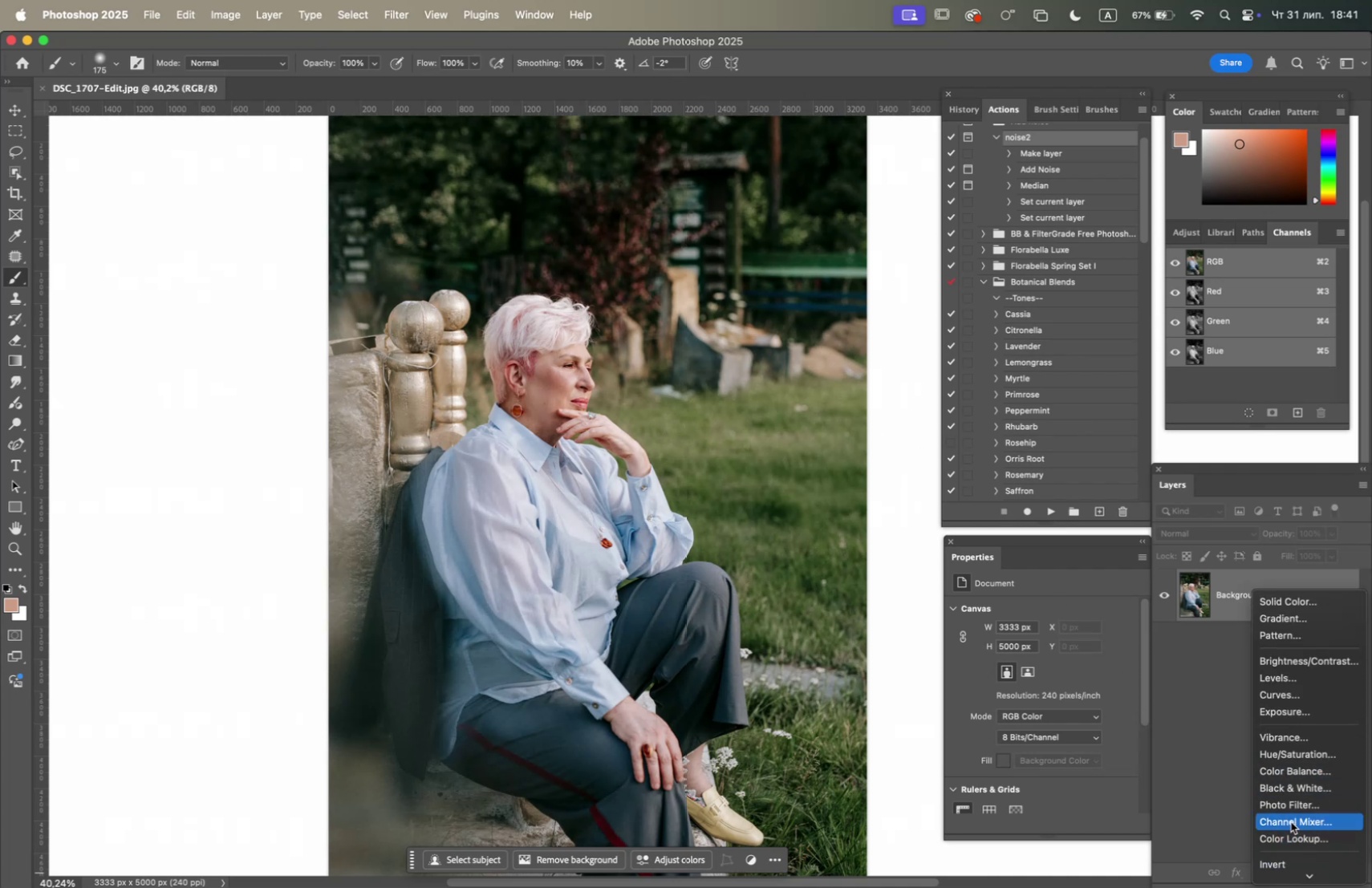 
wait(5.05)
 